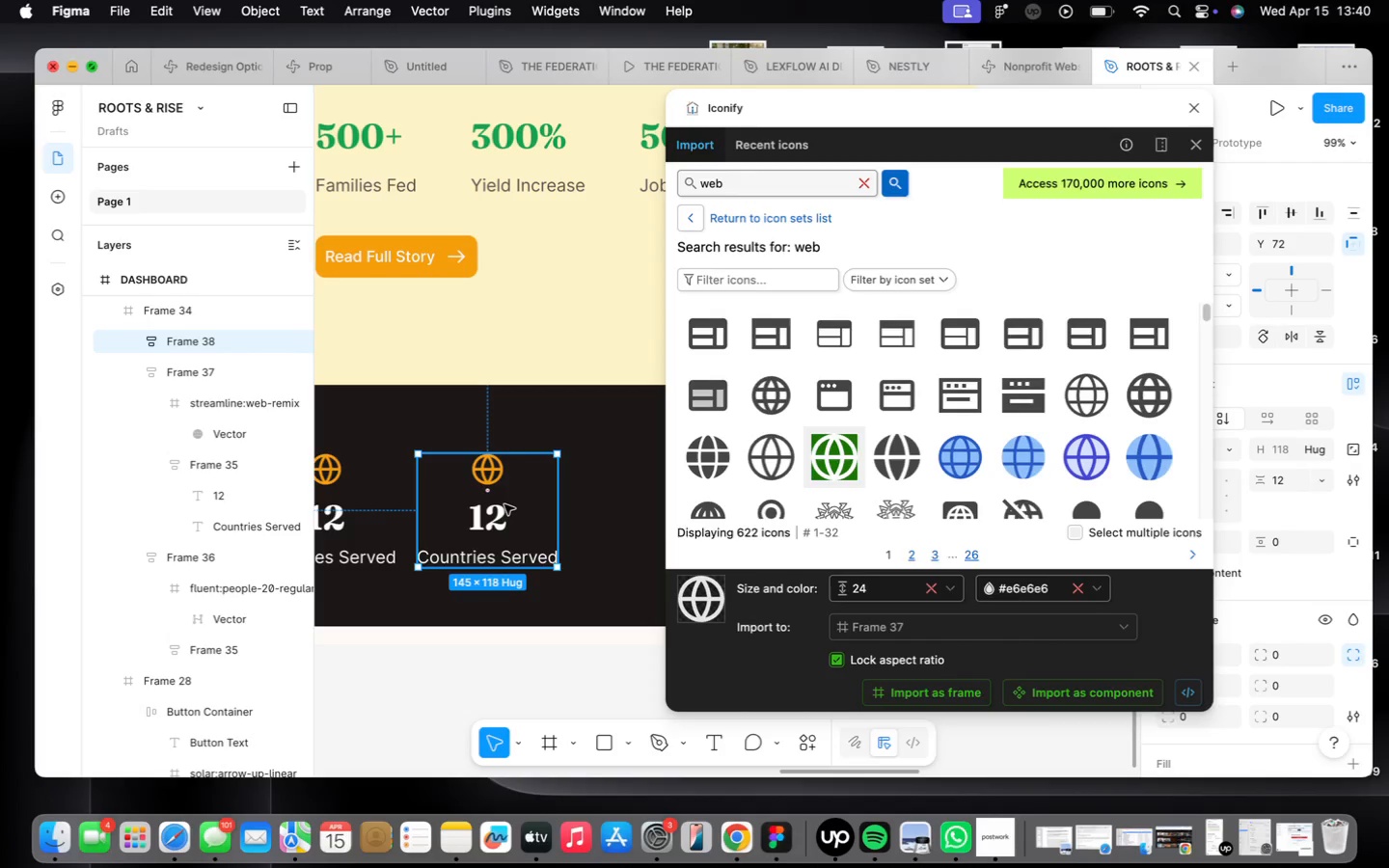 
double_click([475, 493])
 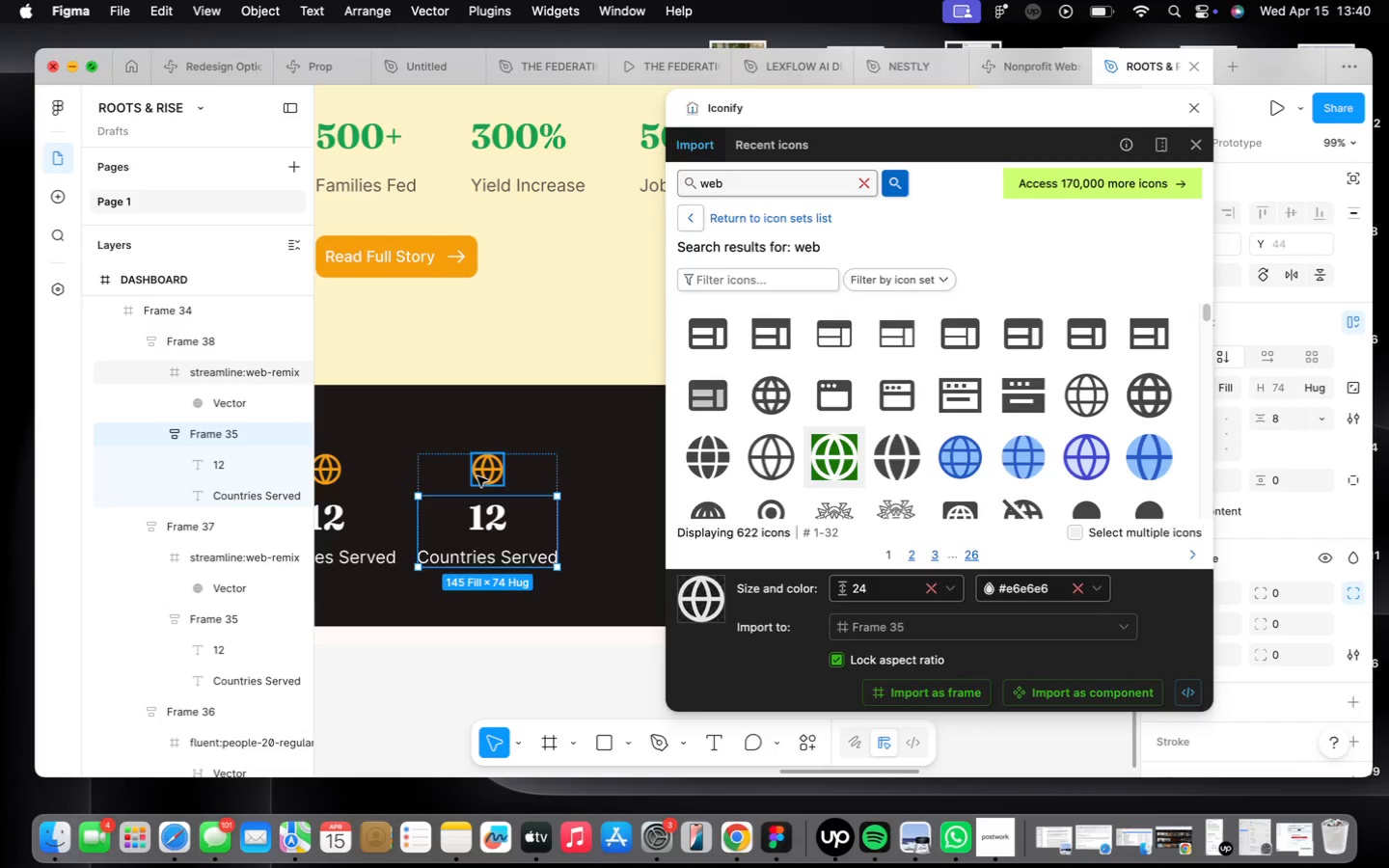 
left_click([477, 475])
 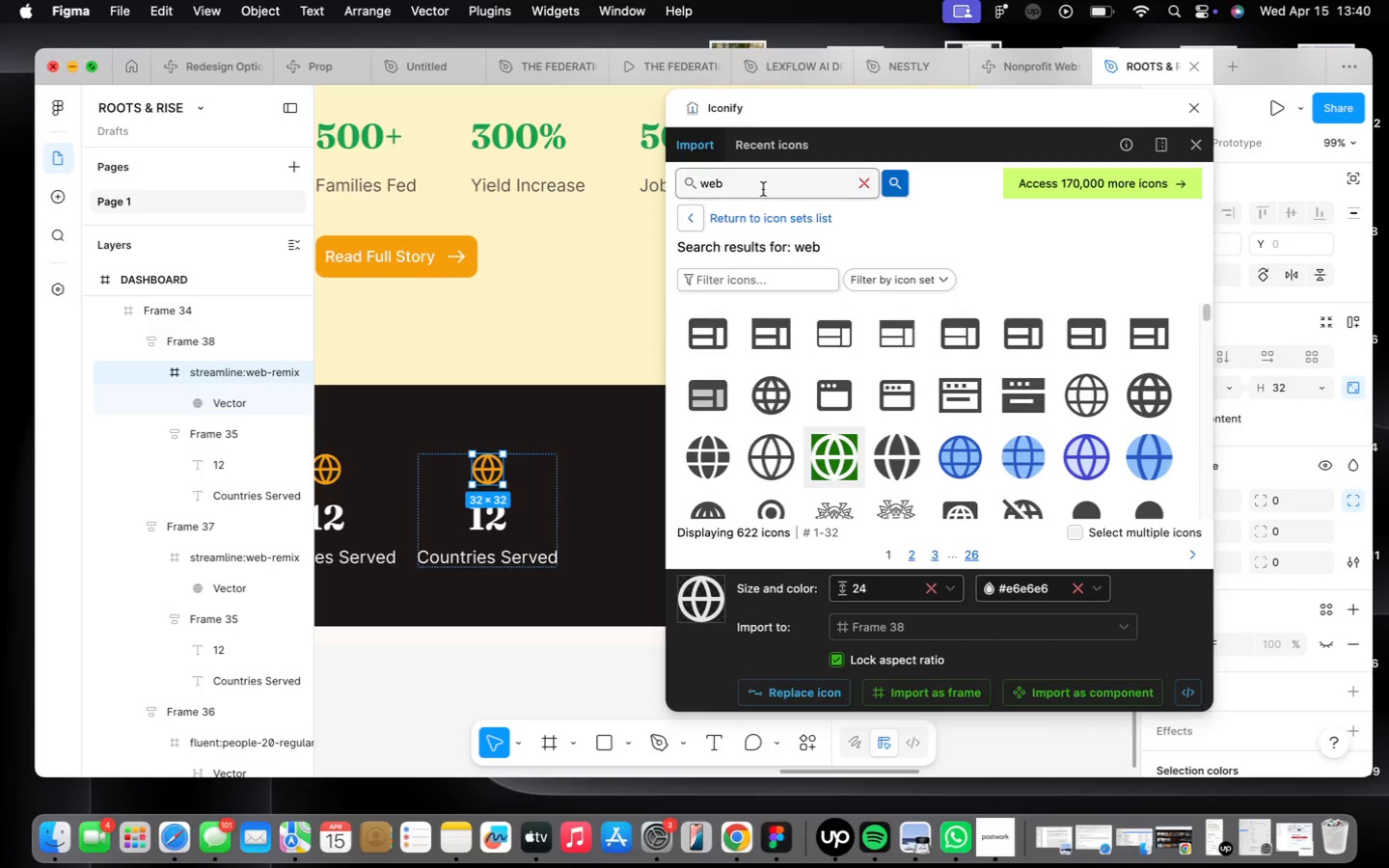 
left_click([763, 189])
 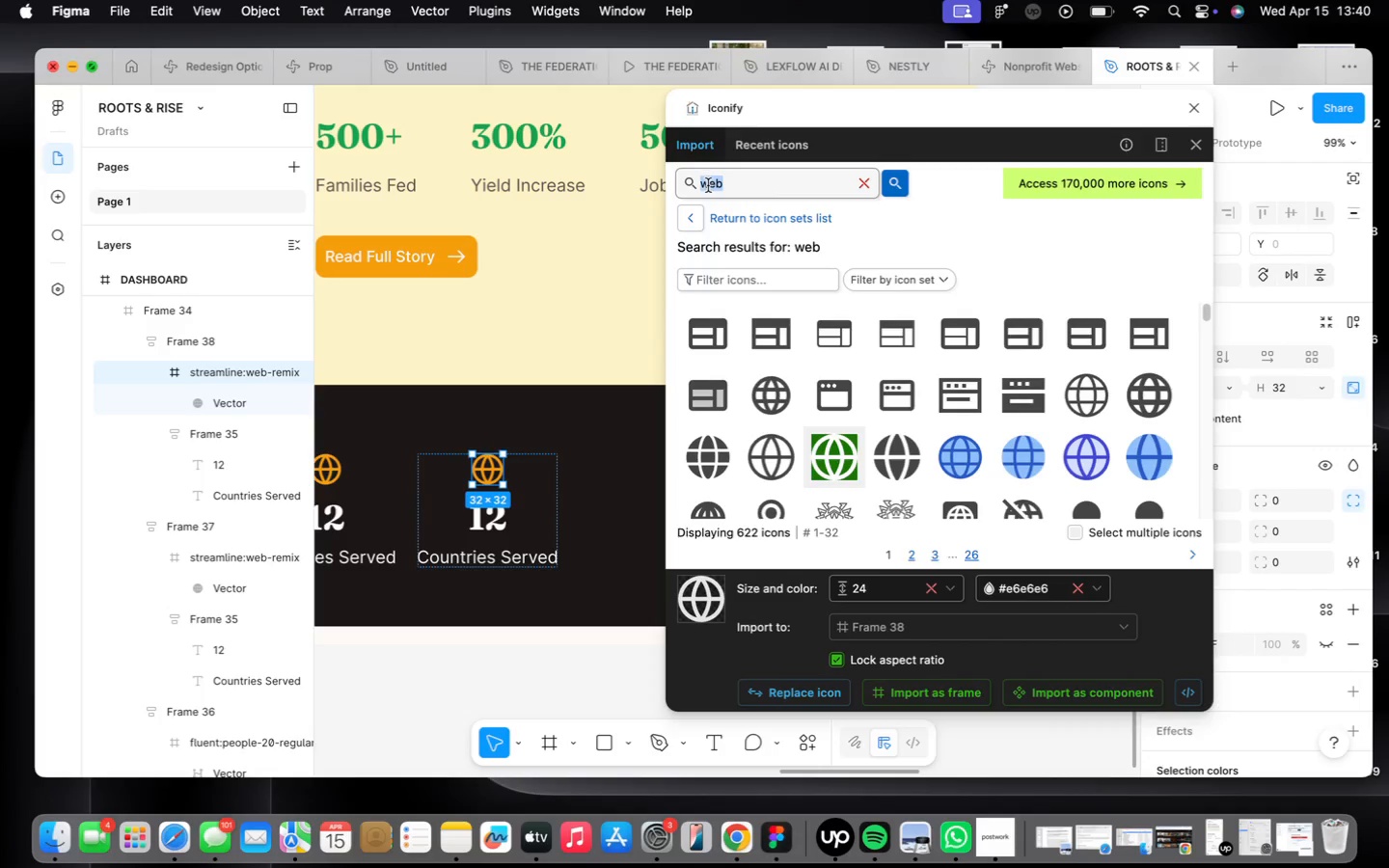 
type(;)
key(Backspace)
type(love)
 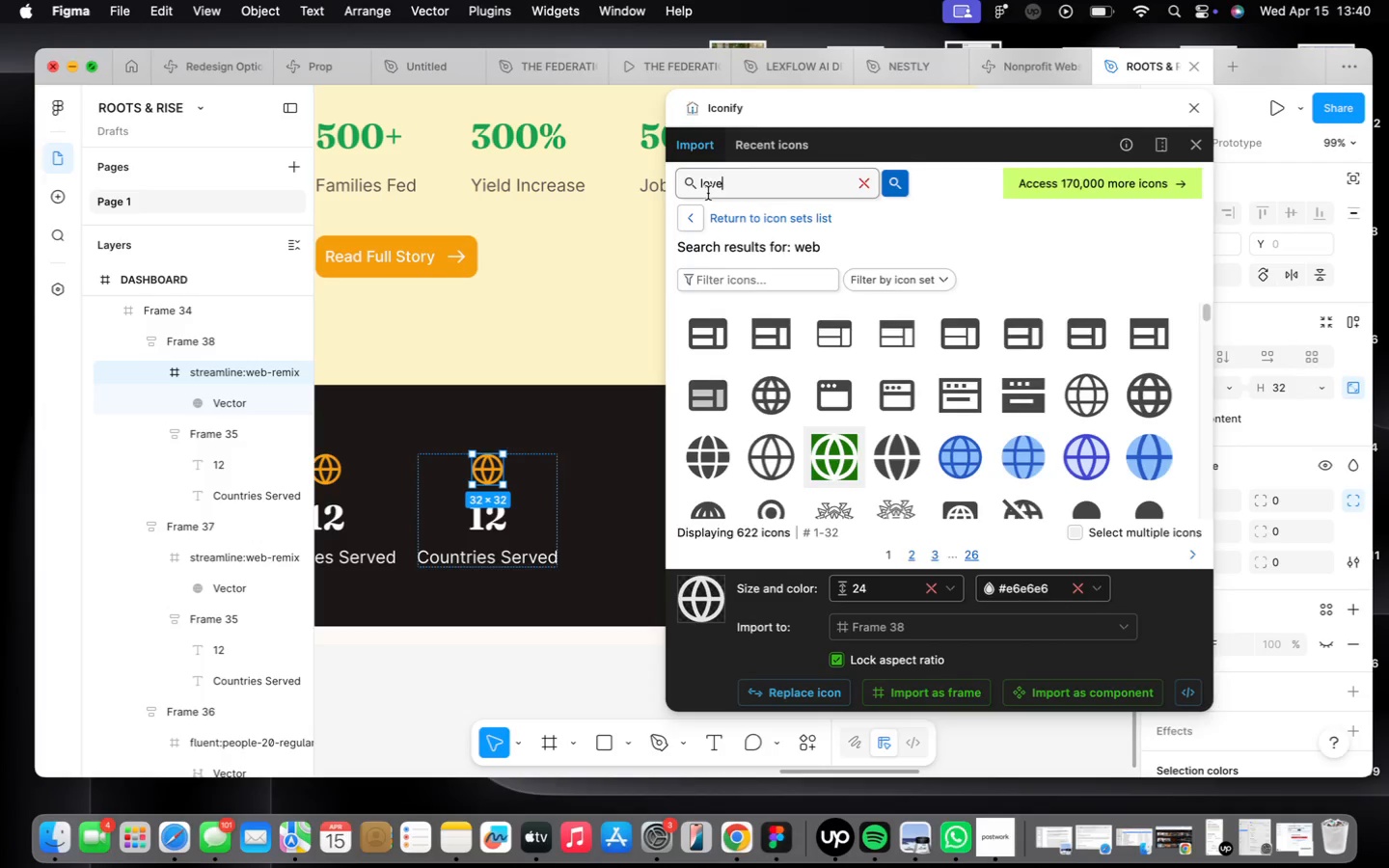 
key(Enter)
 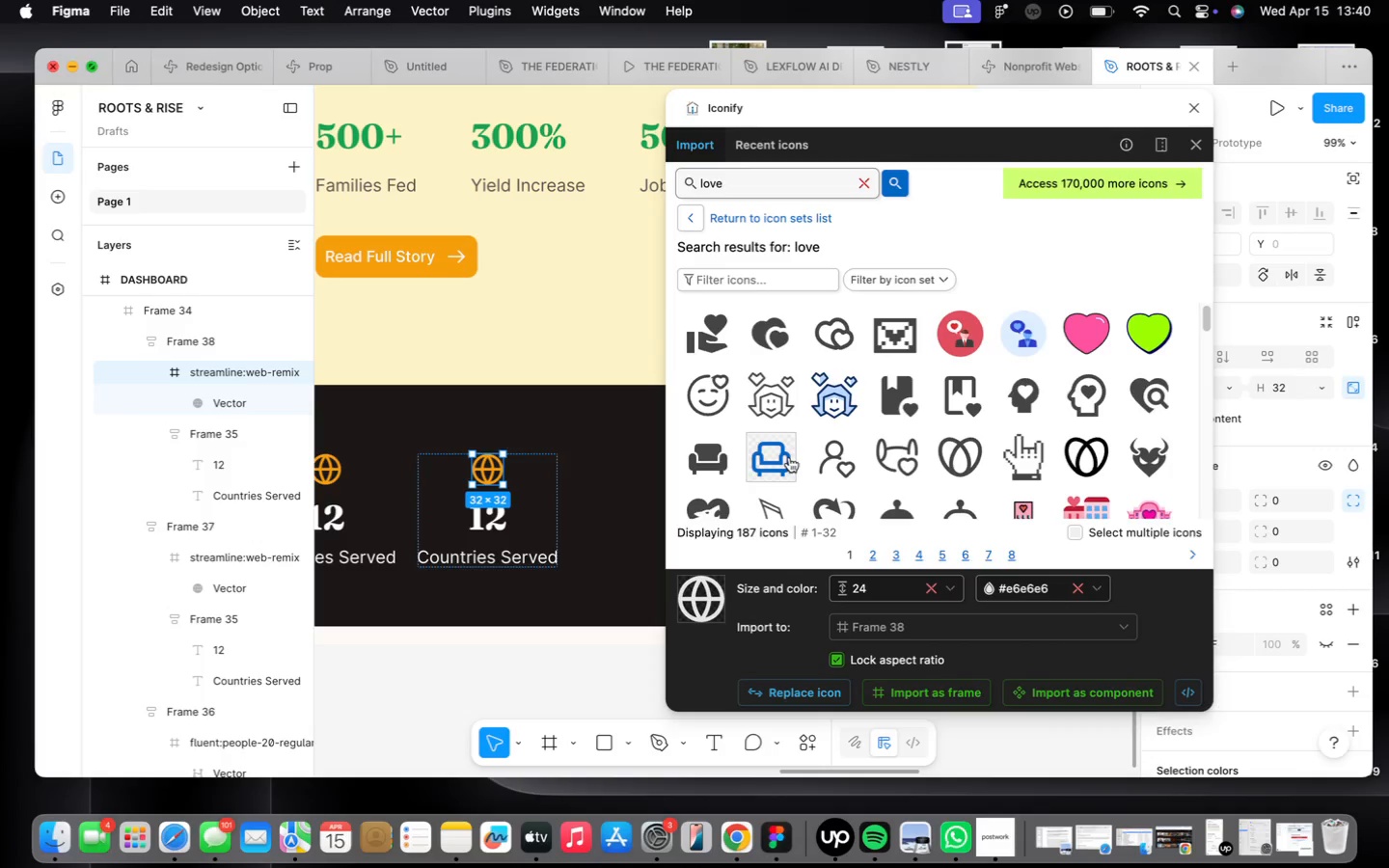 
scroll: coordinate [863, 410], scroll_direction: down, amount: 17.0
 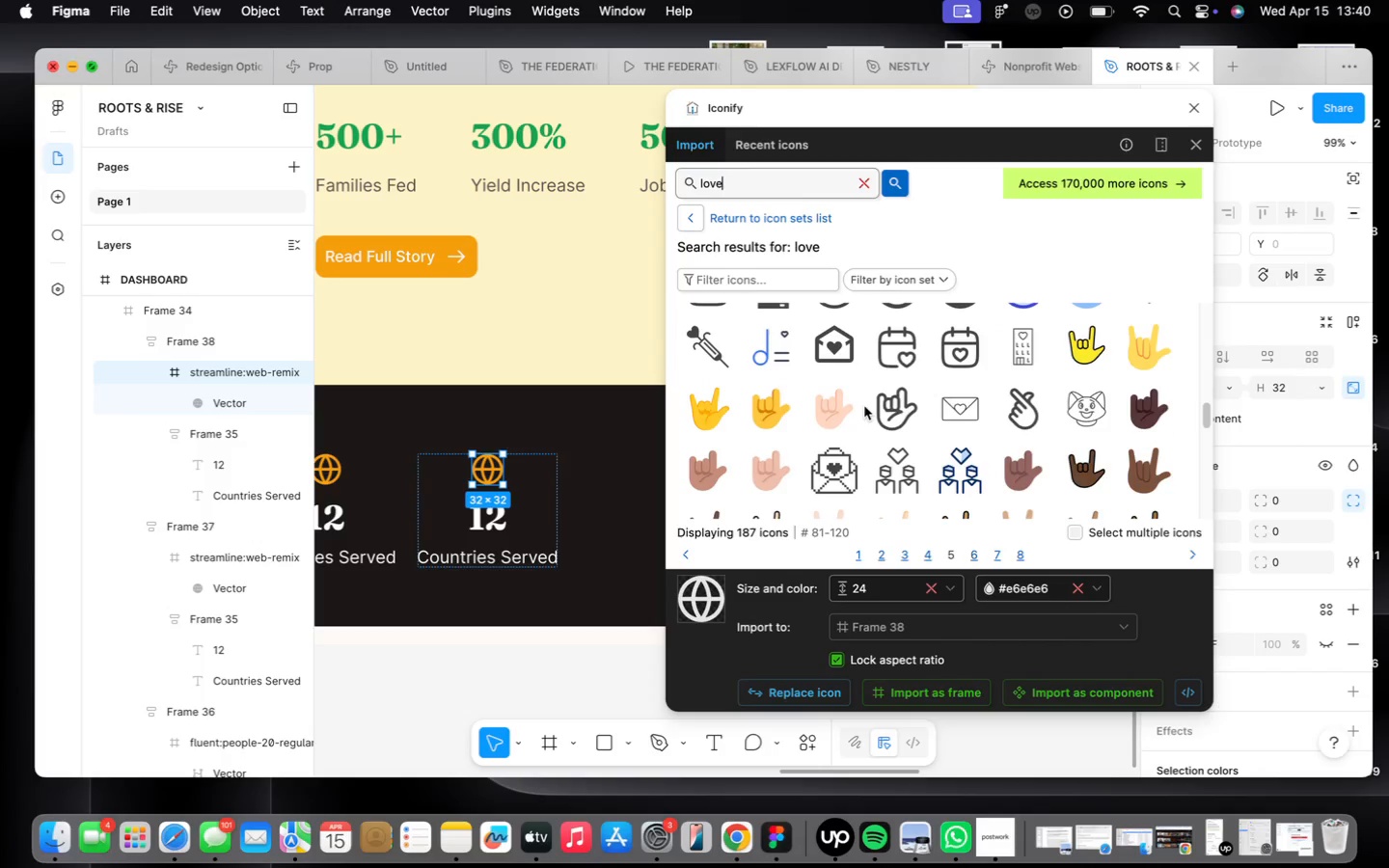 
scroll: coordinate [876, 407], scroll_direction: up, amount: 35.0
 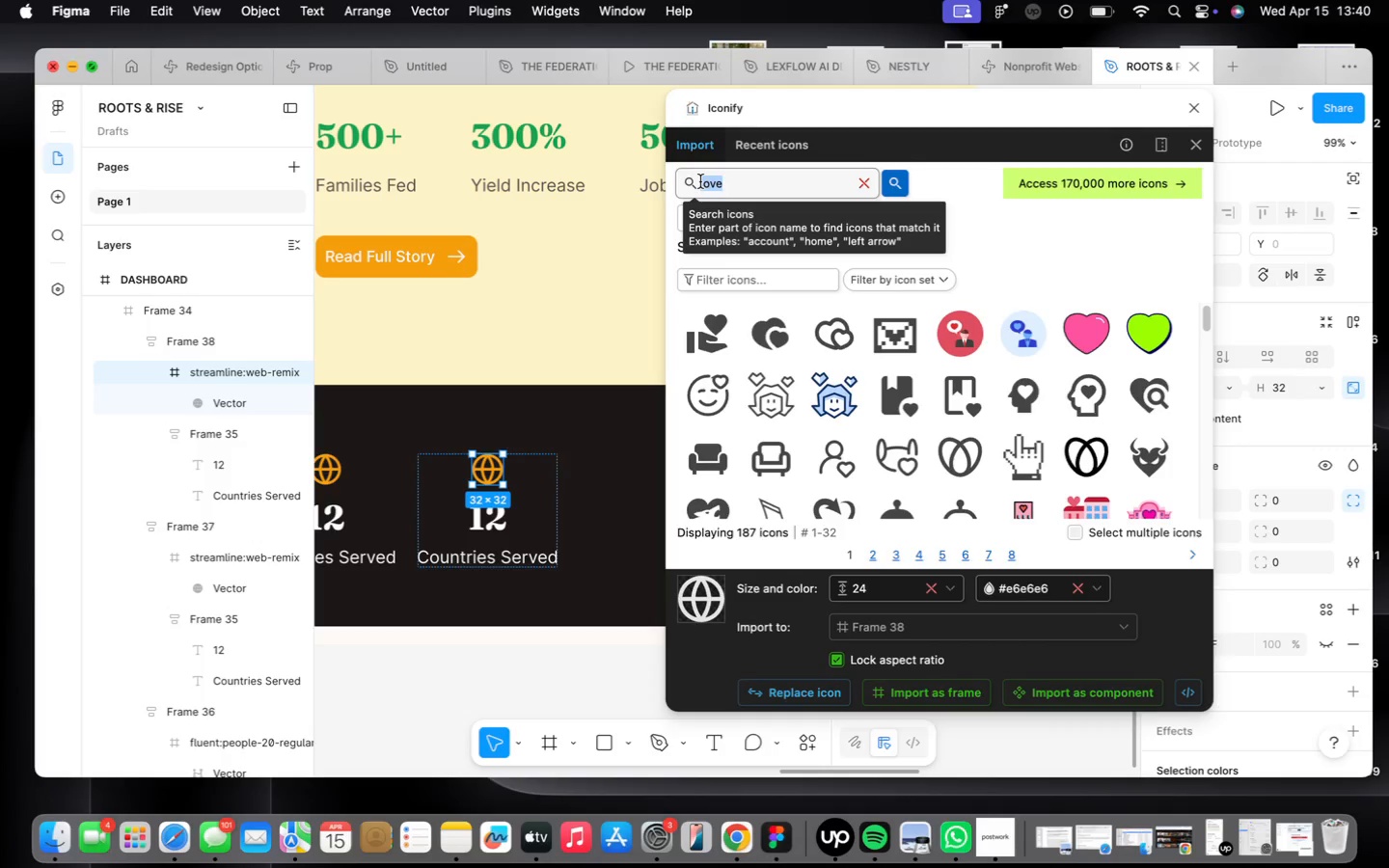 
wait(5.96)
 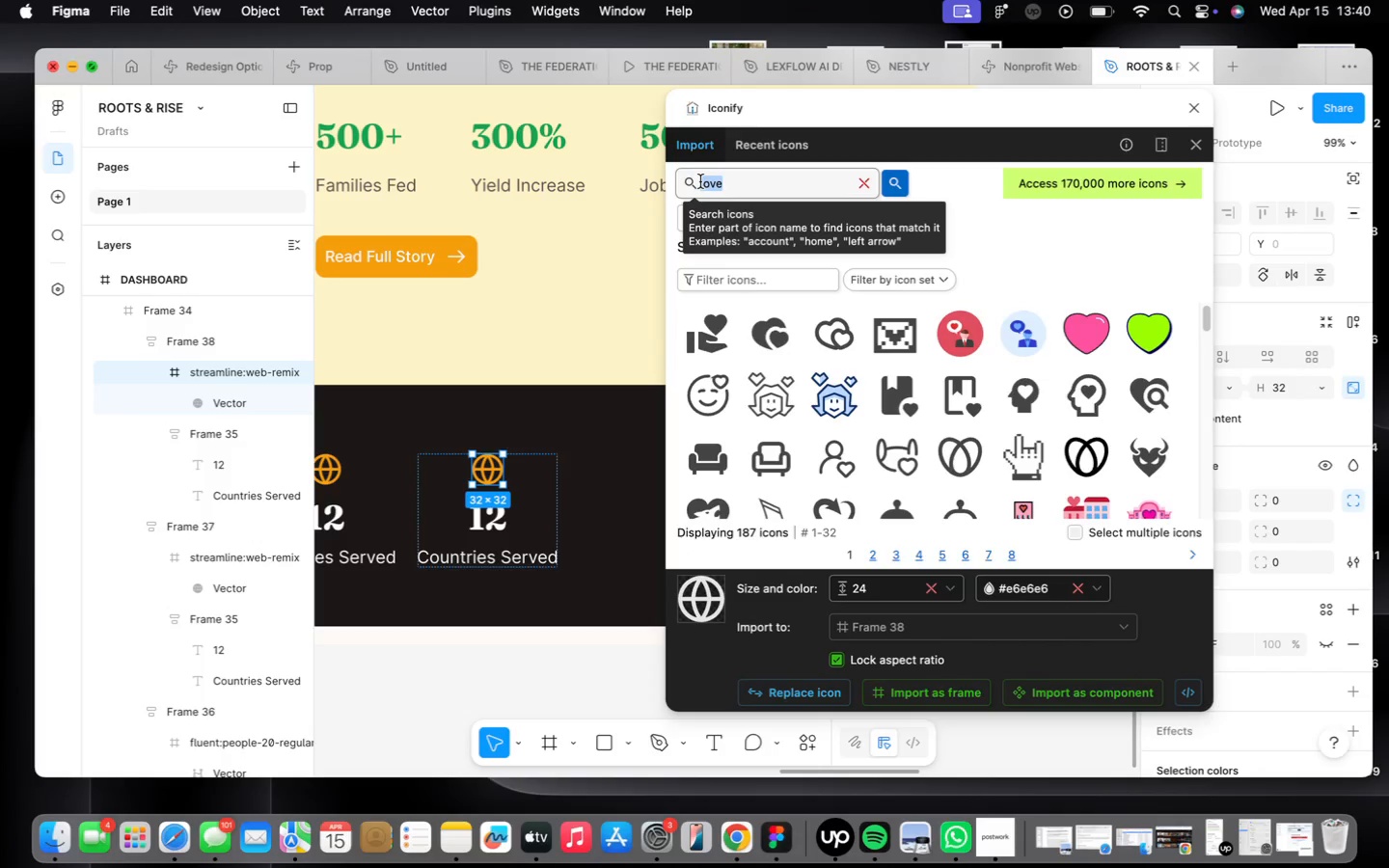 
type(heart)
 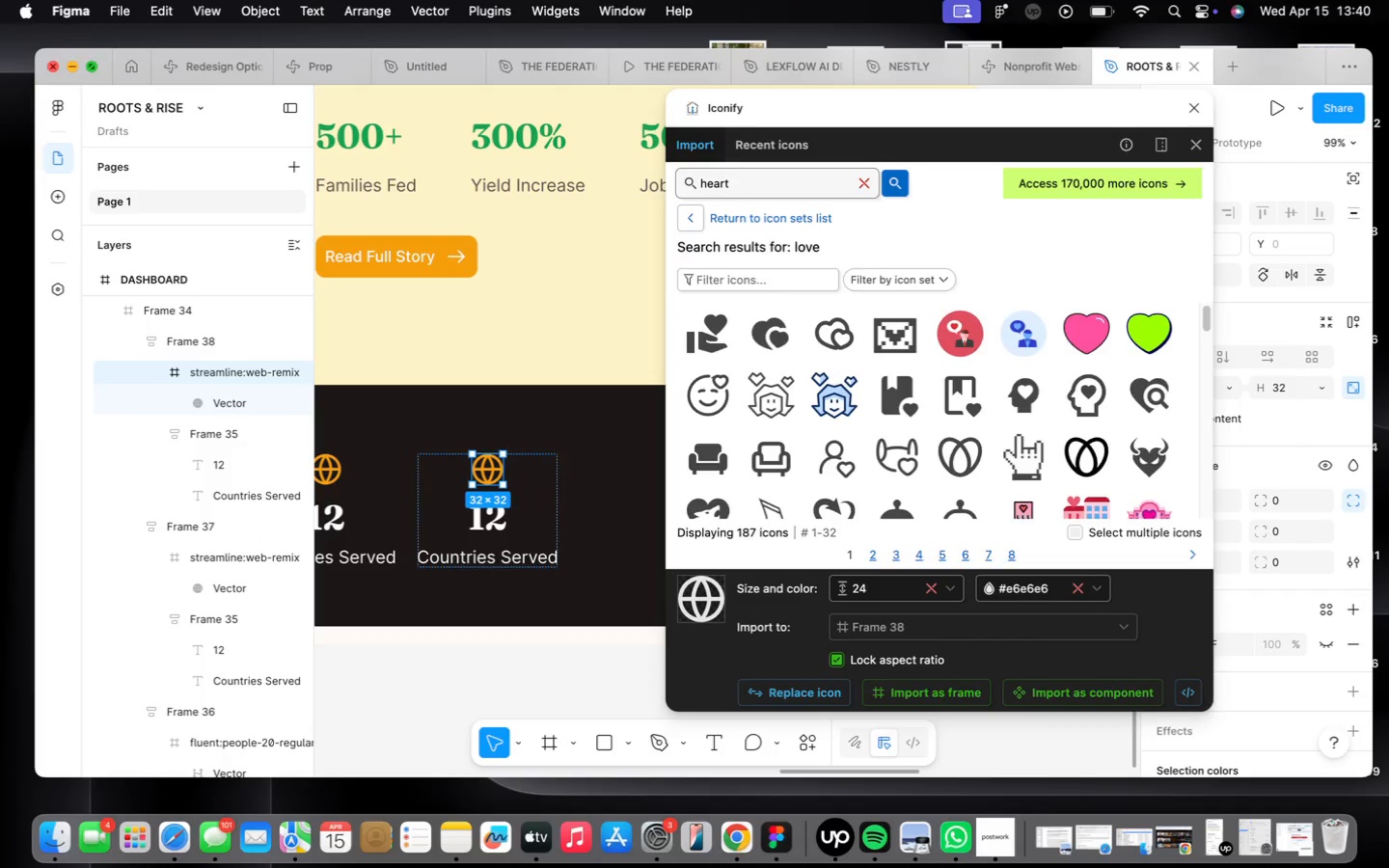 
key(Enter)
 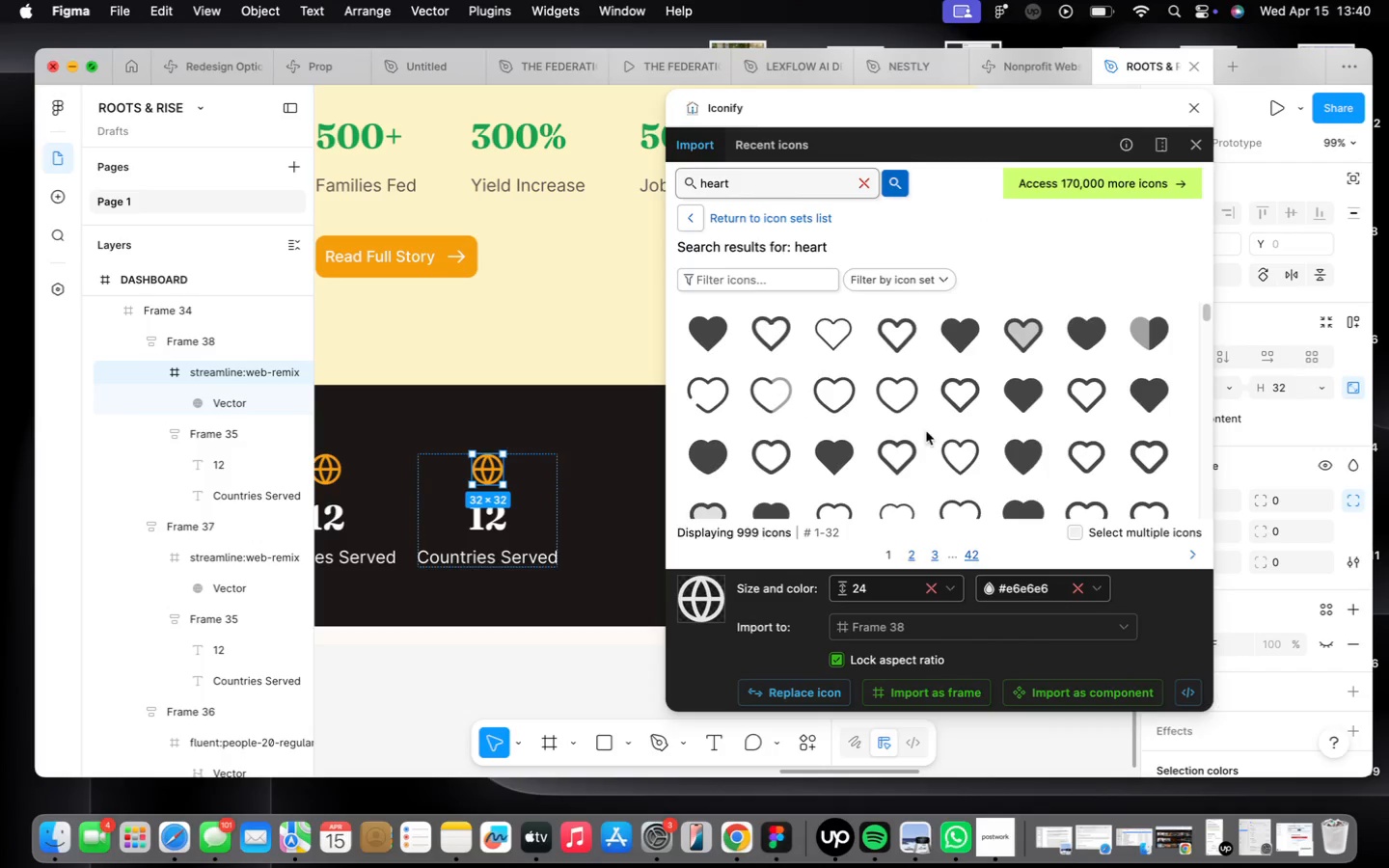 
left_click([968, 387])
 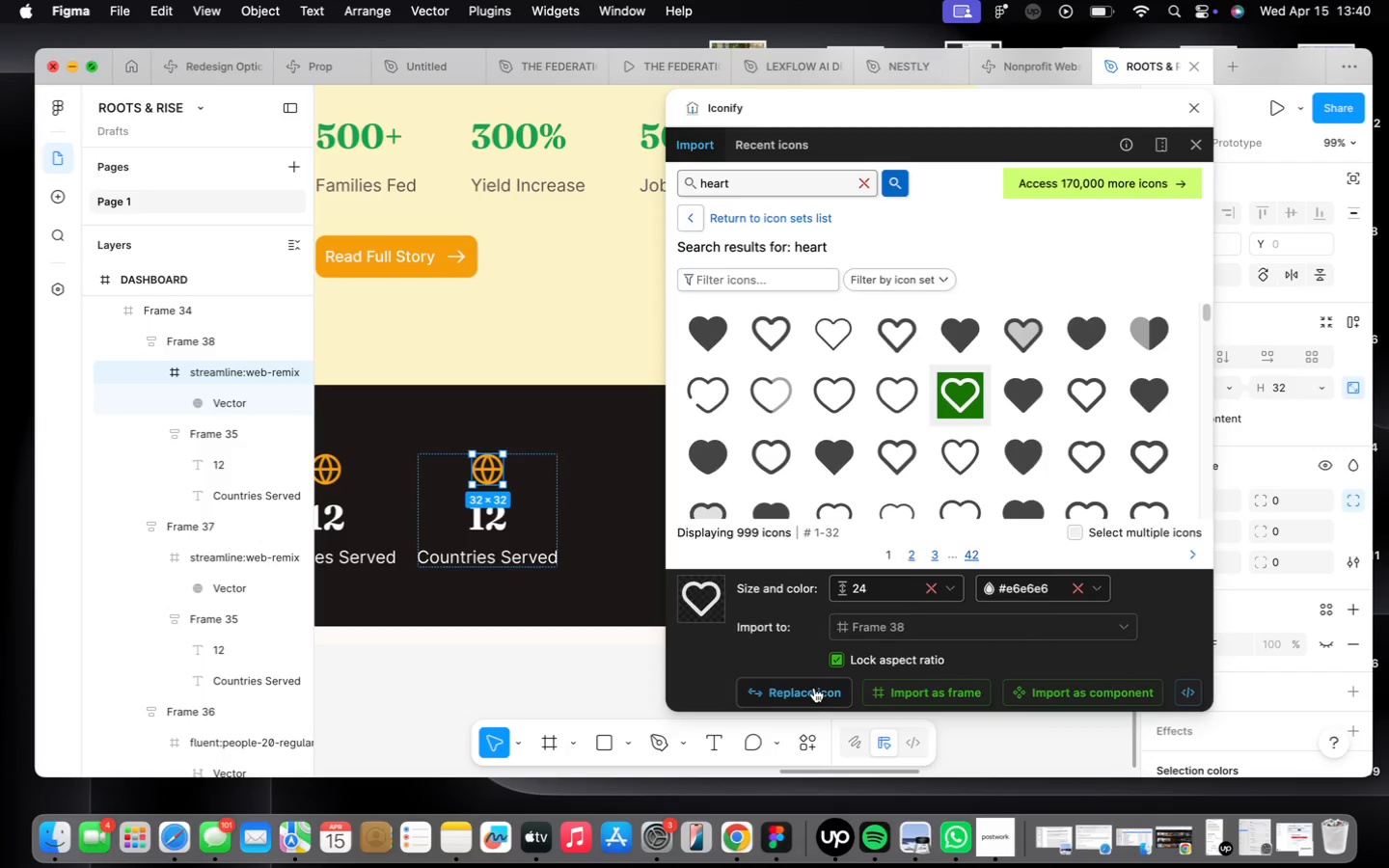 
left_click([814, 690])
 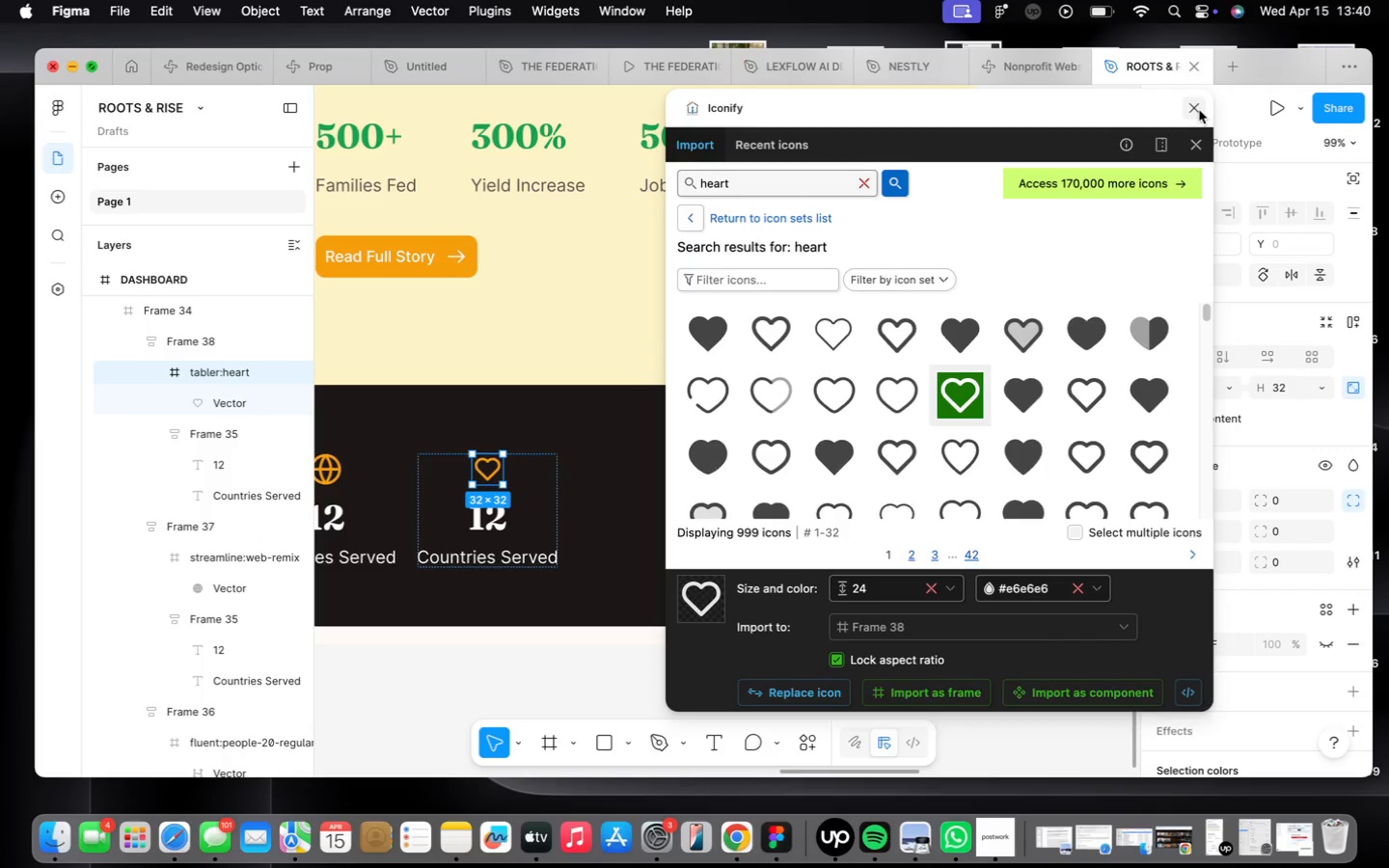 
left_click([1197, 107])
 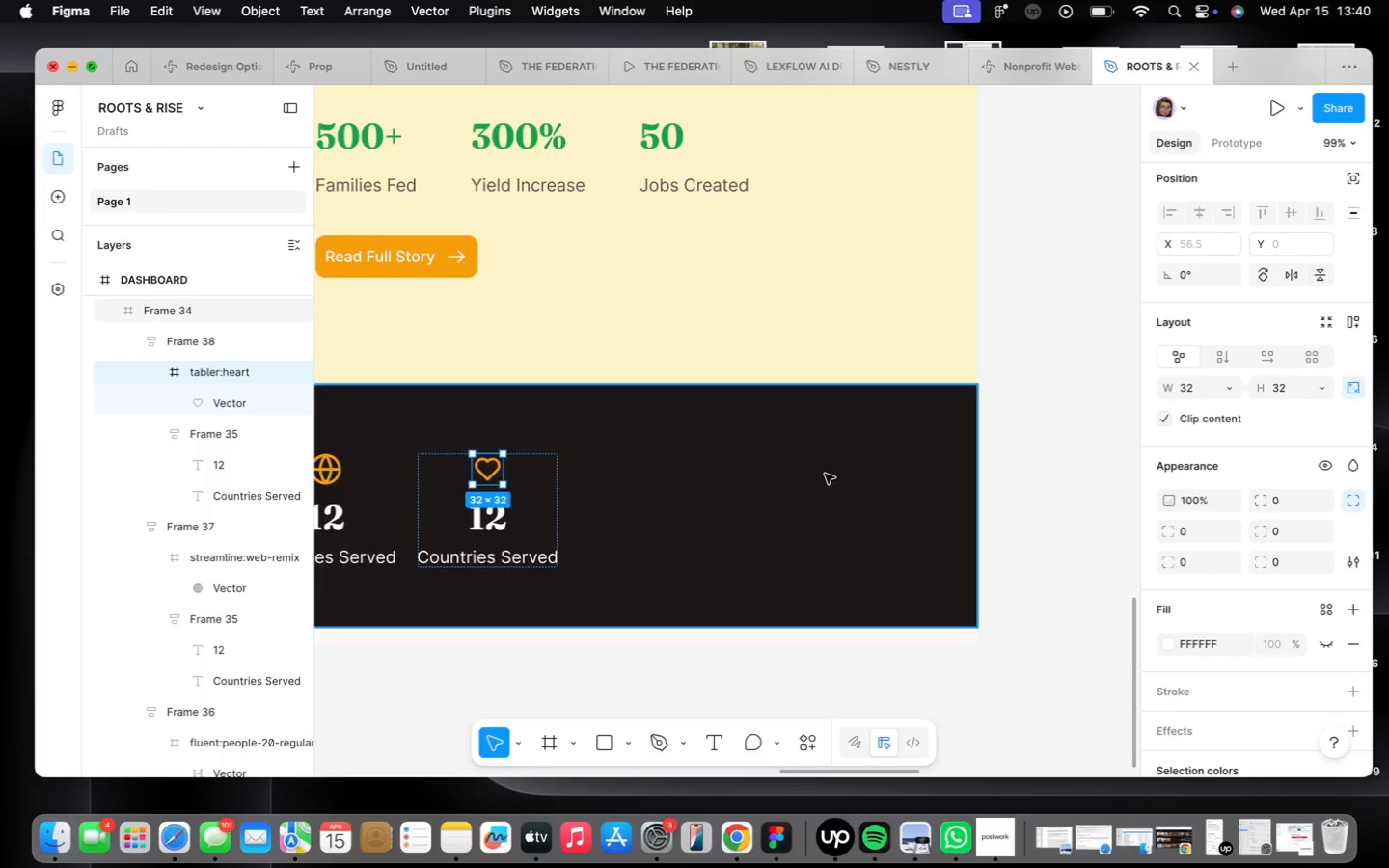 
scroll: coordinate [825, 474], scroll_direction: down, amount: 2.0
 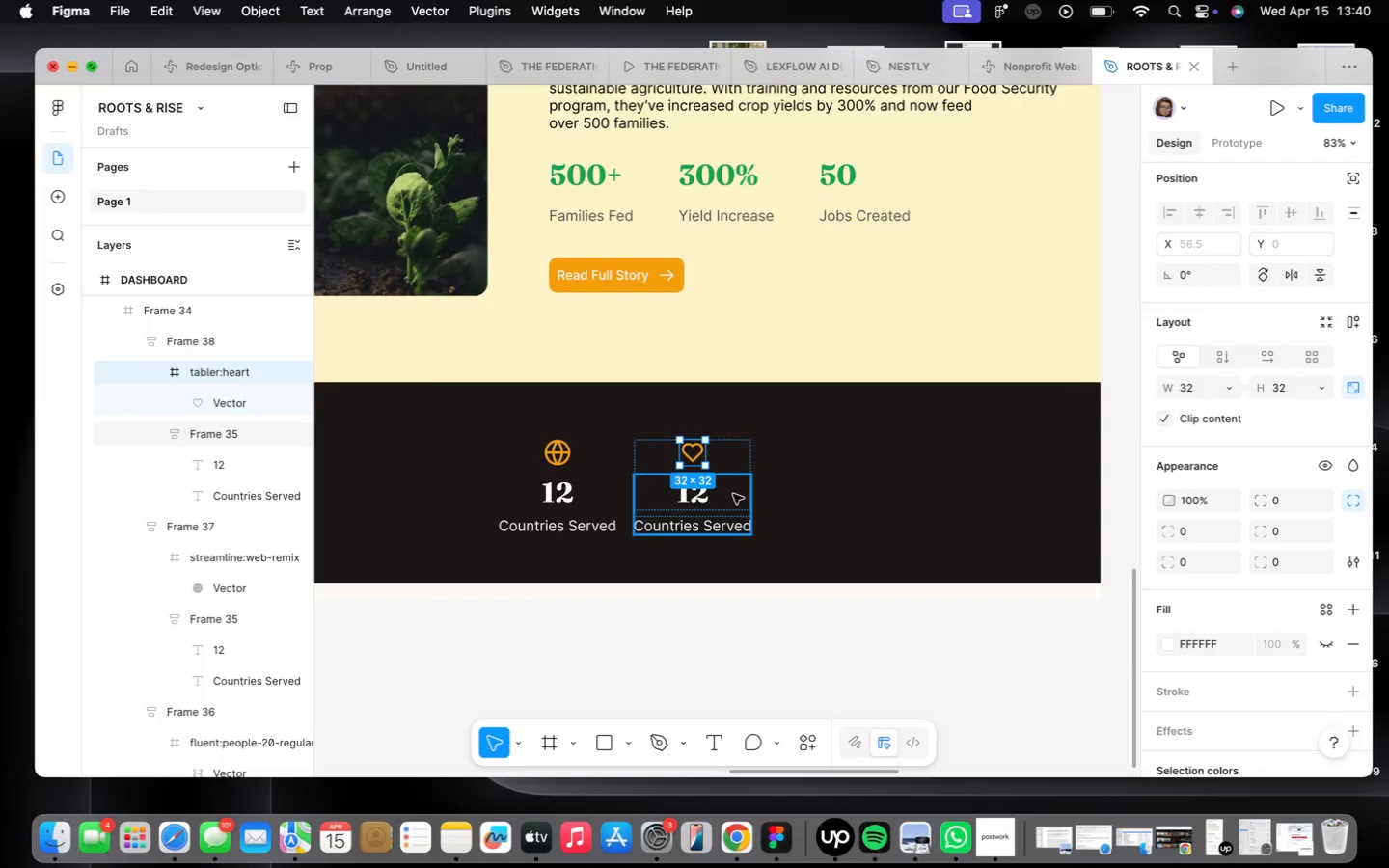 
left_click([581, 511])
 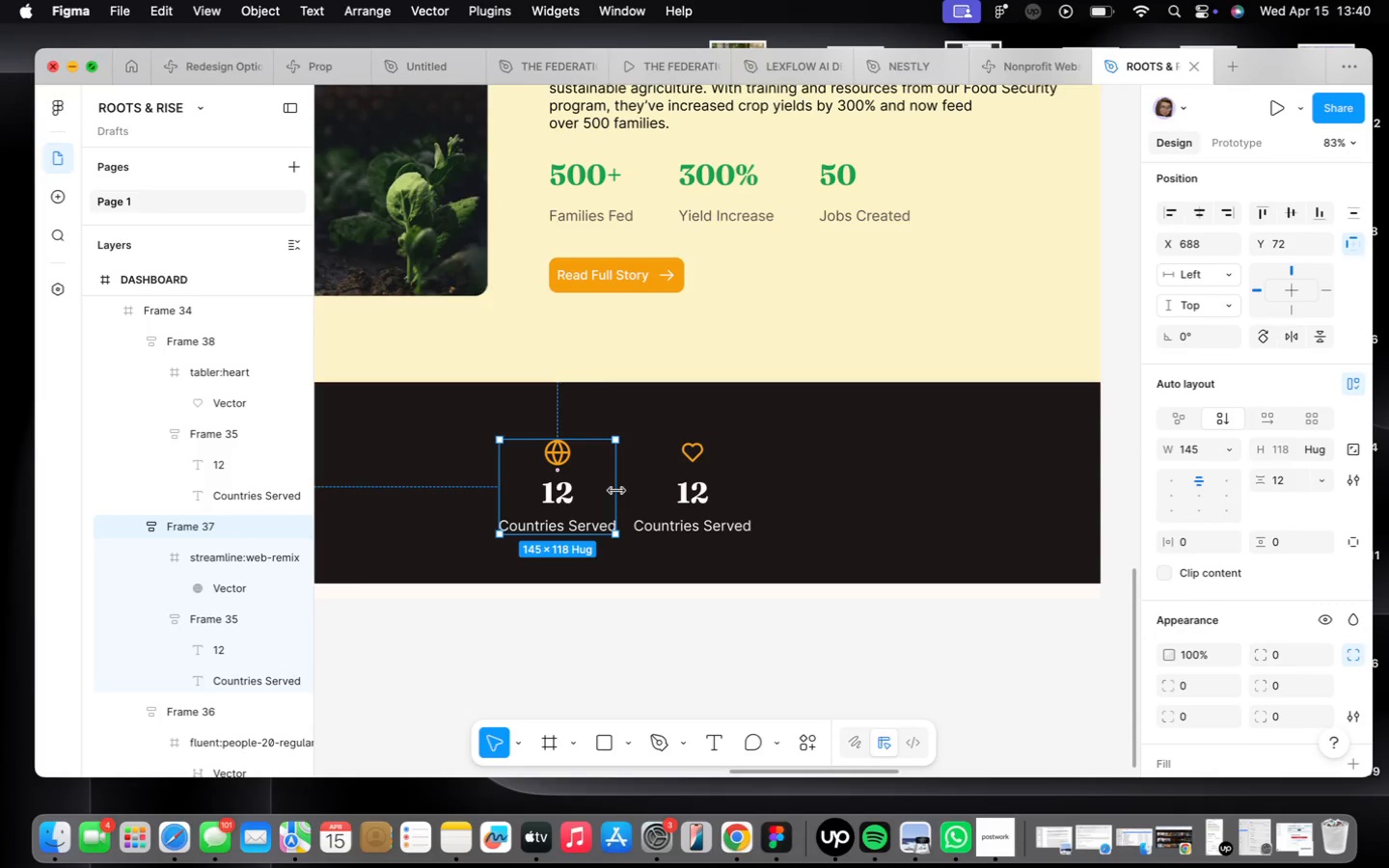 
wait(9.09)
 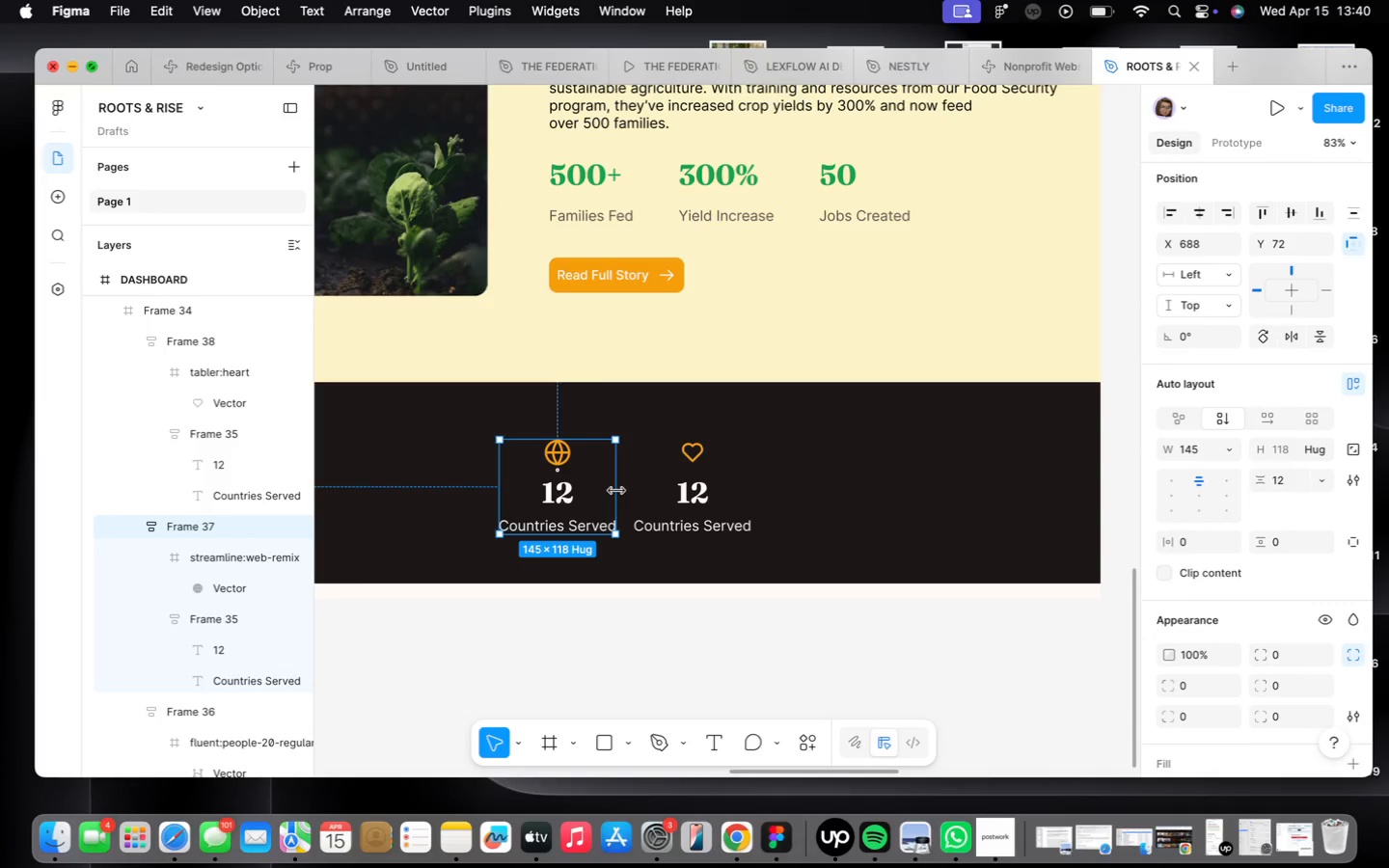 
left_click([722, 525])
 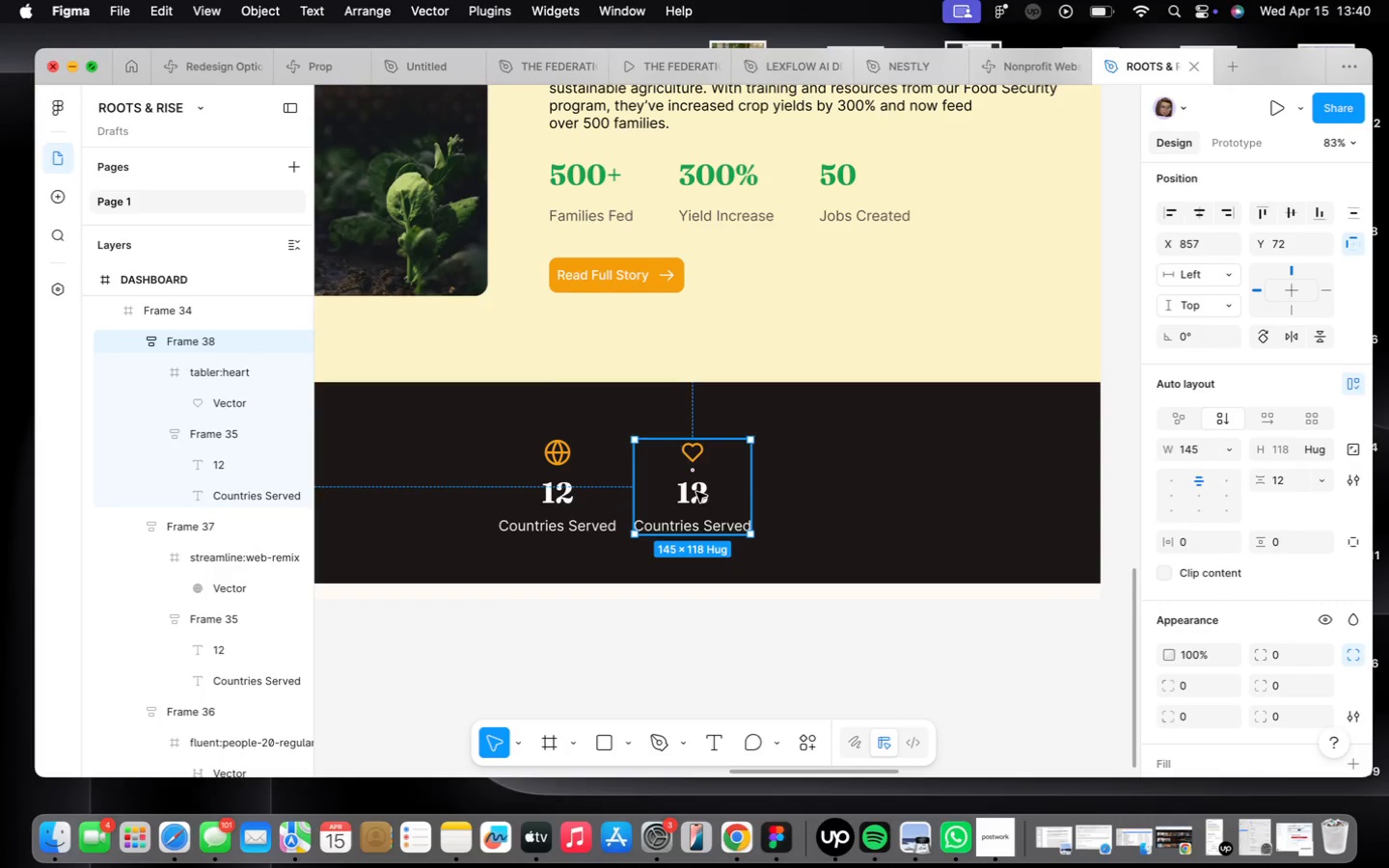 
left_click_drag(start_coordinate=[696, 492], to_coordinate=[807, 499])
 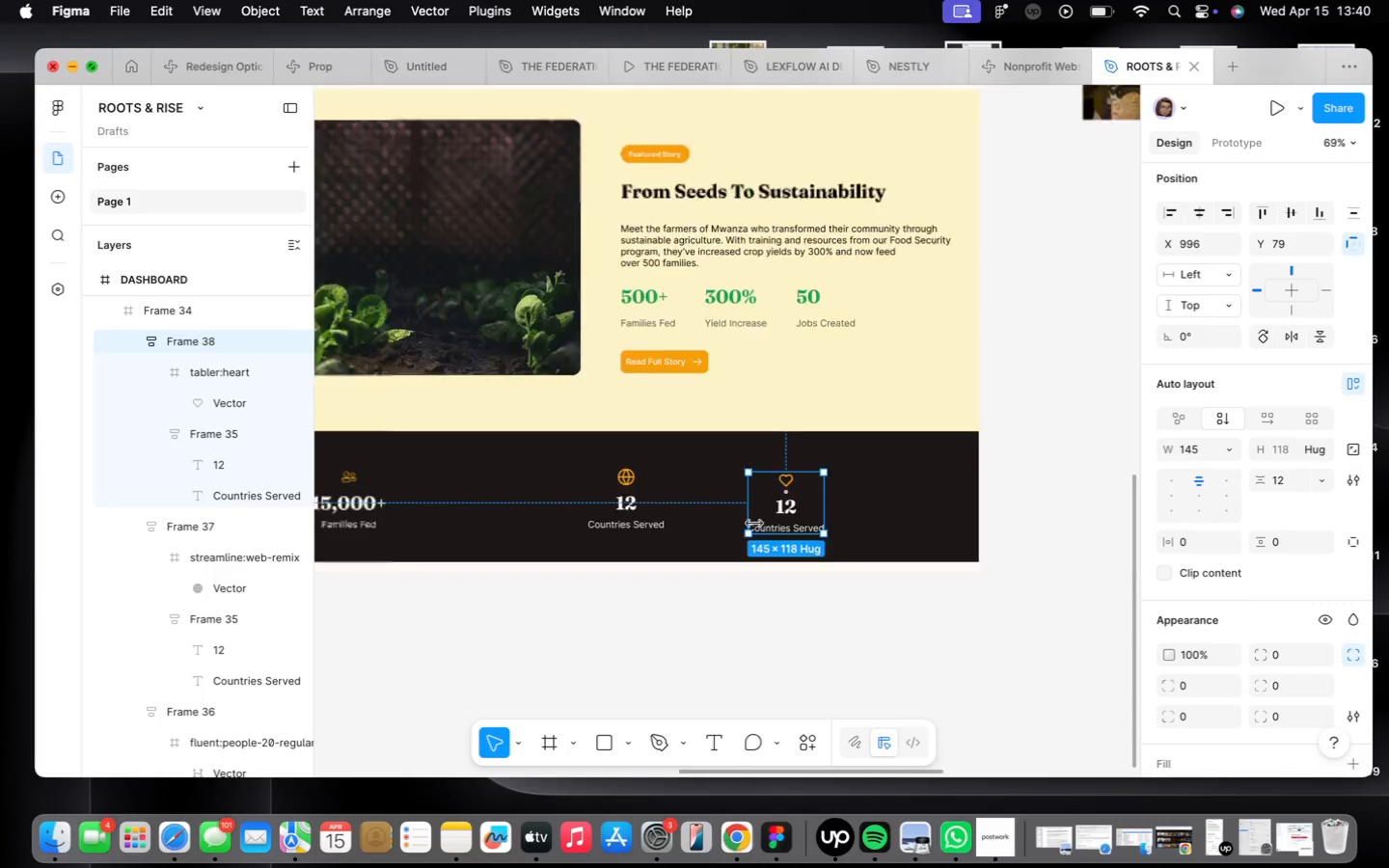 
scroll: coordinate [755, 526], scroll_direction: down, amount: 13.0
 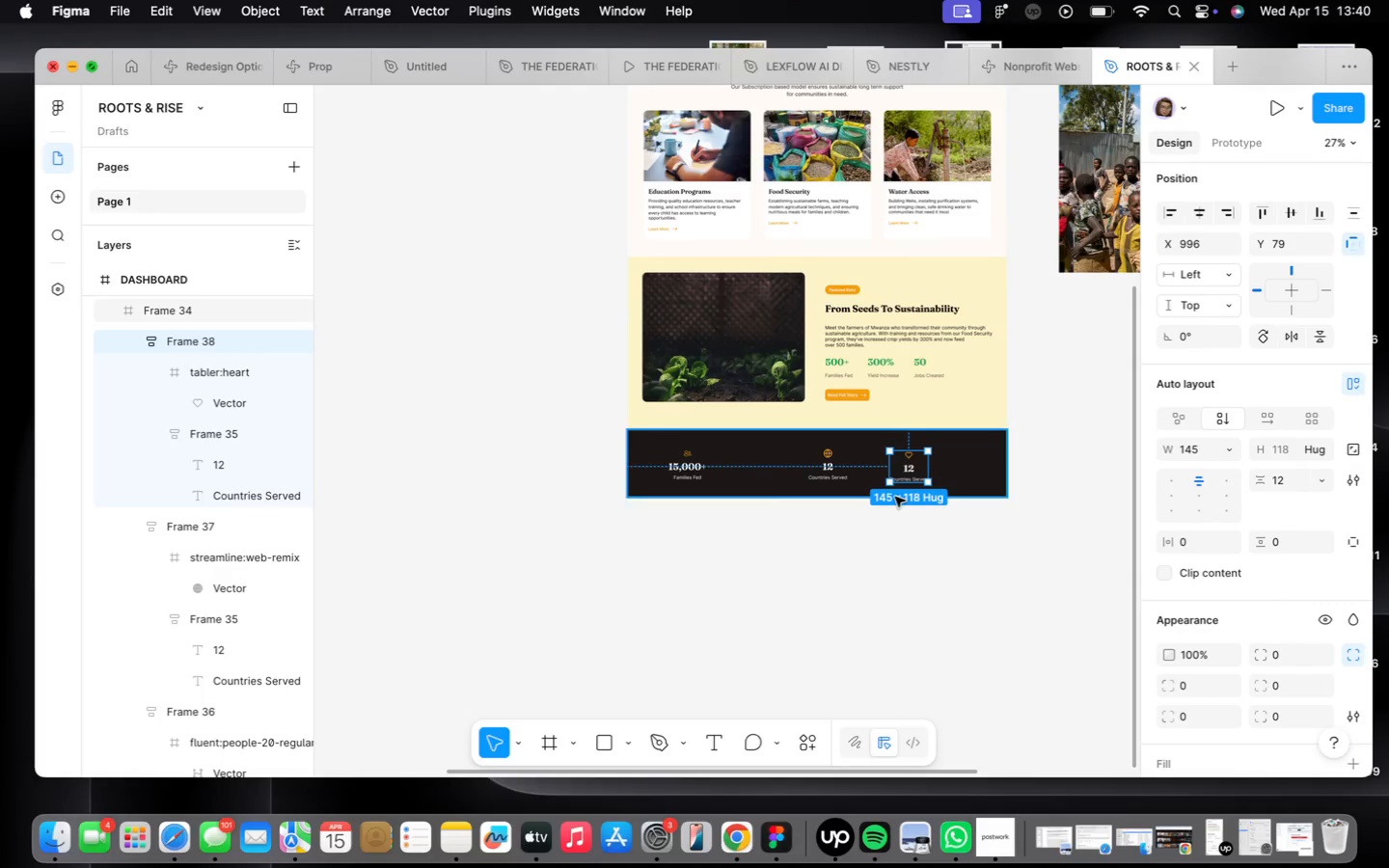 
scroll: coordinate [782, 510], scroll_direction: up, amount: 10.0
 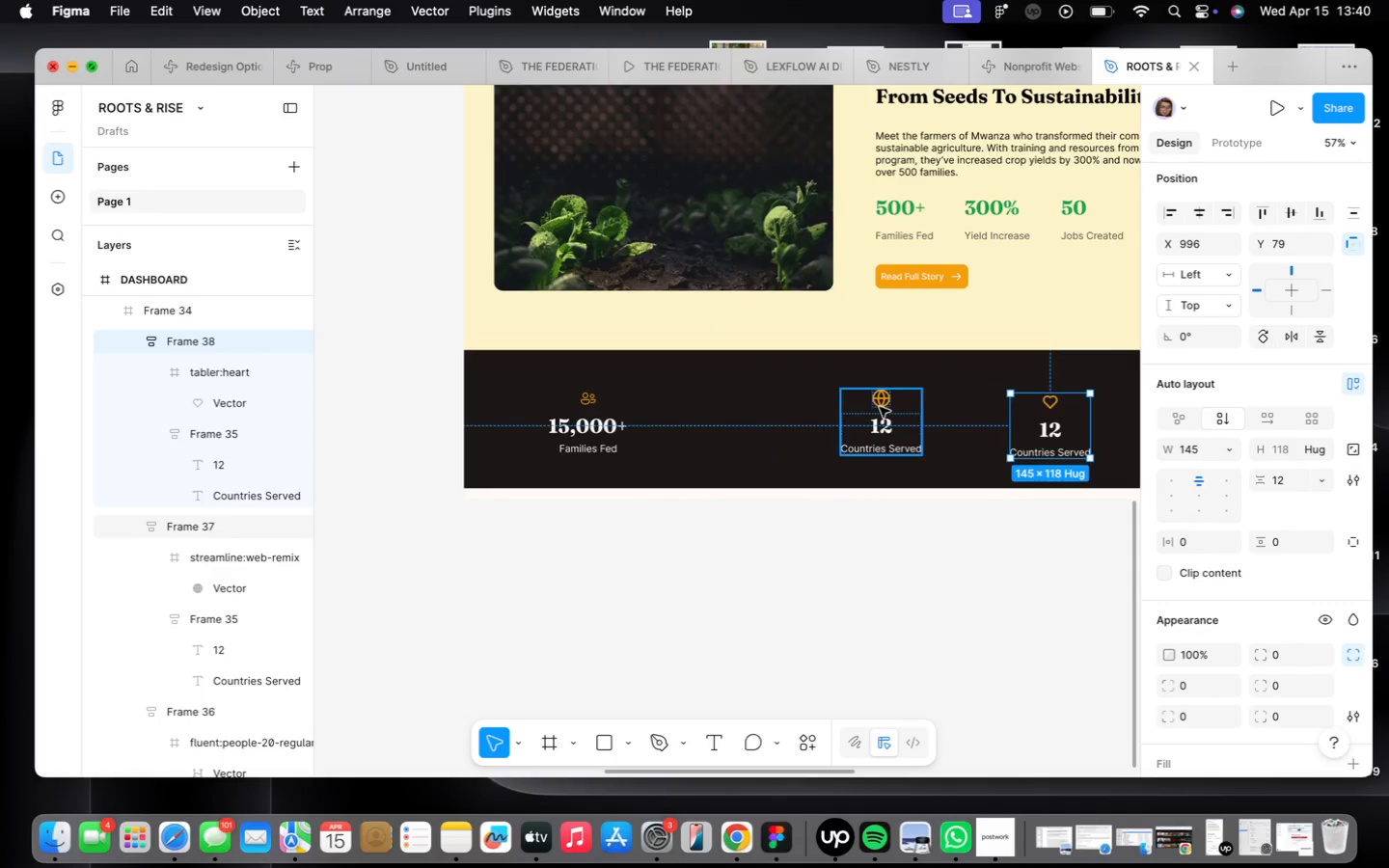 
left_click([880, 407])
 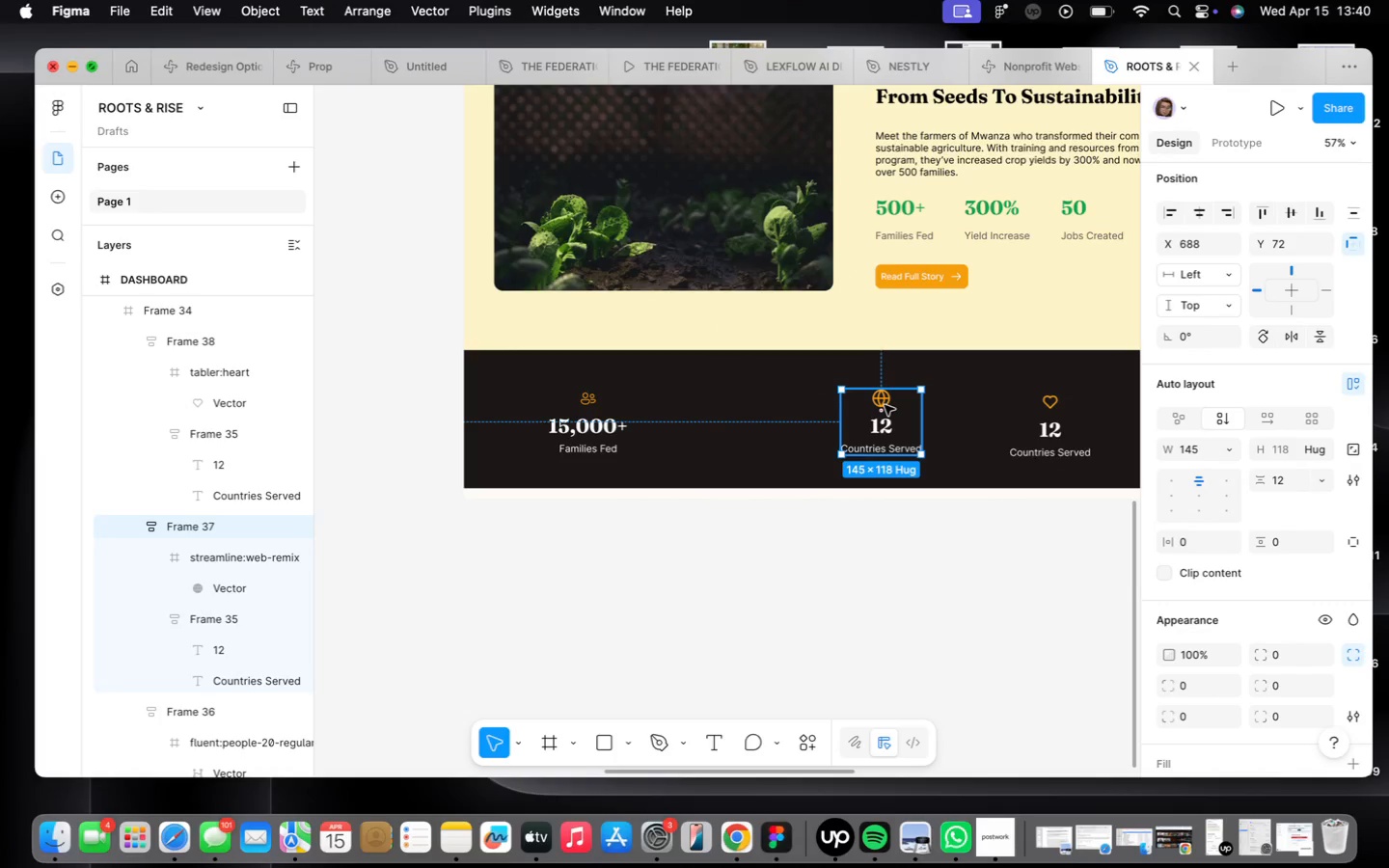 
left_click_drag(start_coordinate=[885, 405], to_coordinate=[755, 405])
 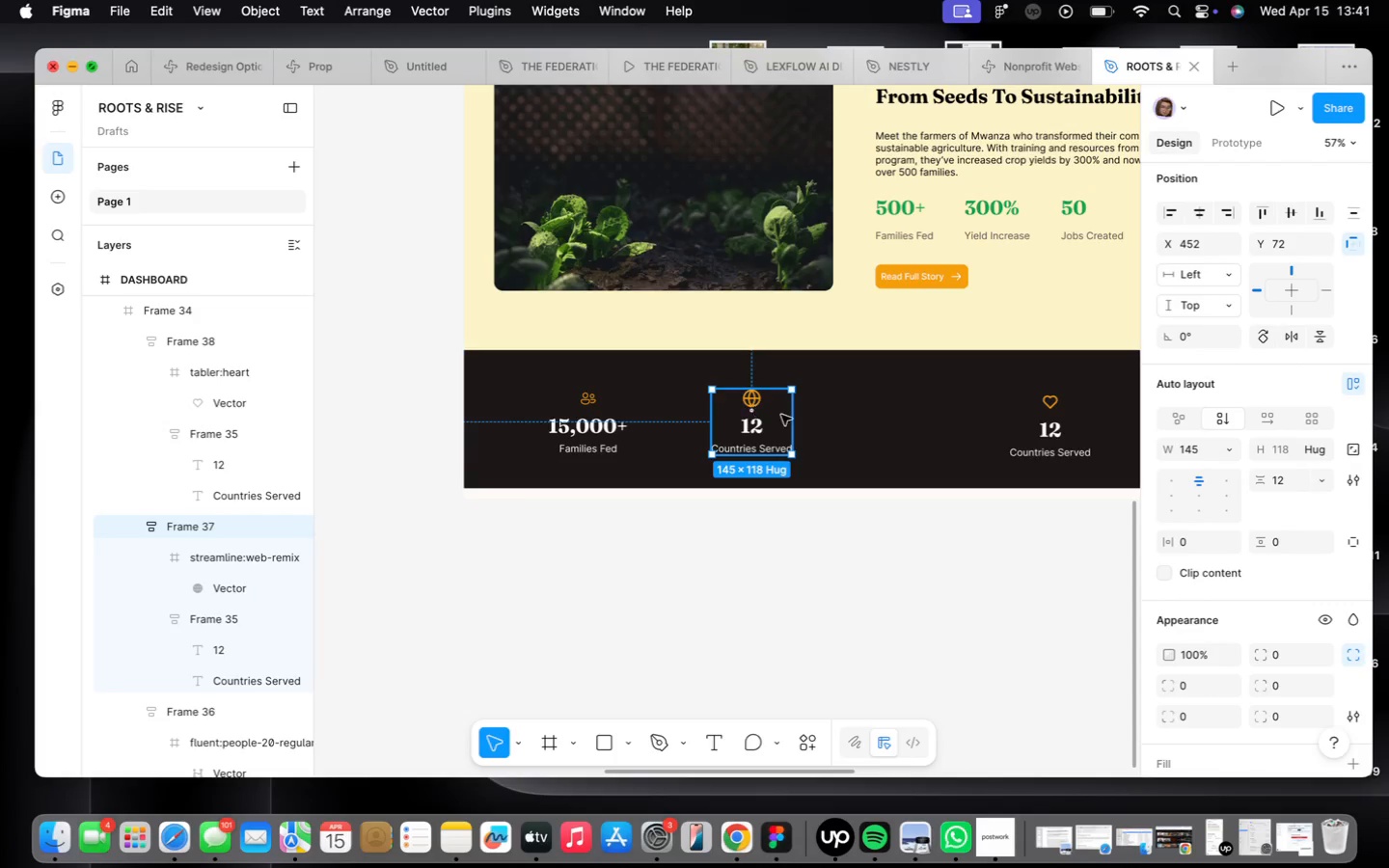 
left_click([1029, 409])
 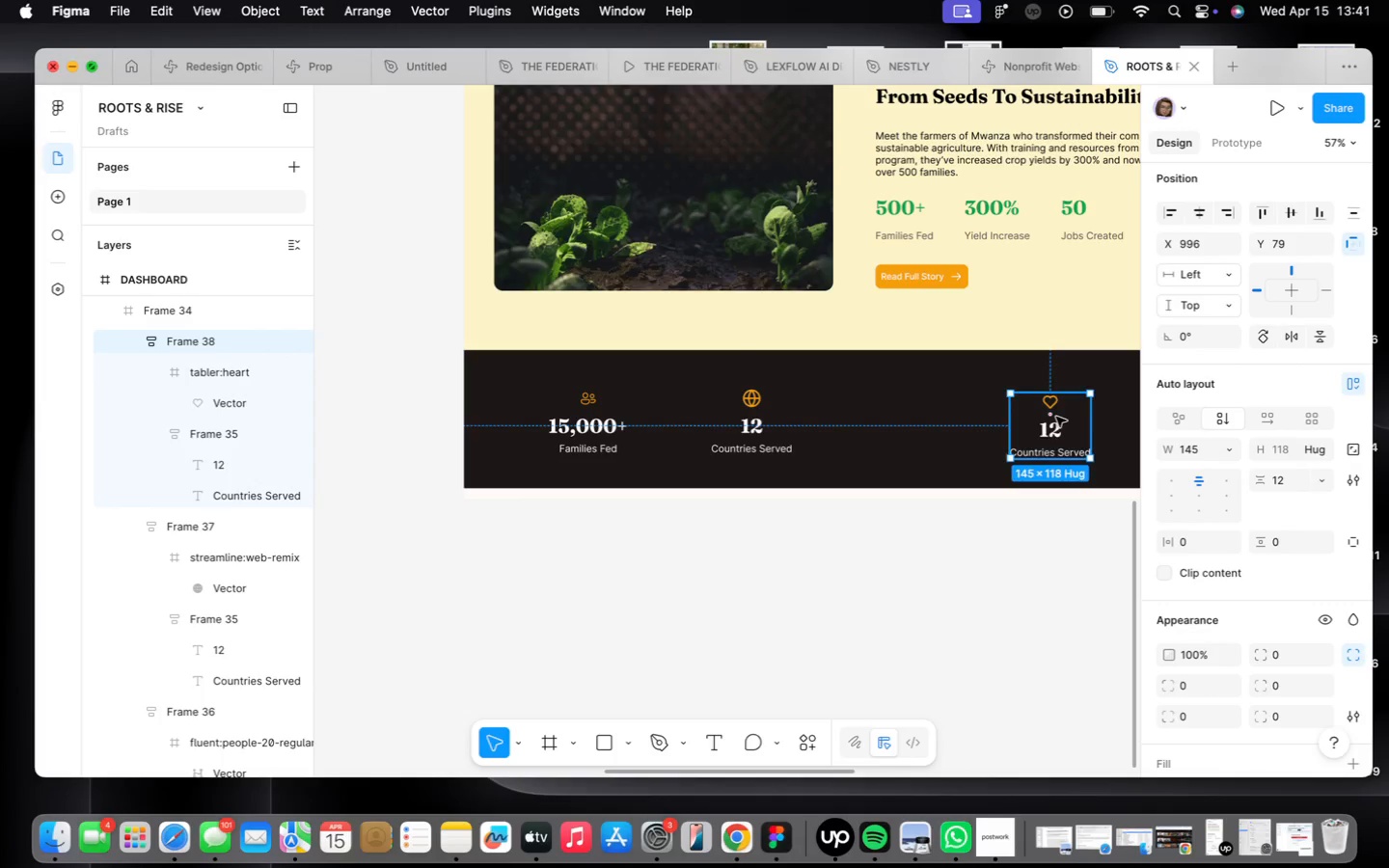 
left_click_drag(start_coordinate=[1062, 415], to_coordinate=[957, 412])
 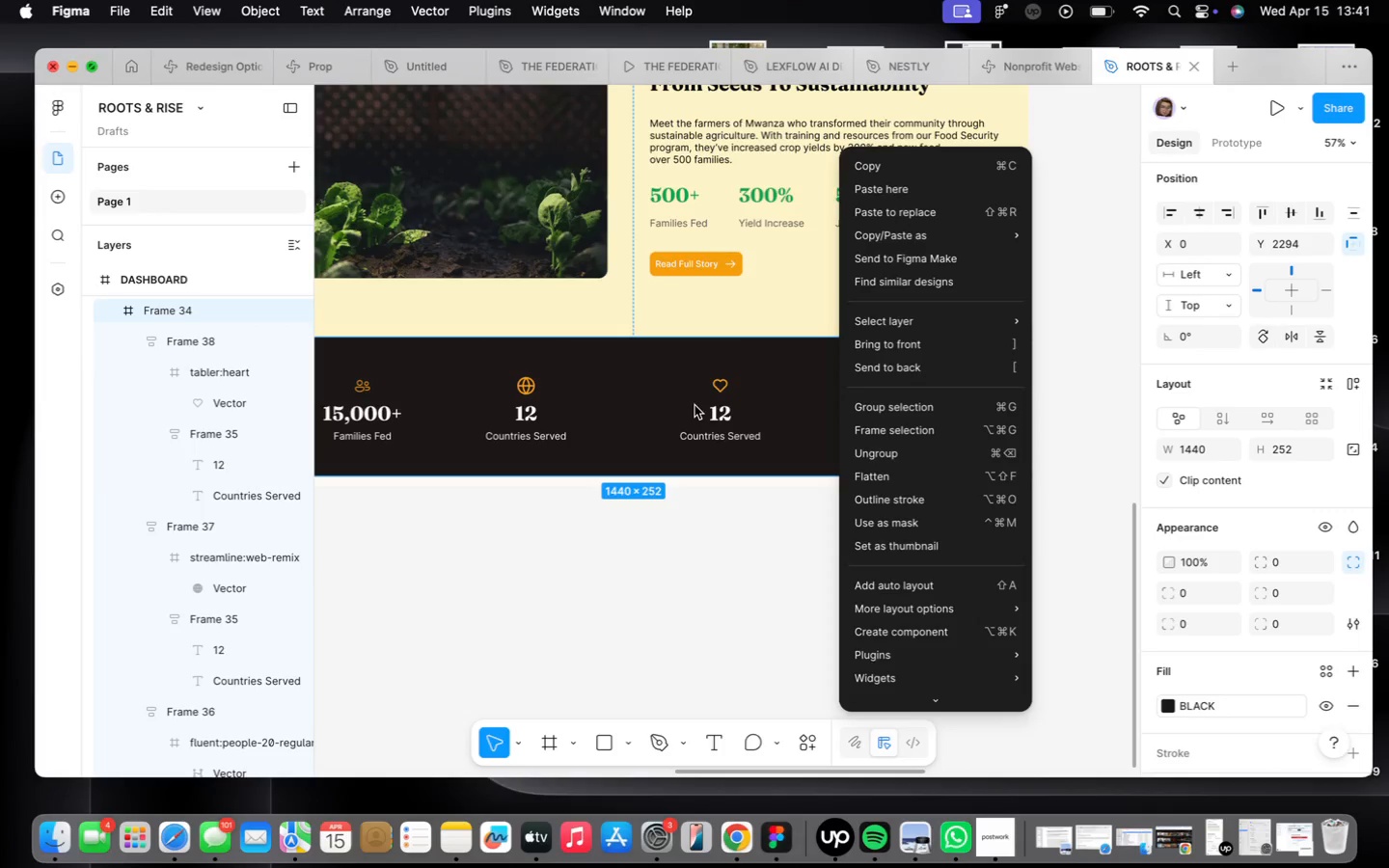 
double_click([733, 408])
 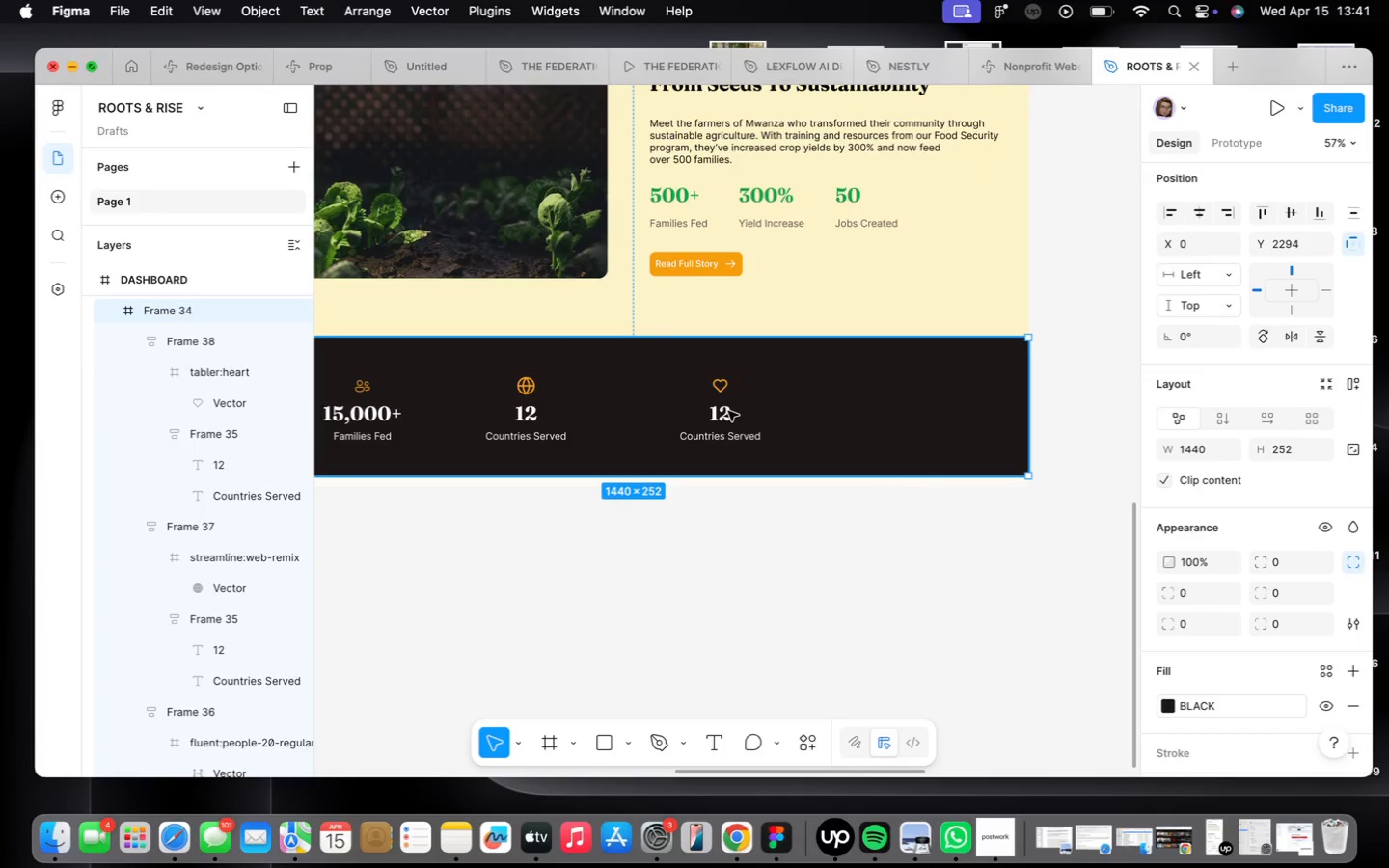 
double_click([728, 411])
 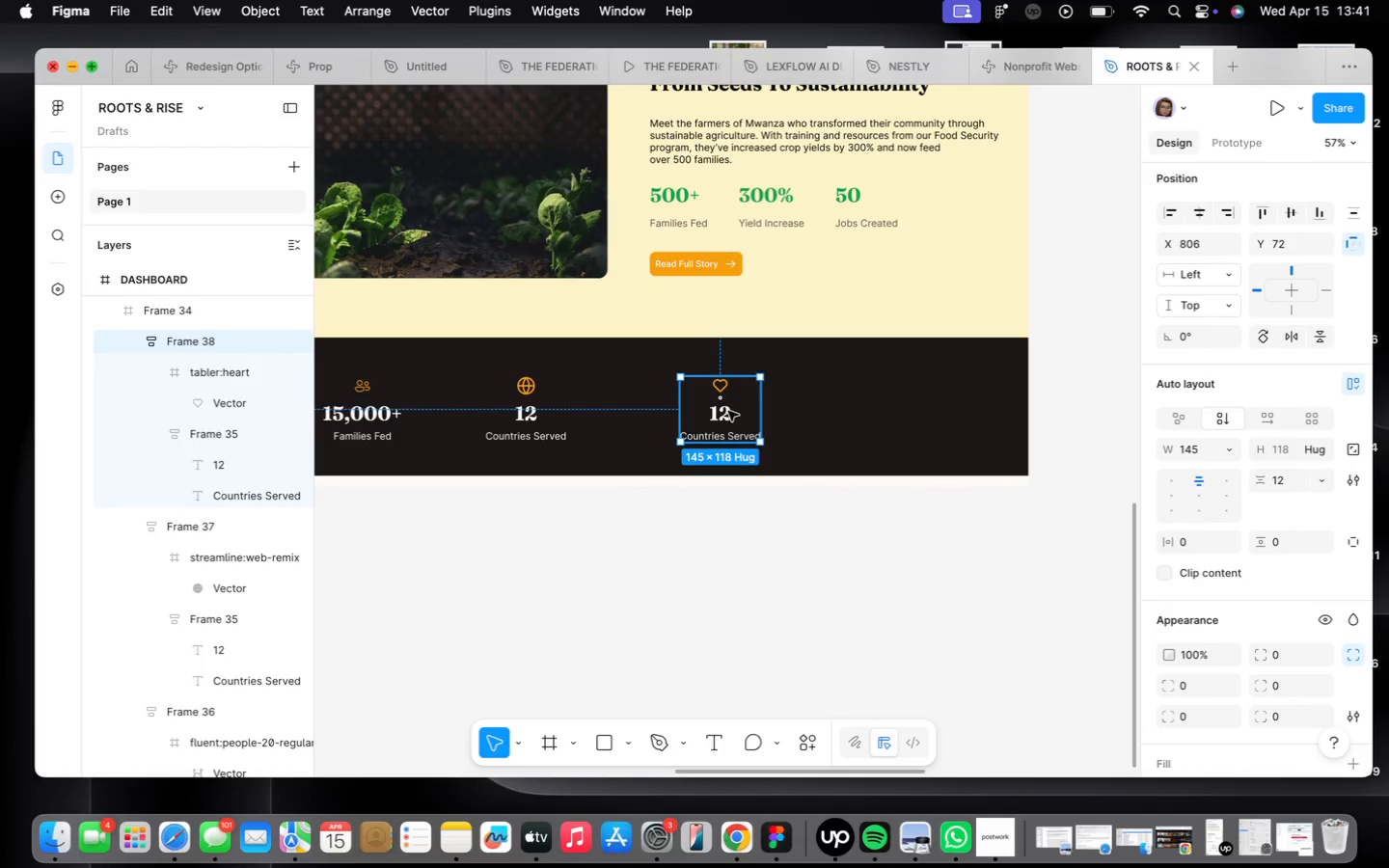 
hold_key(key=OptionLeft, duration=1.94)
left_click_drag(start_coordinate=[728, 411], to_coordinate=[937, 413])
 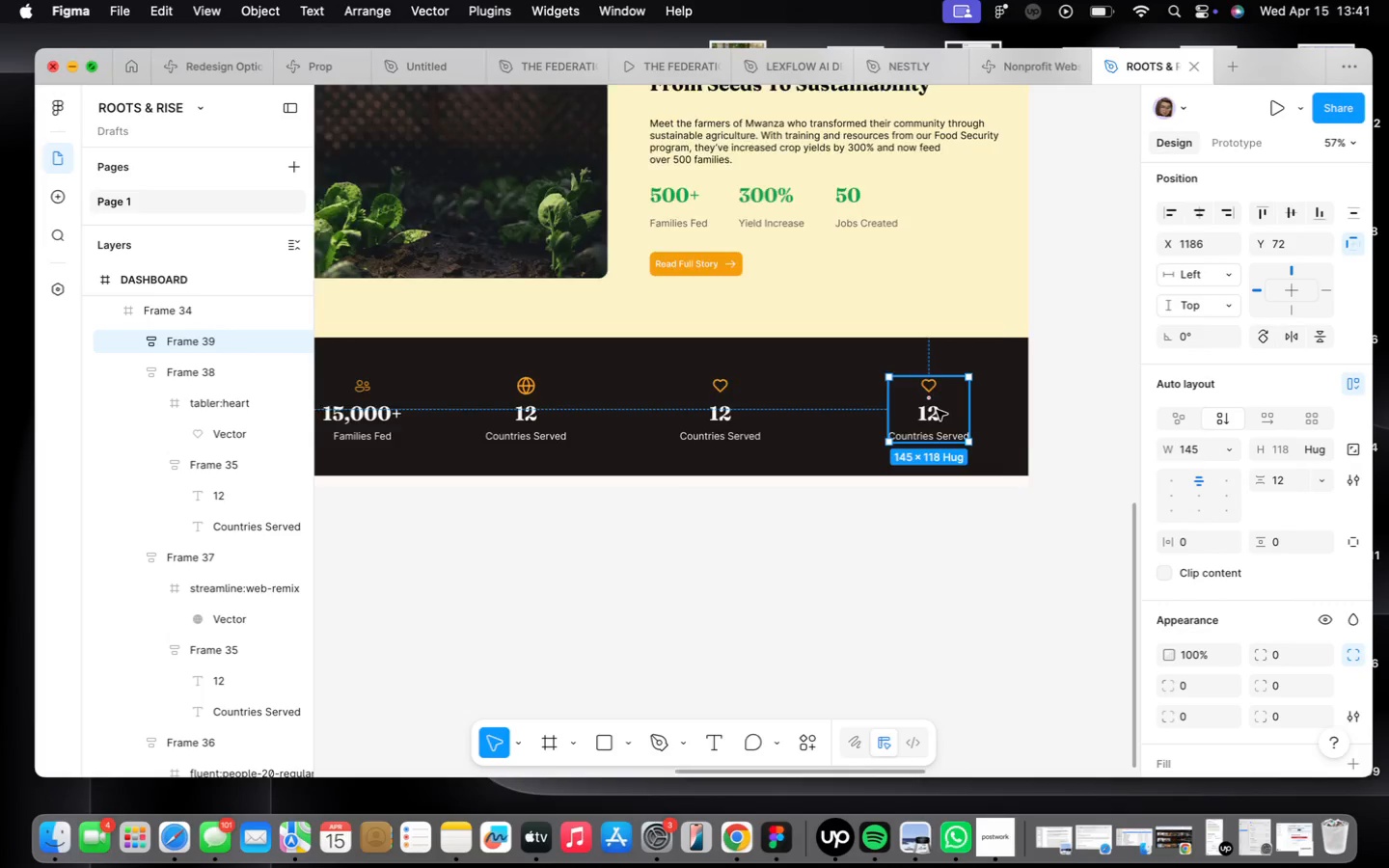 
scroll: coordinate [937, 410], scroll_direction: up, amount: 10.0
 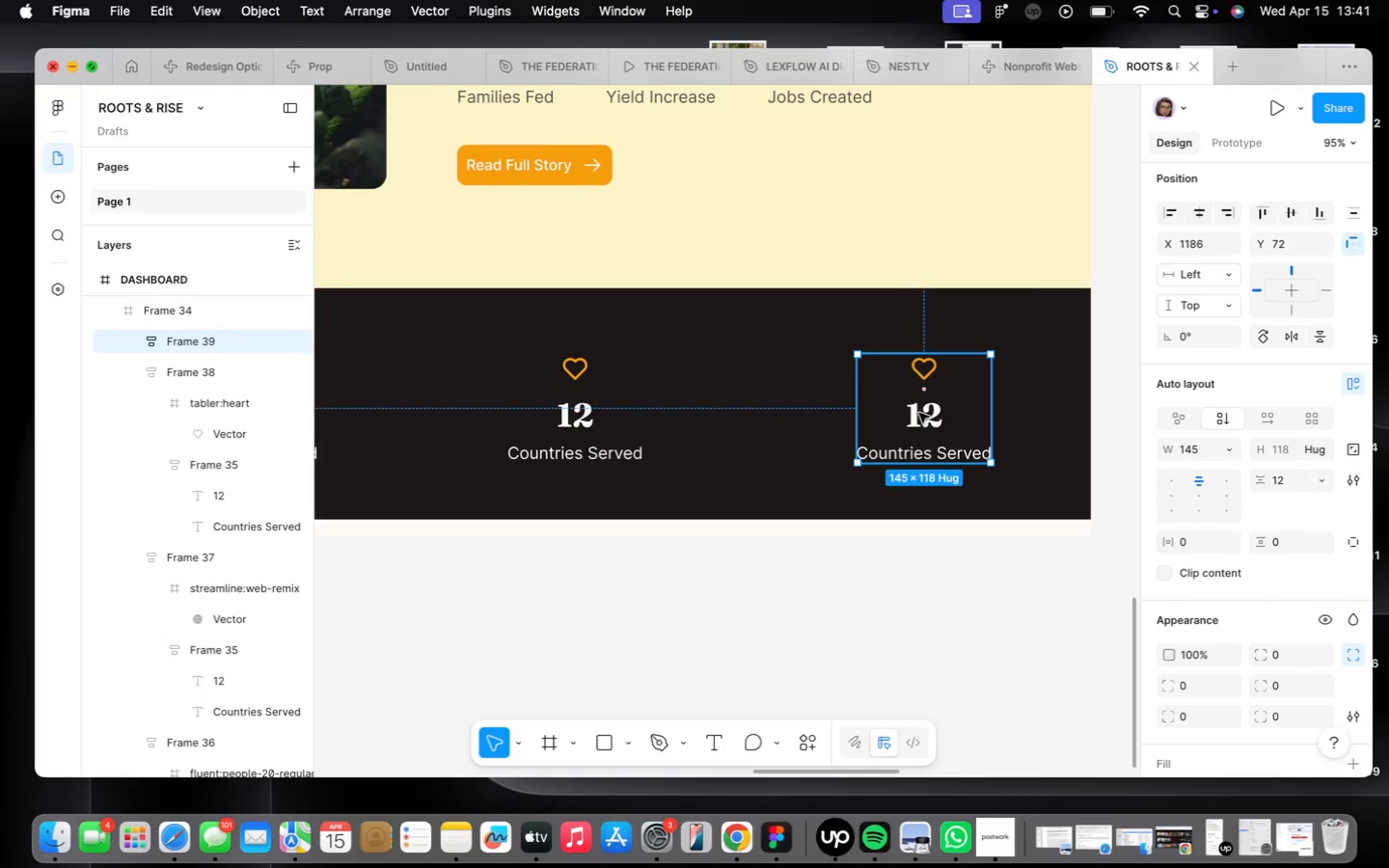 
double_click([919, 411])
 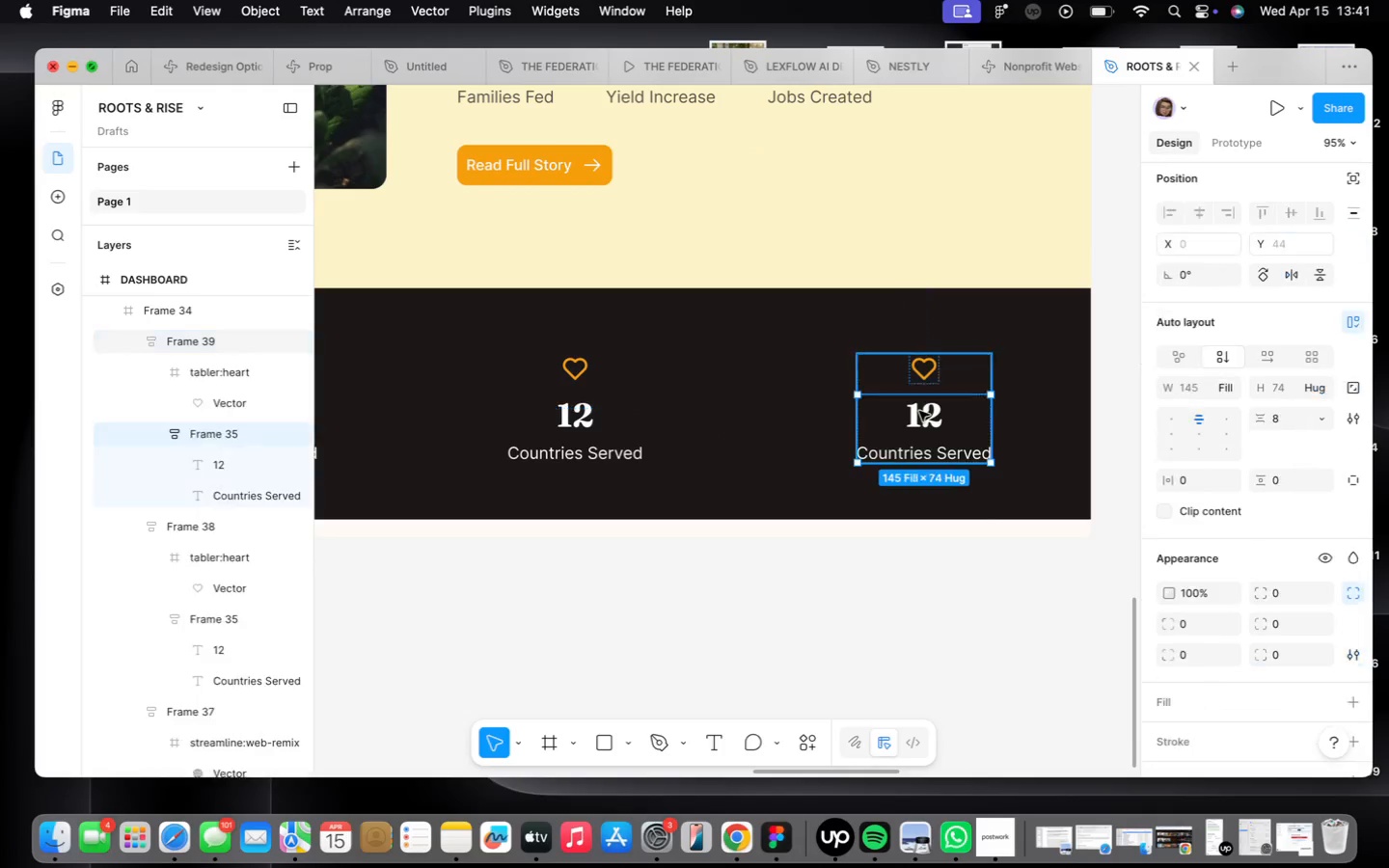 
triple_click([919, 411])
 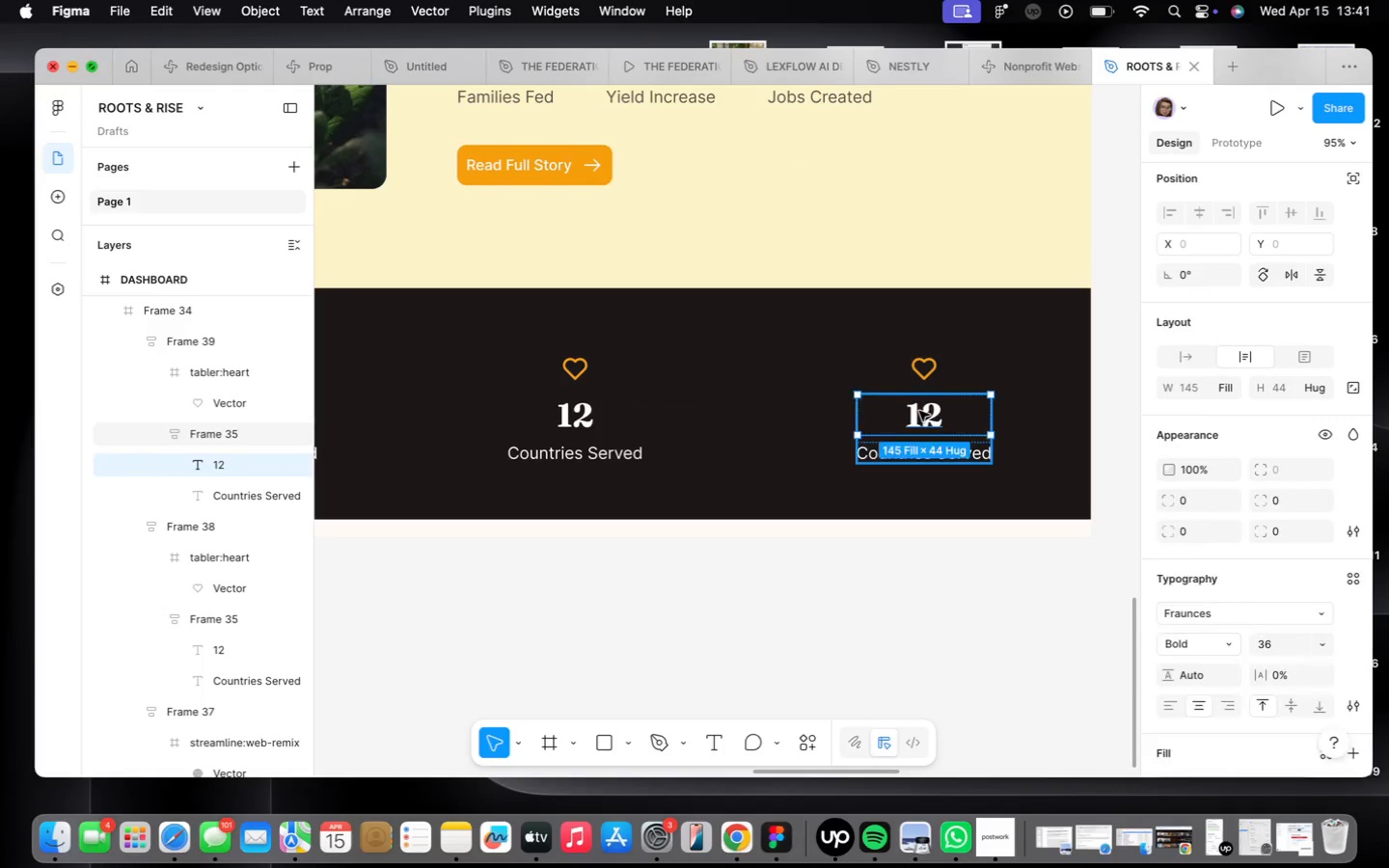 
triple_click([919, 411])
 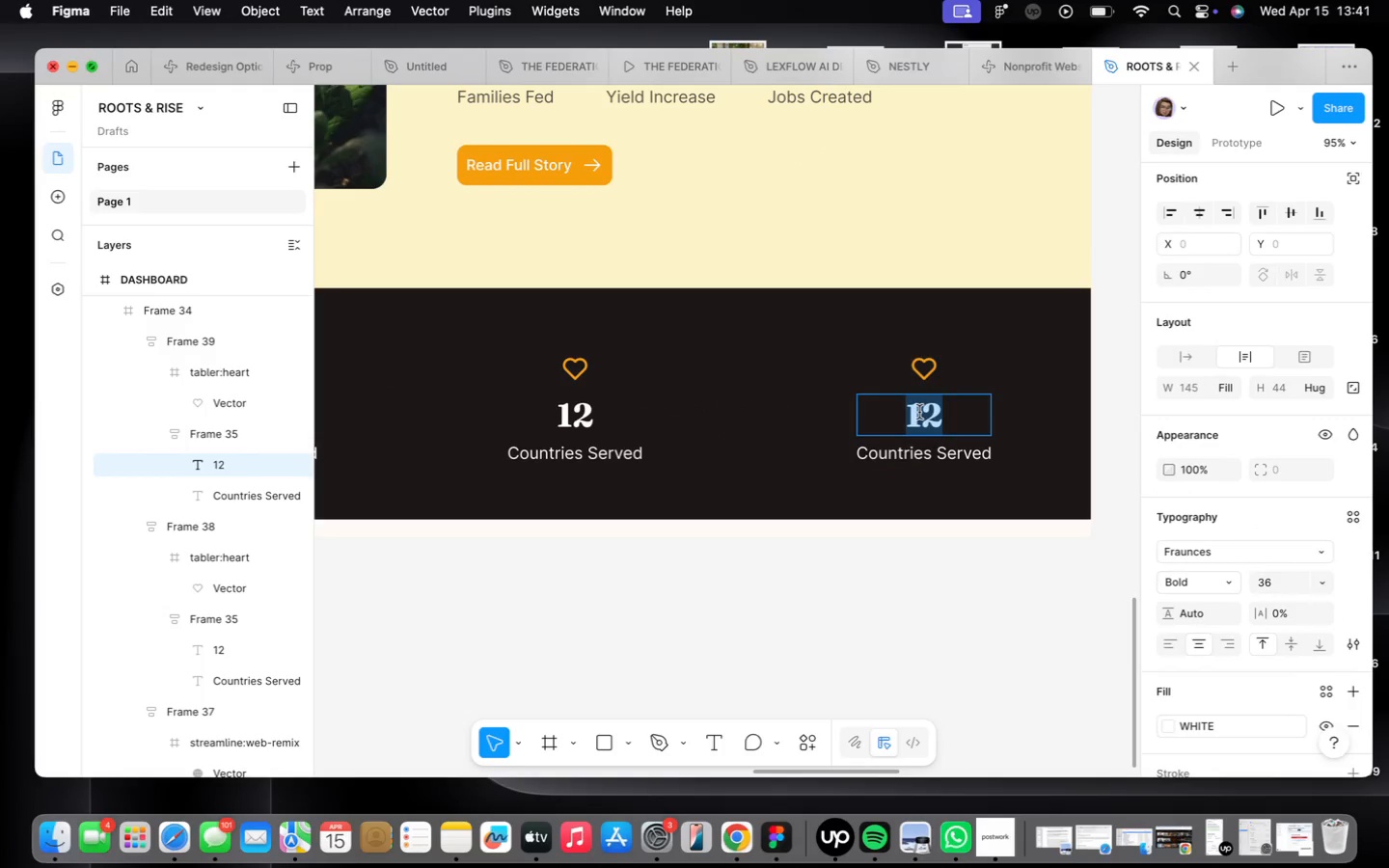 
left_click([919, 412])
 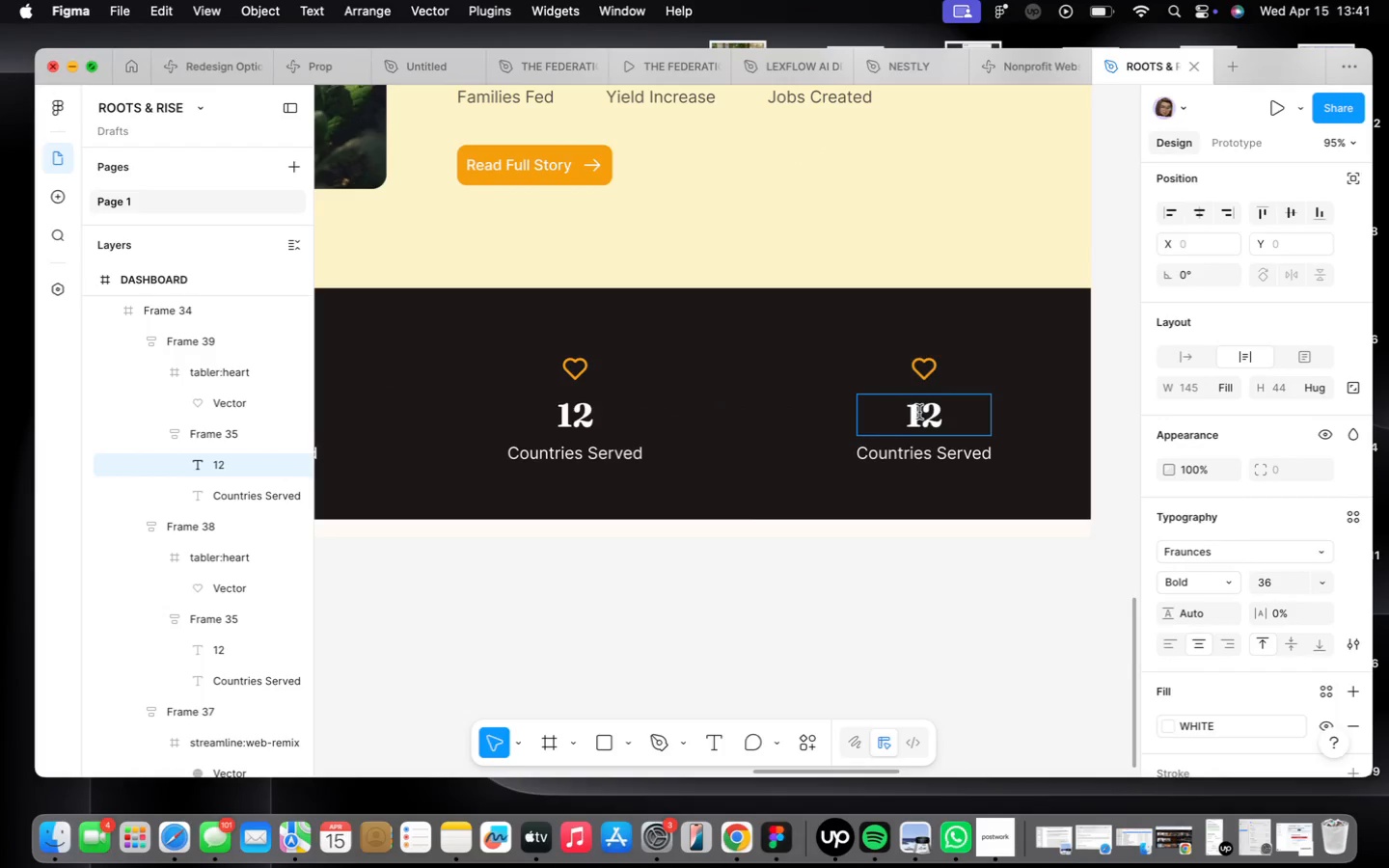 
double_click([919, 412])
 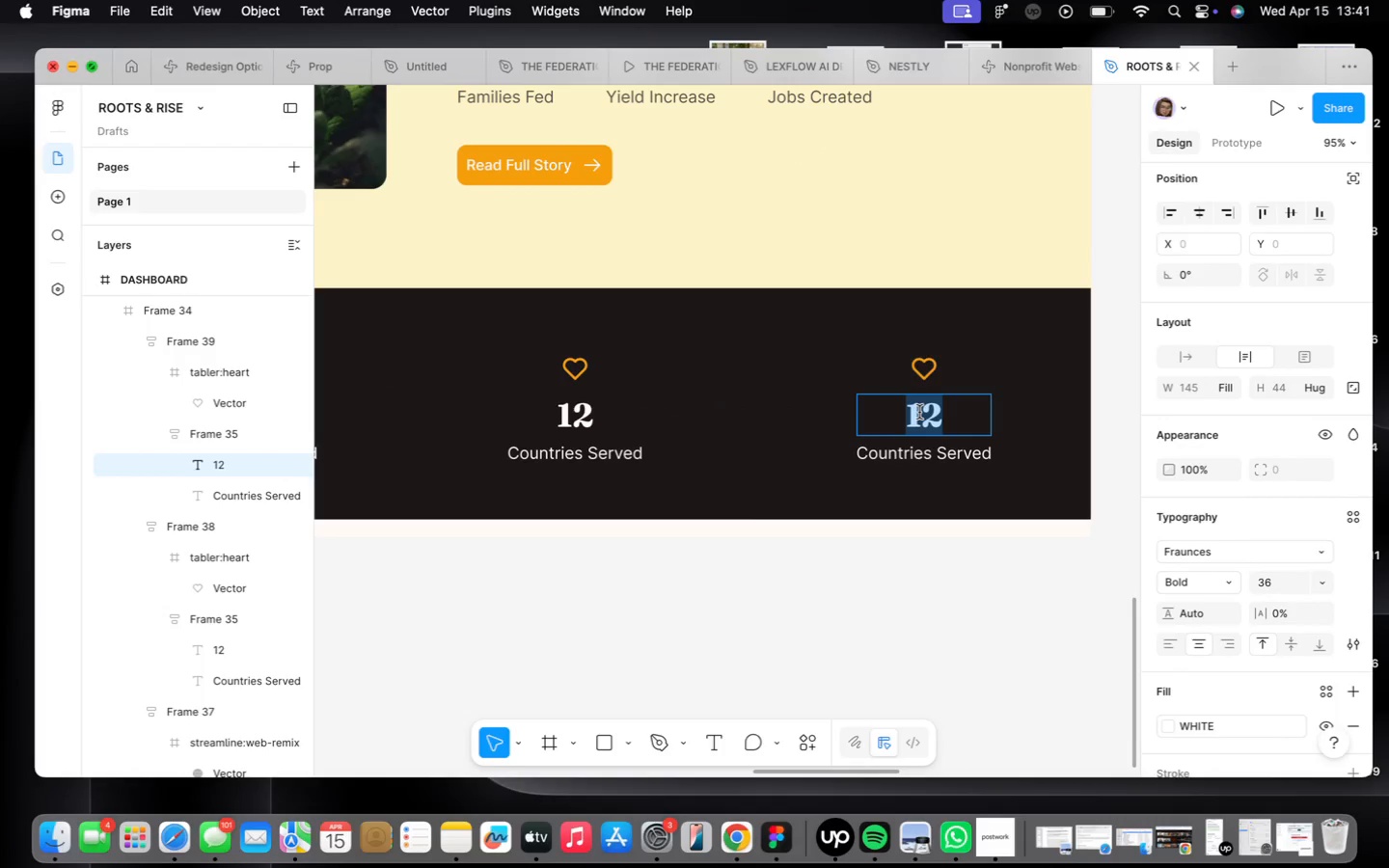 
triple_click([919, 412])
 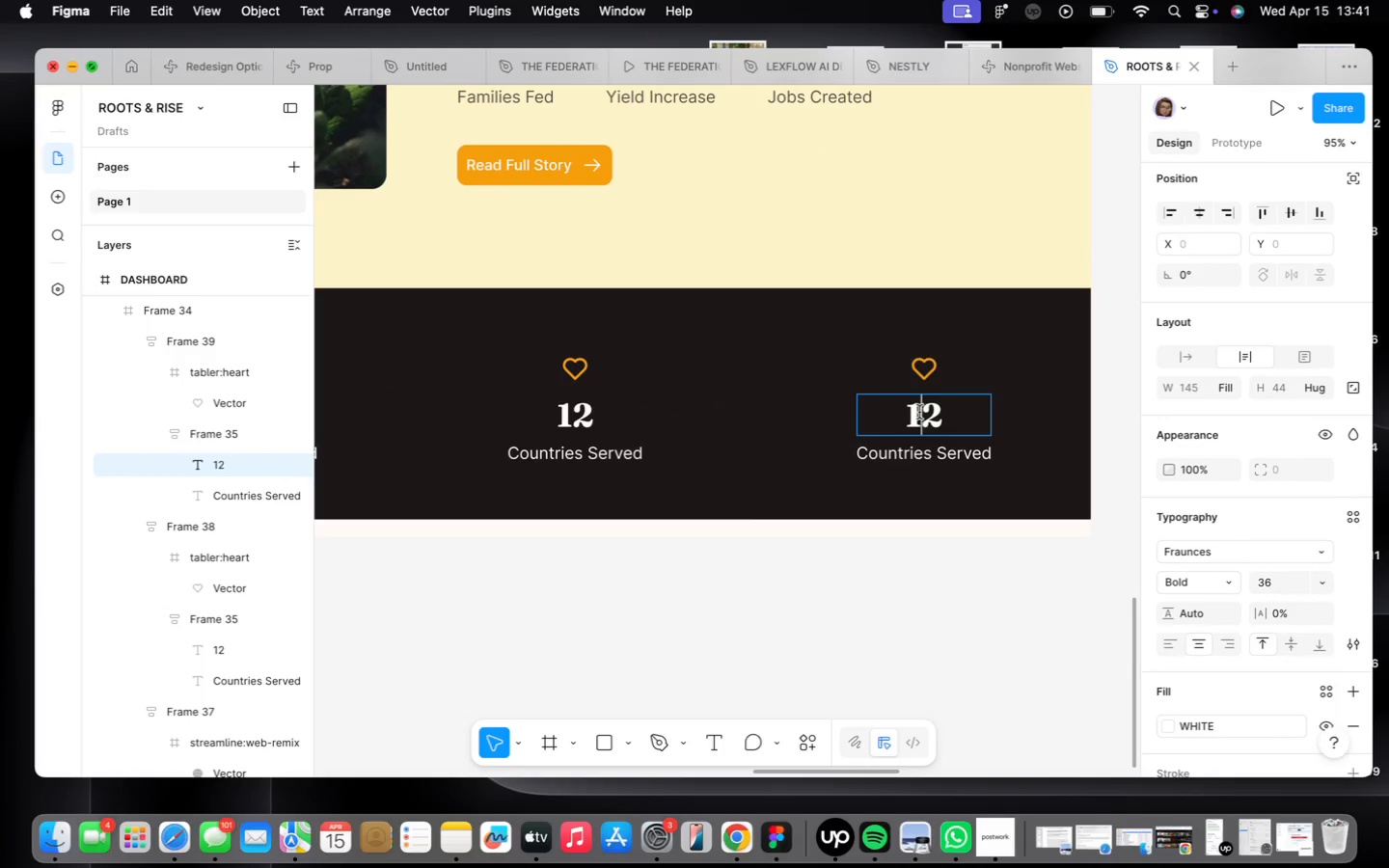 
double_click([919, 412])
 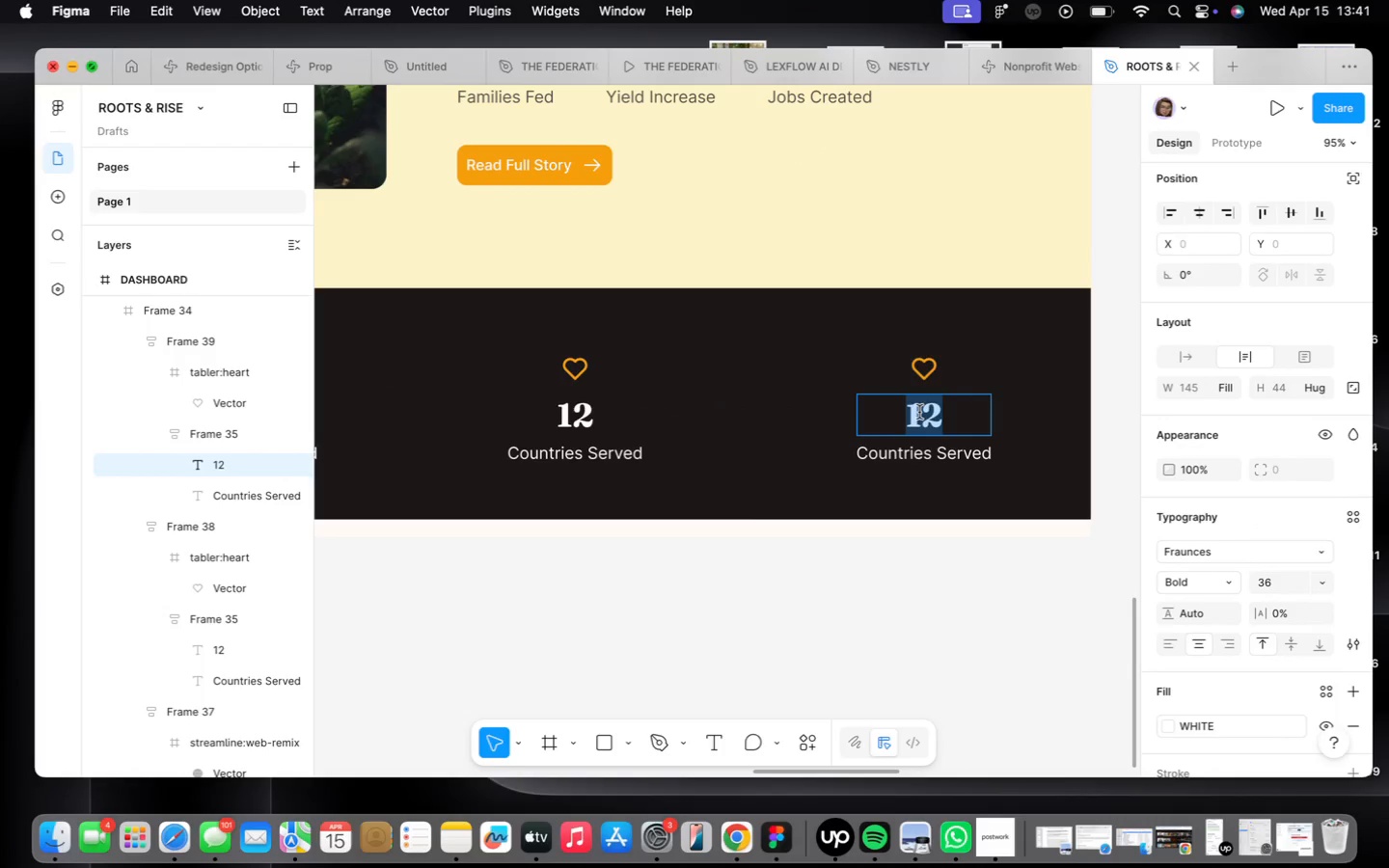 
type(45)
 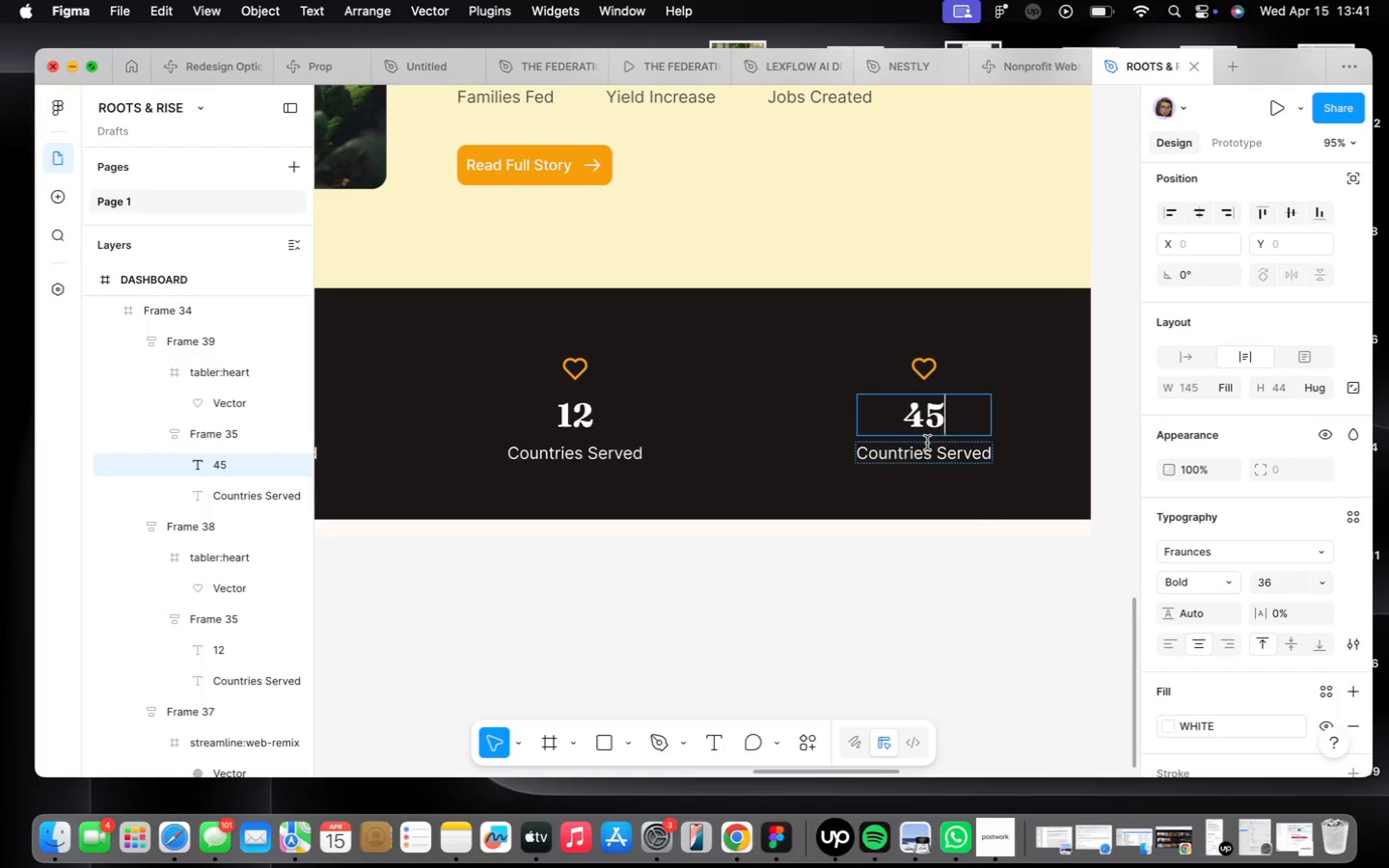 
double_click([927, 444])
 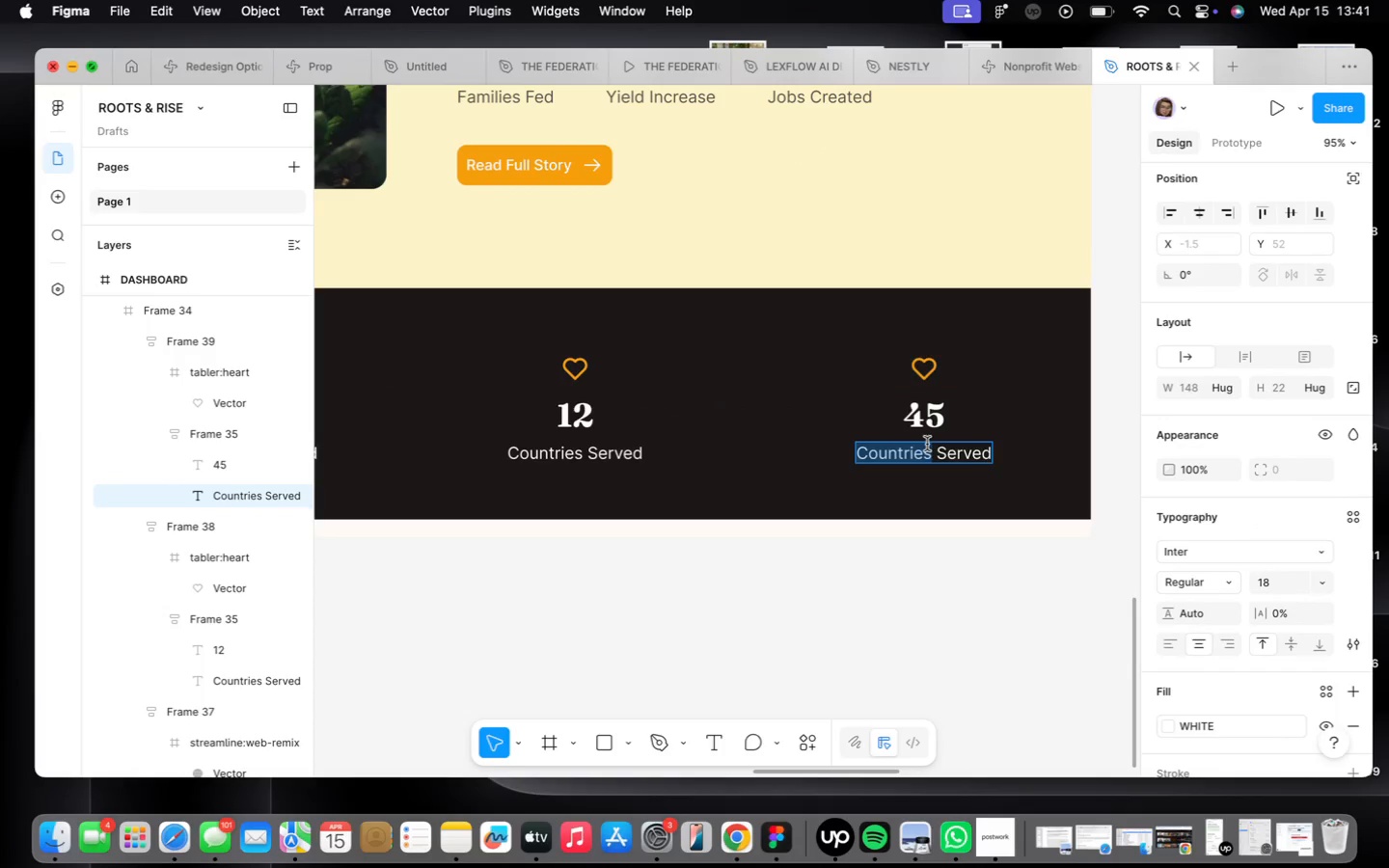 
triple_click([927, 444])
 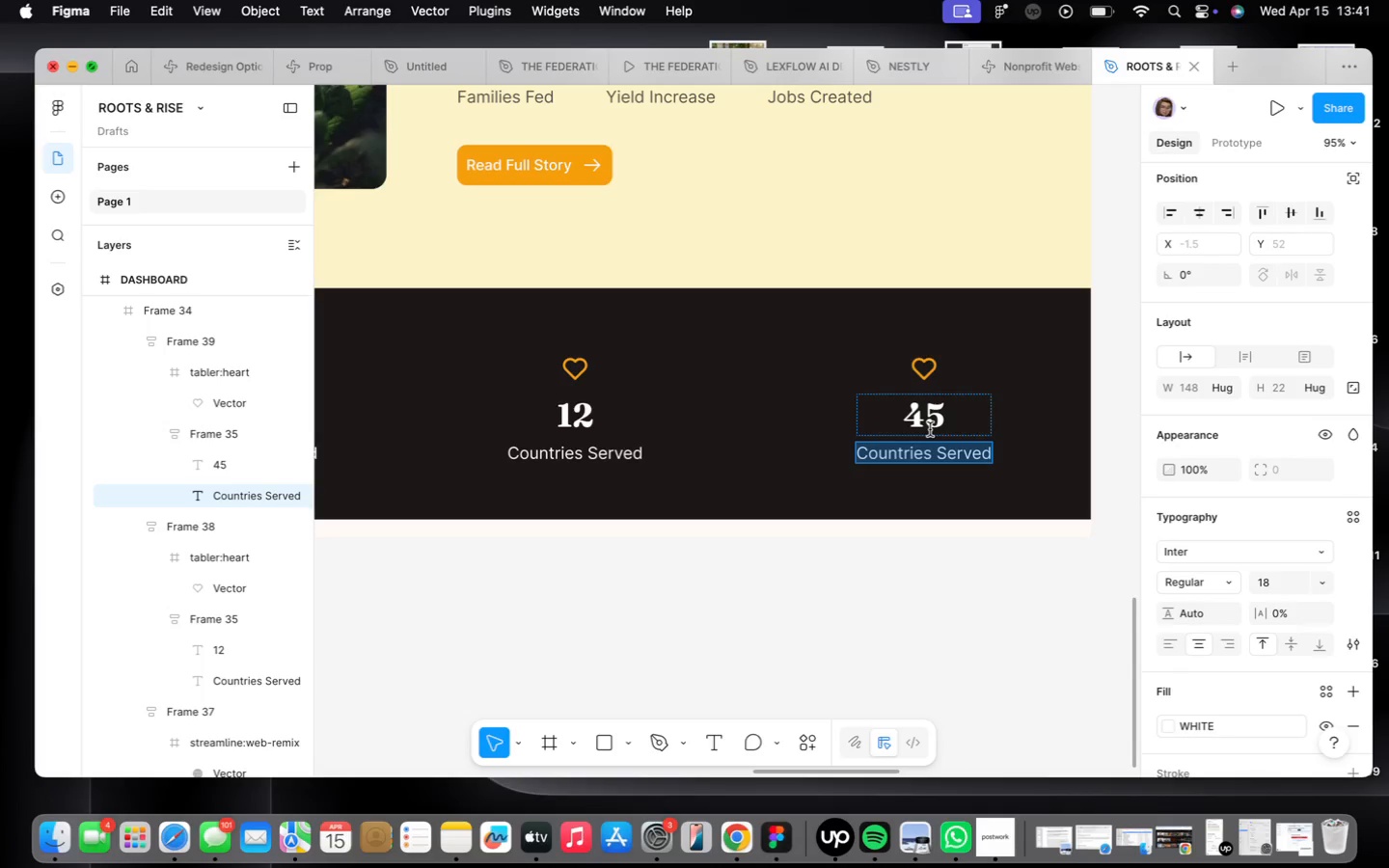 
wait(12.27)
 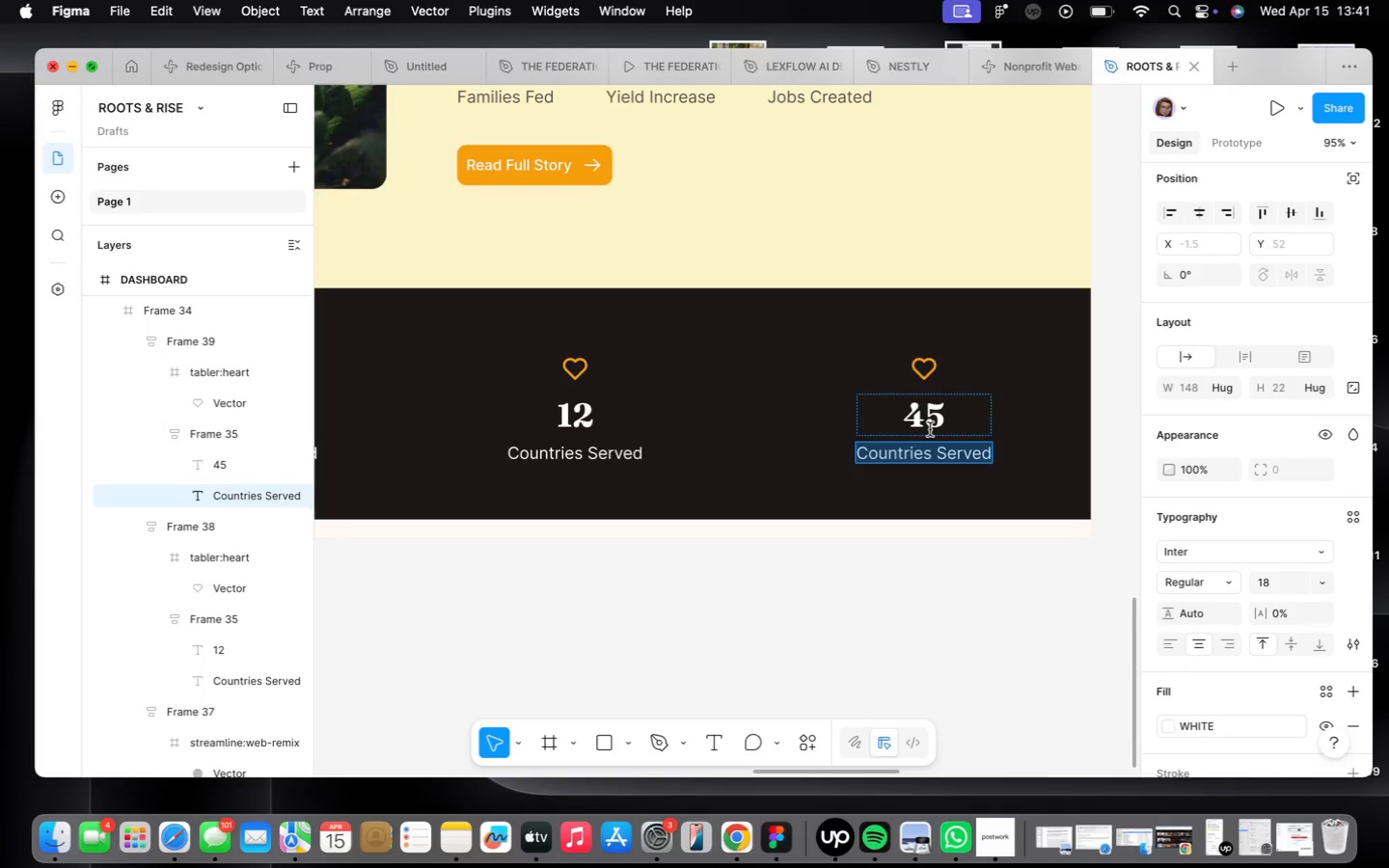 
type(Active )
 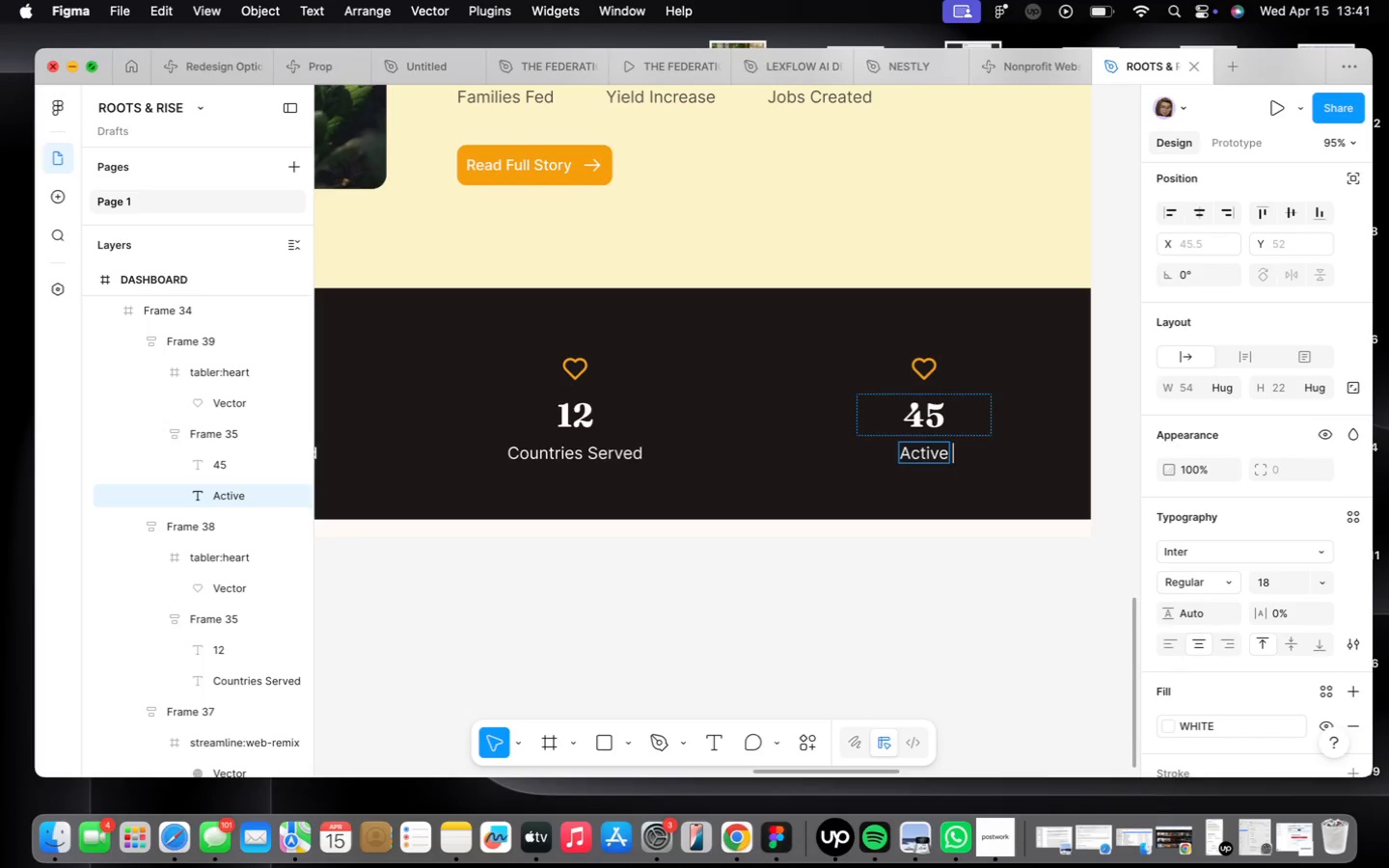 
wait(6.62)
 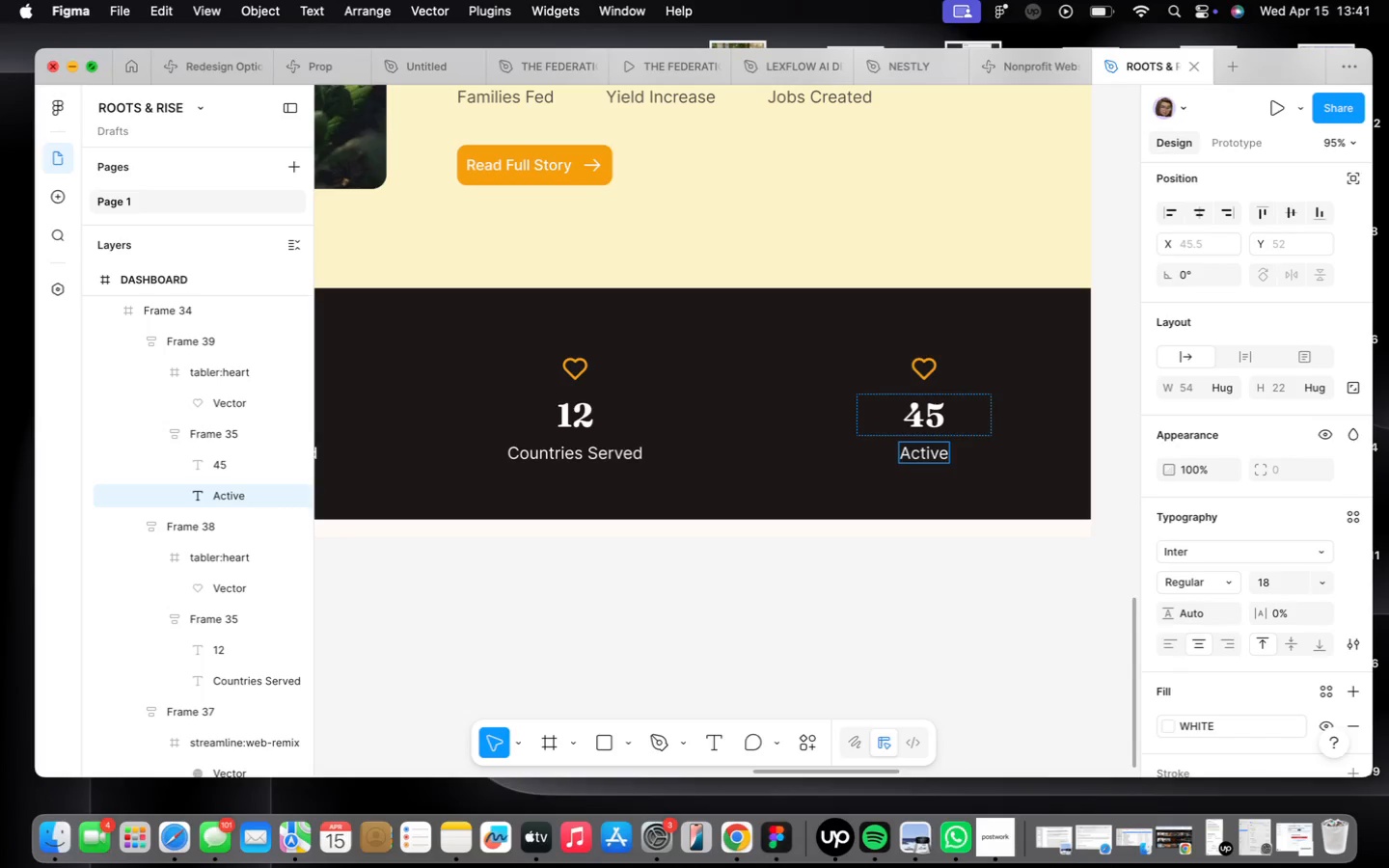 
key(CapsLock)
 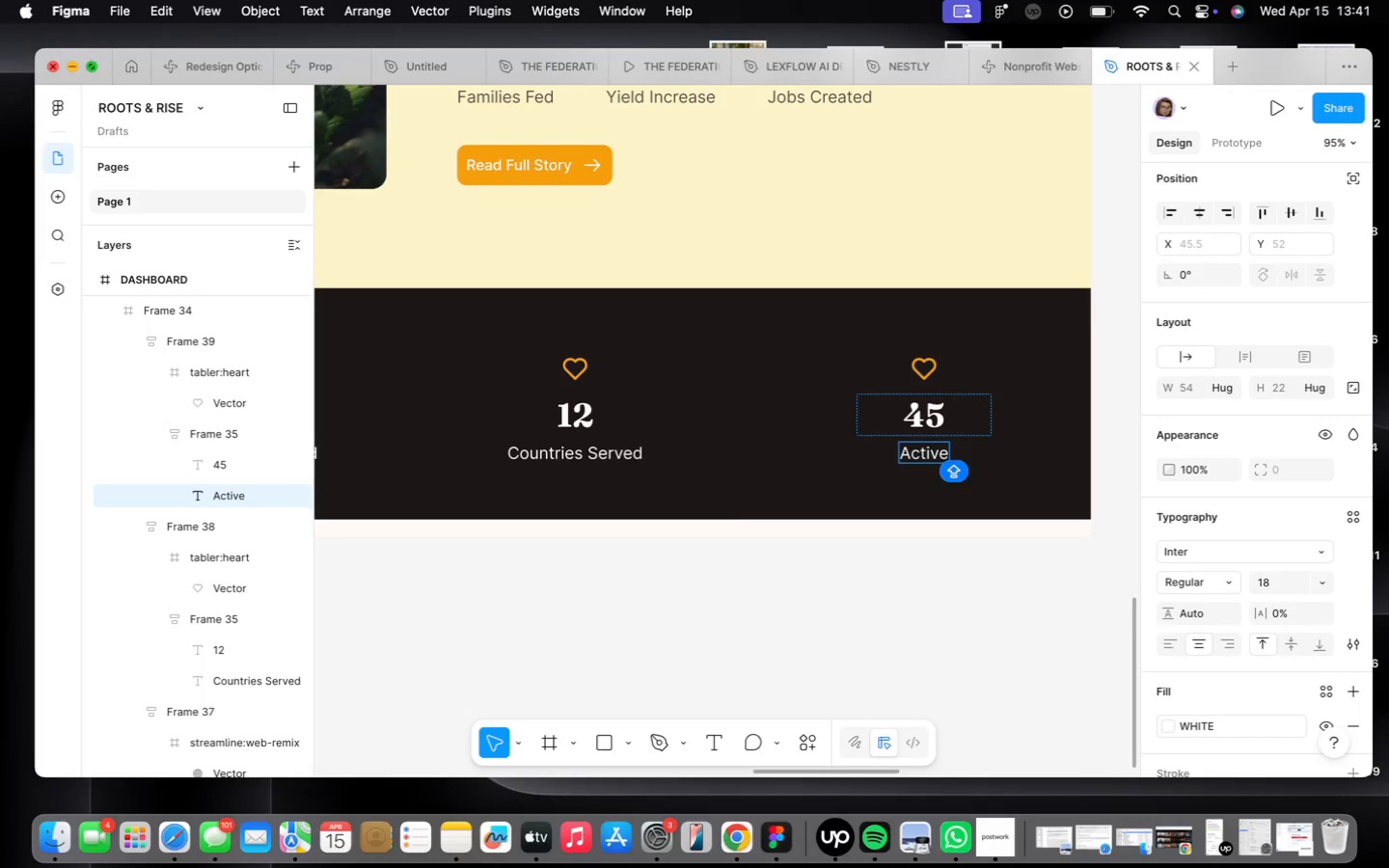 
key(P)
 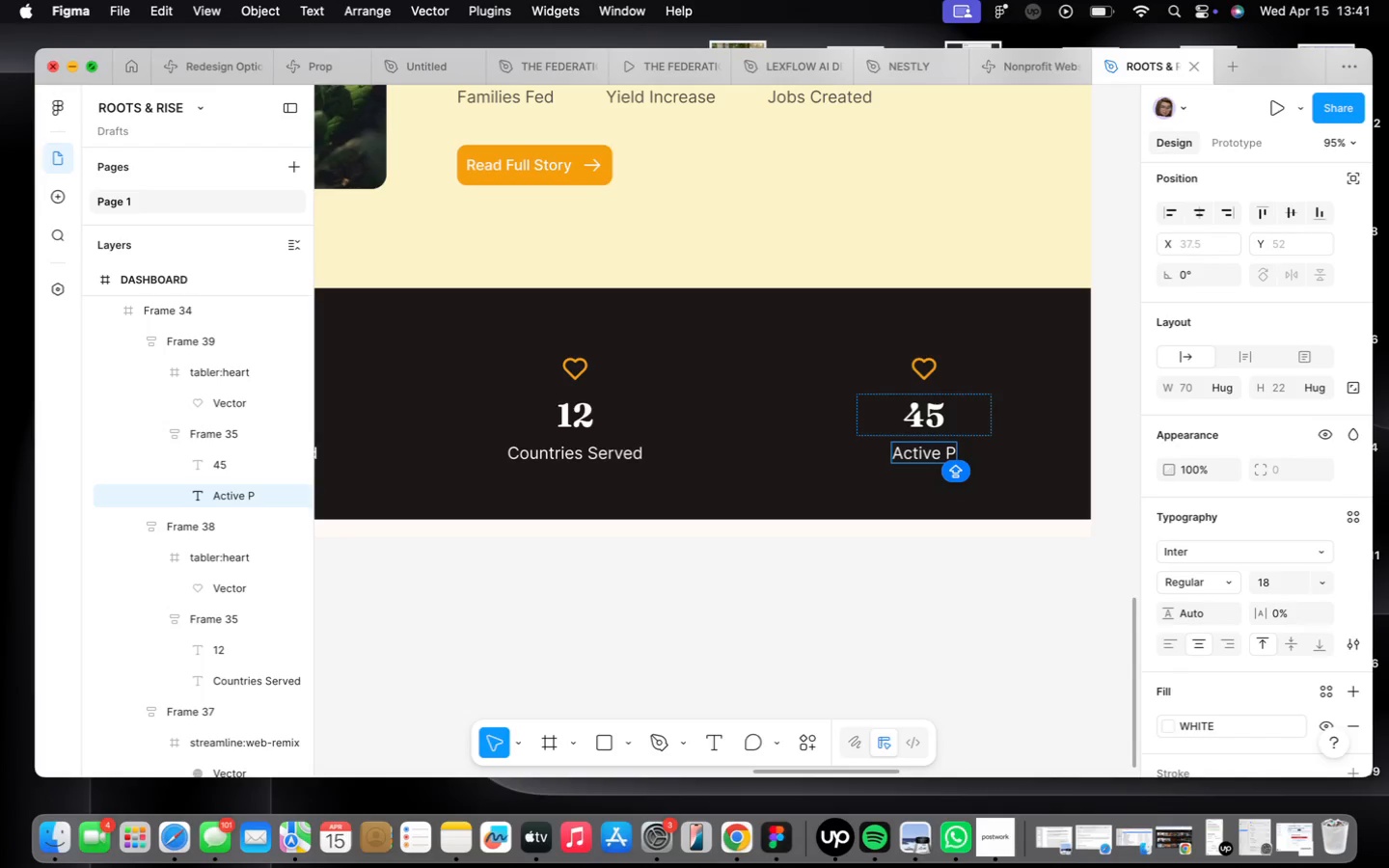 
wait(5.49)
 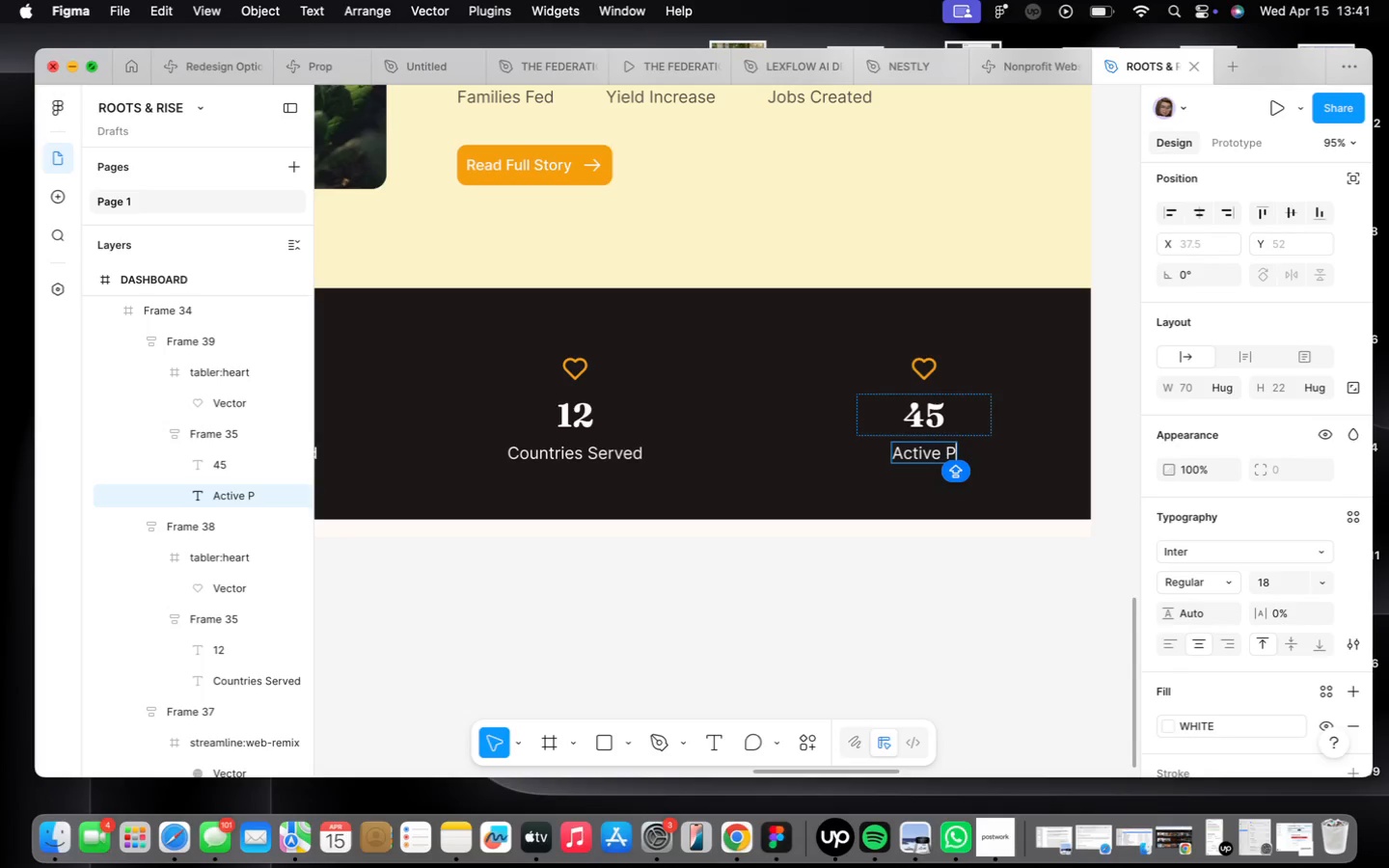 
type(ro)
 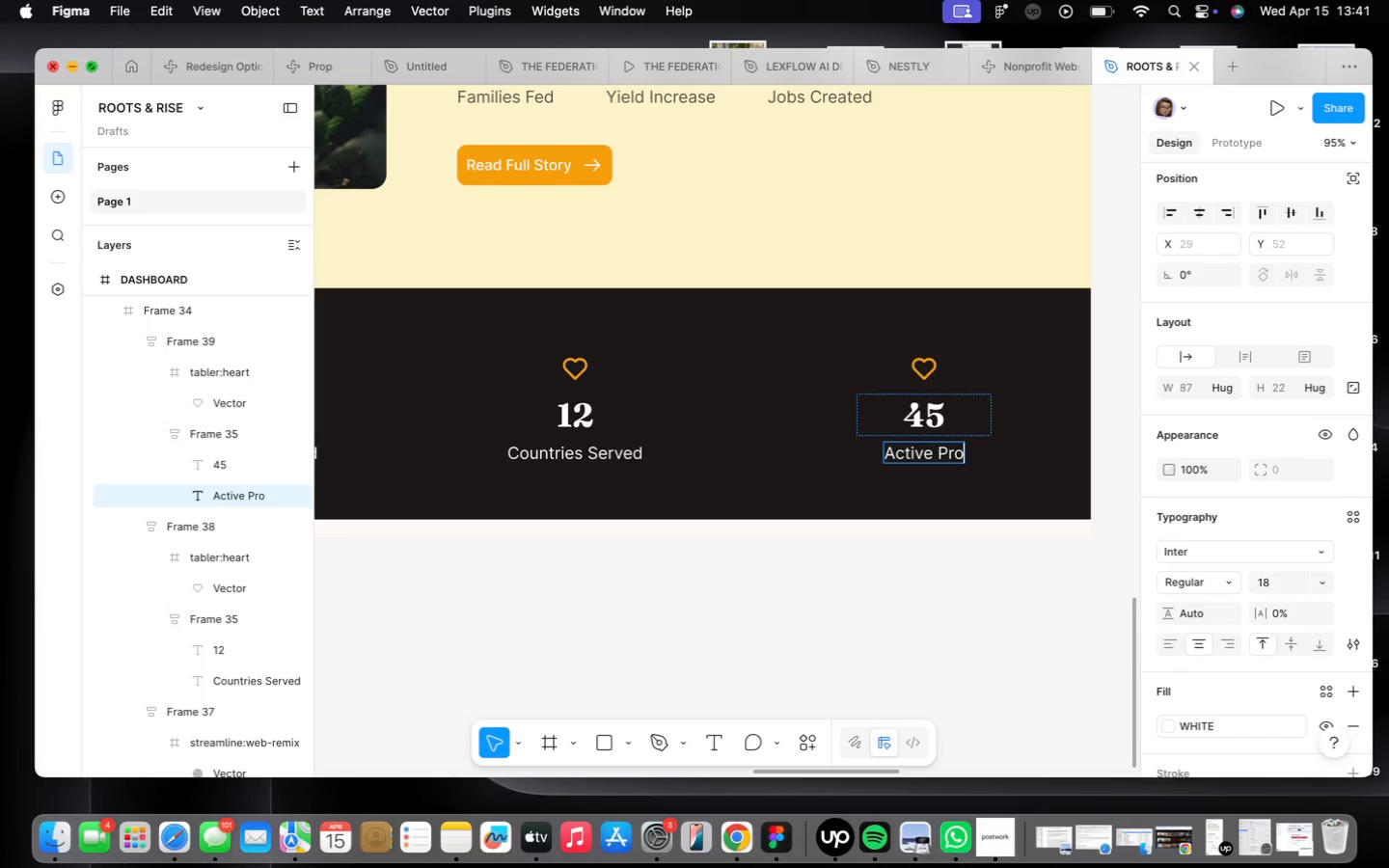 
wait(10.39)
 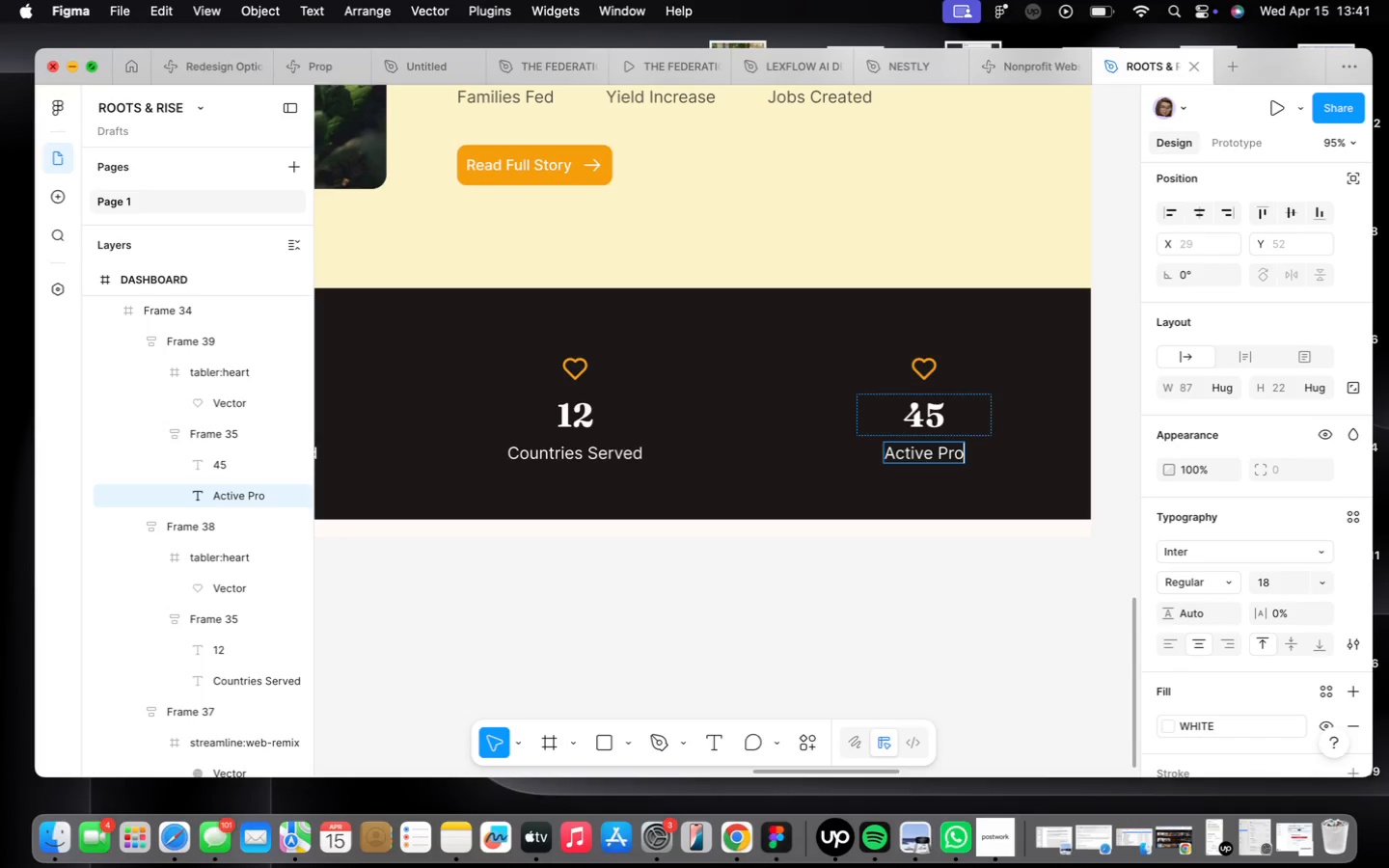 
type(grams)
 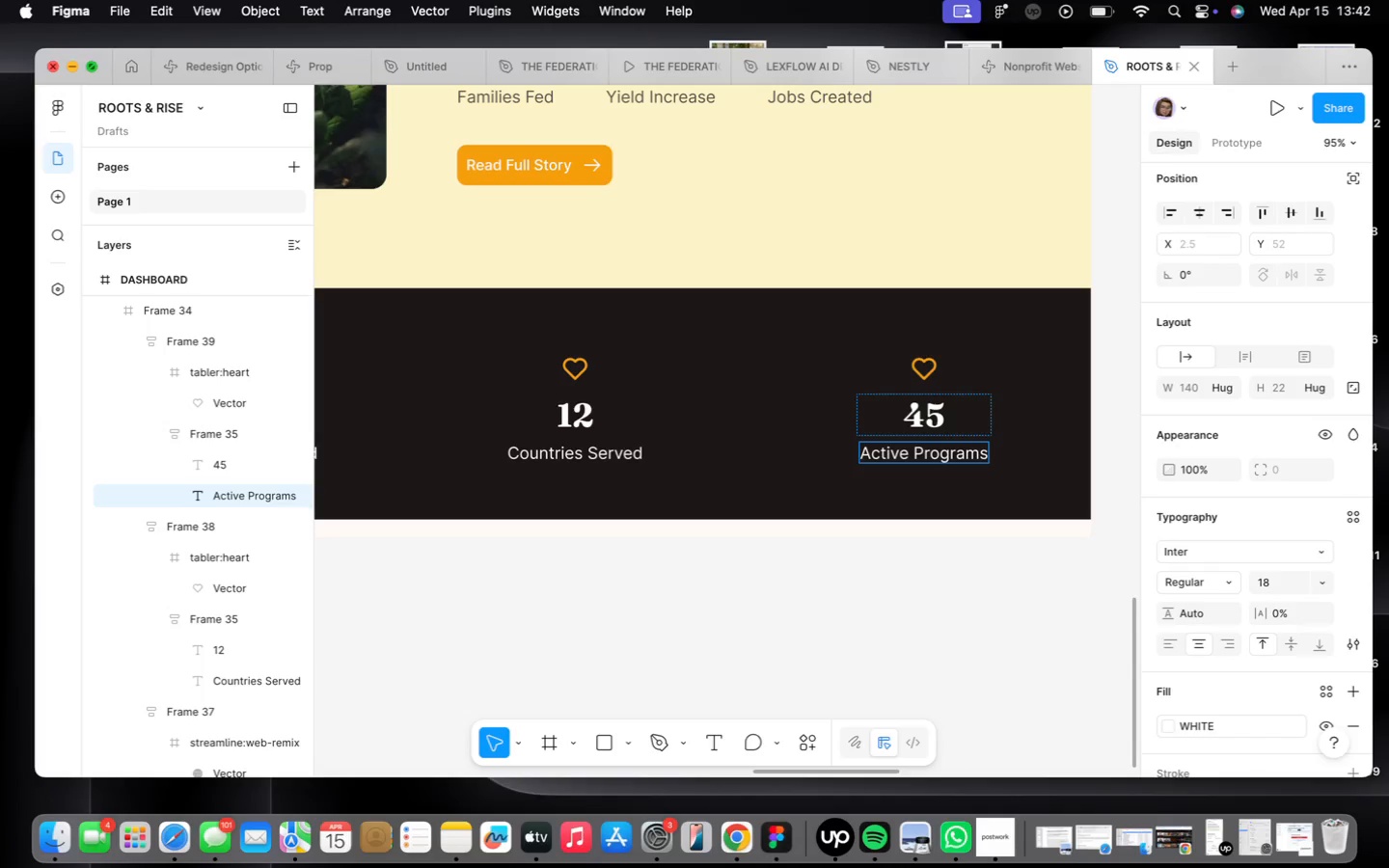 
wait(7.67)
 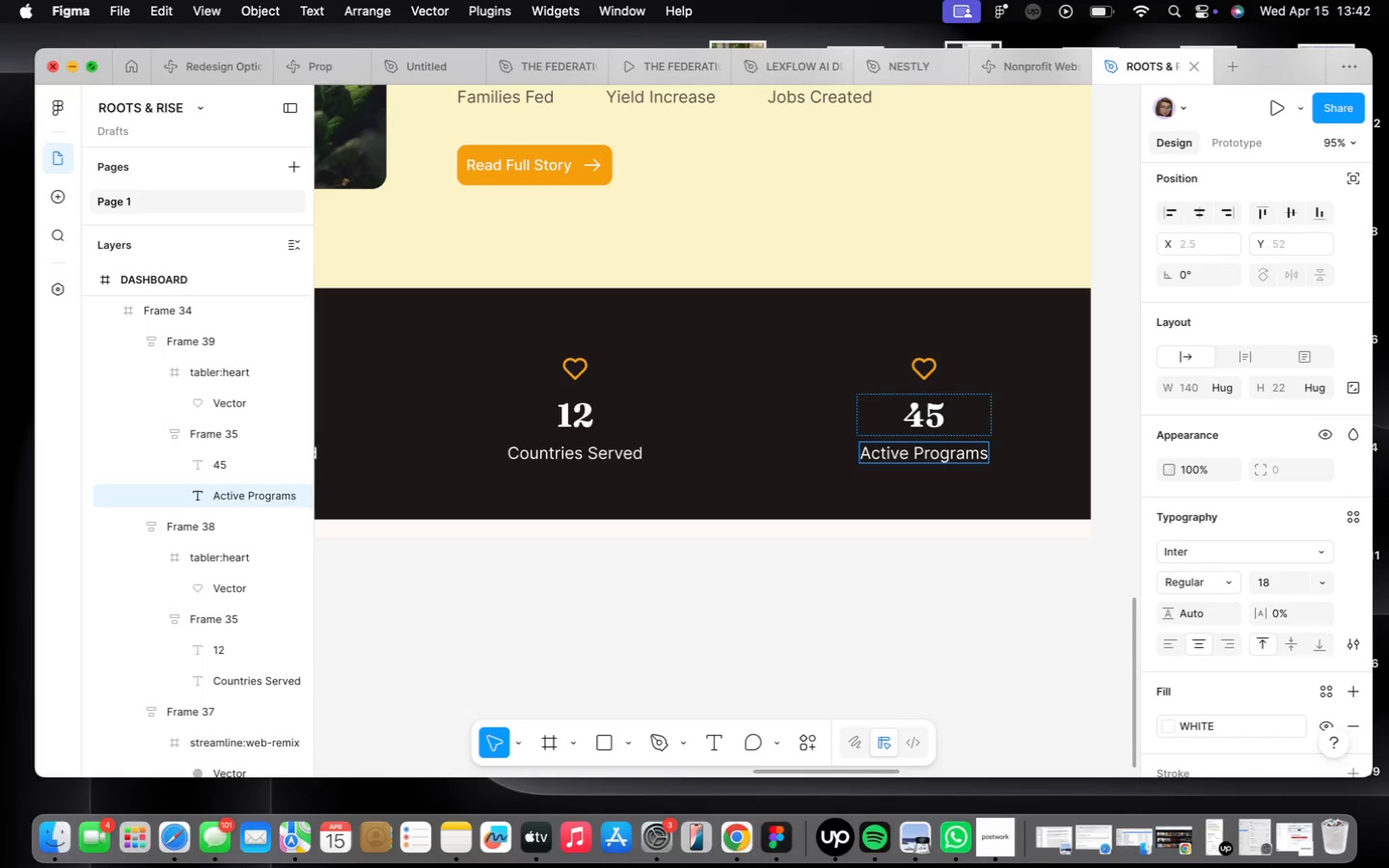 
left_click([1049, 414])
 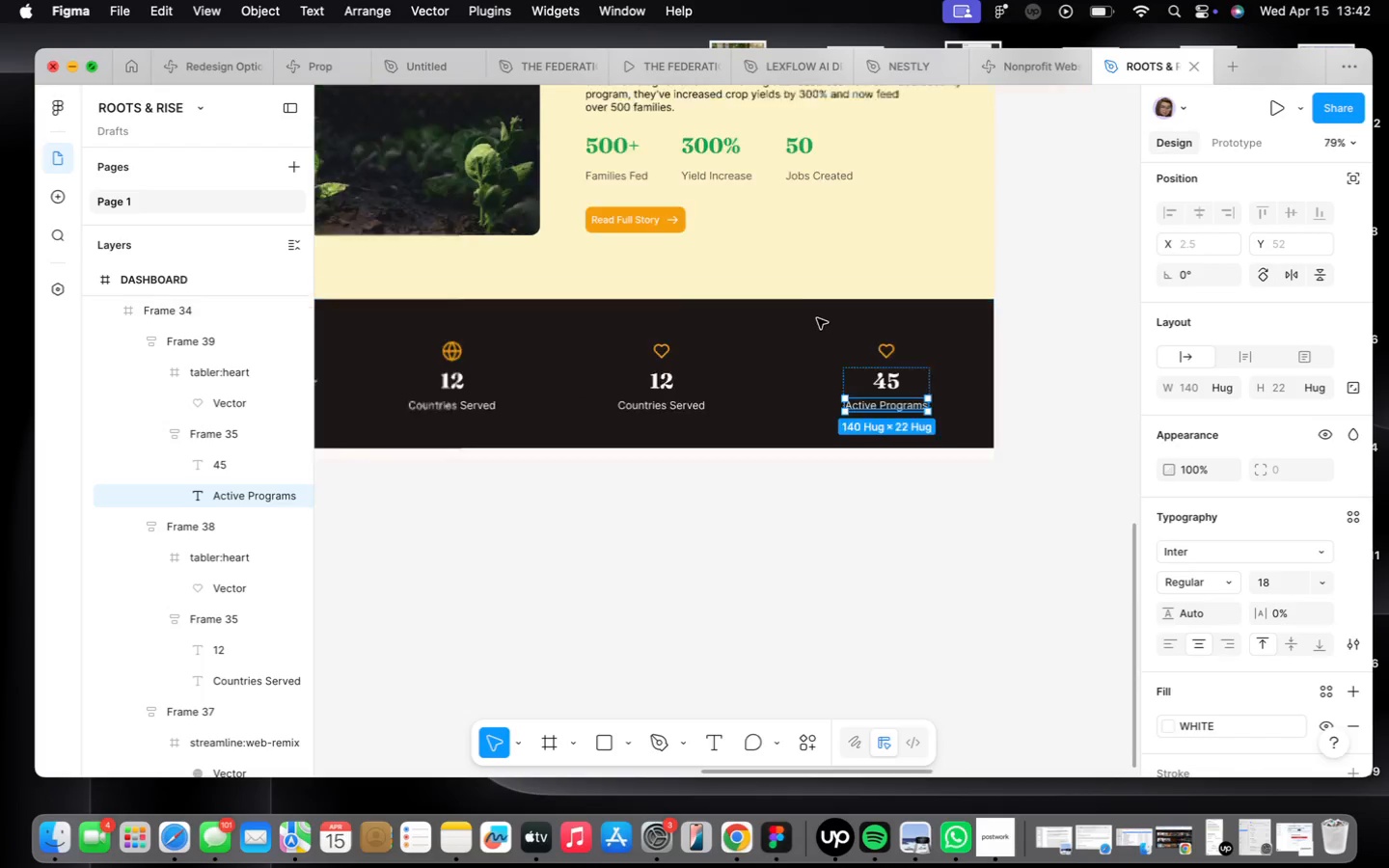 
scroll: coordinate [824, 327], scroll_direction: down, amount: 14.0
 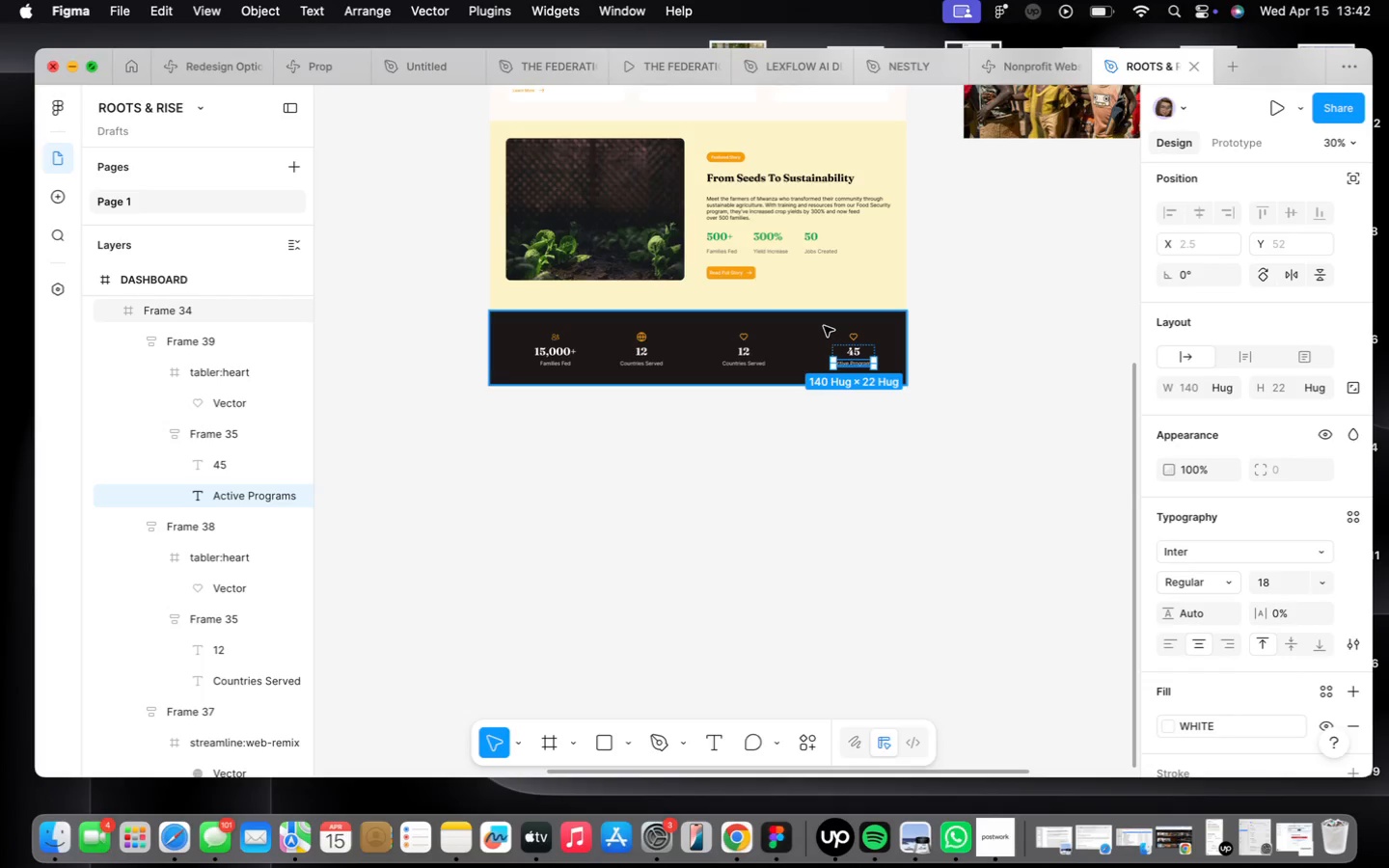 
wait(29.75)
 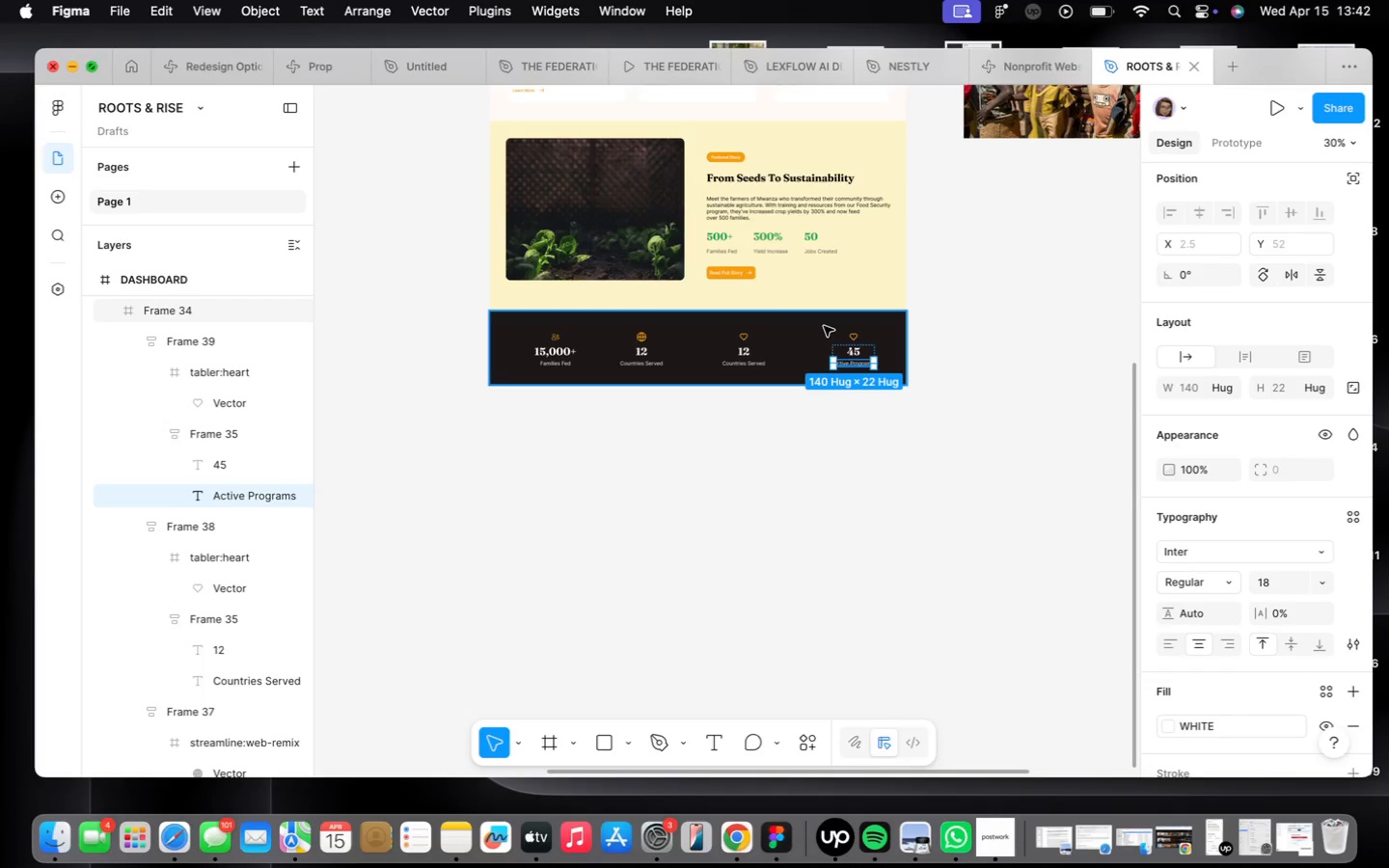 
scroll: coordinate [544, 215], scroll_direction: up, amount: 47.0
 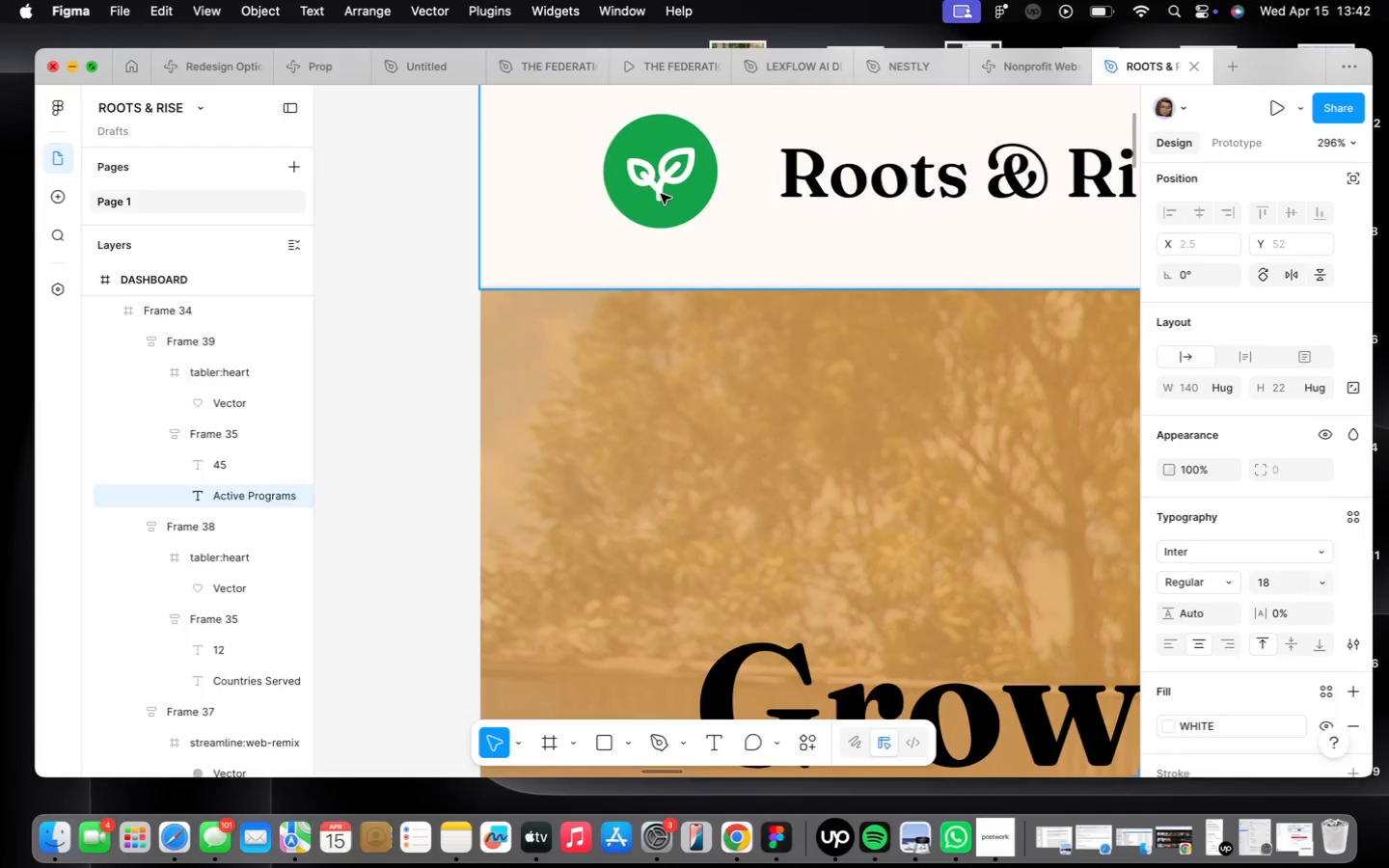 
double_click([661, 194])
 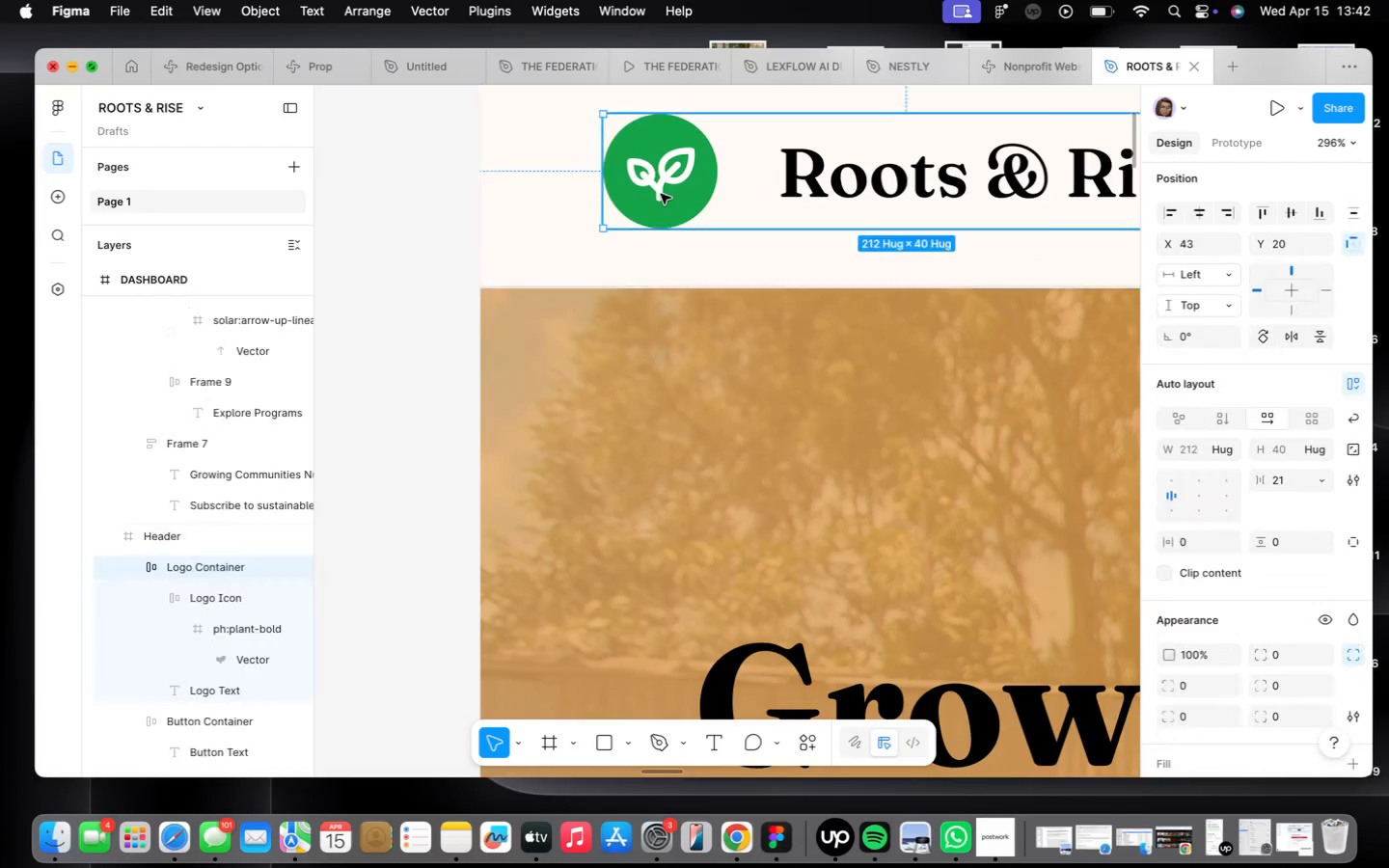 
triple_click([661, 194])
 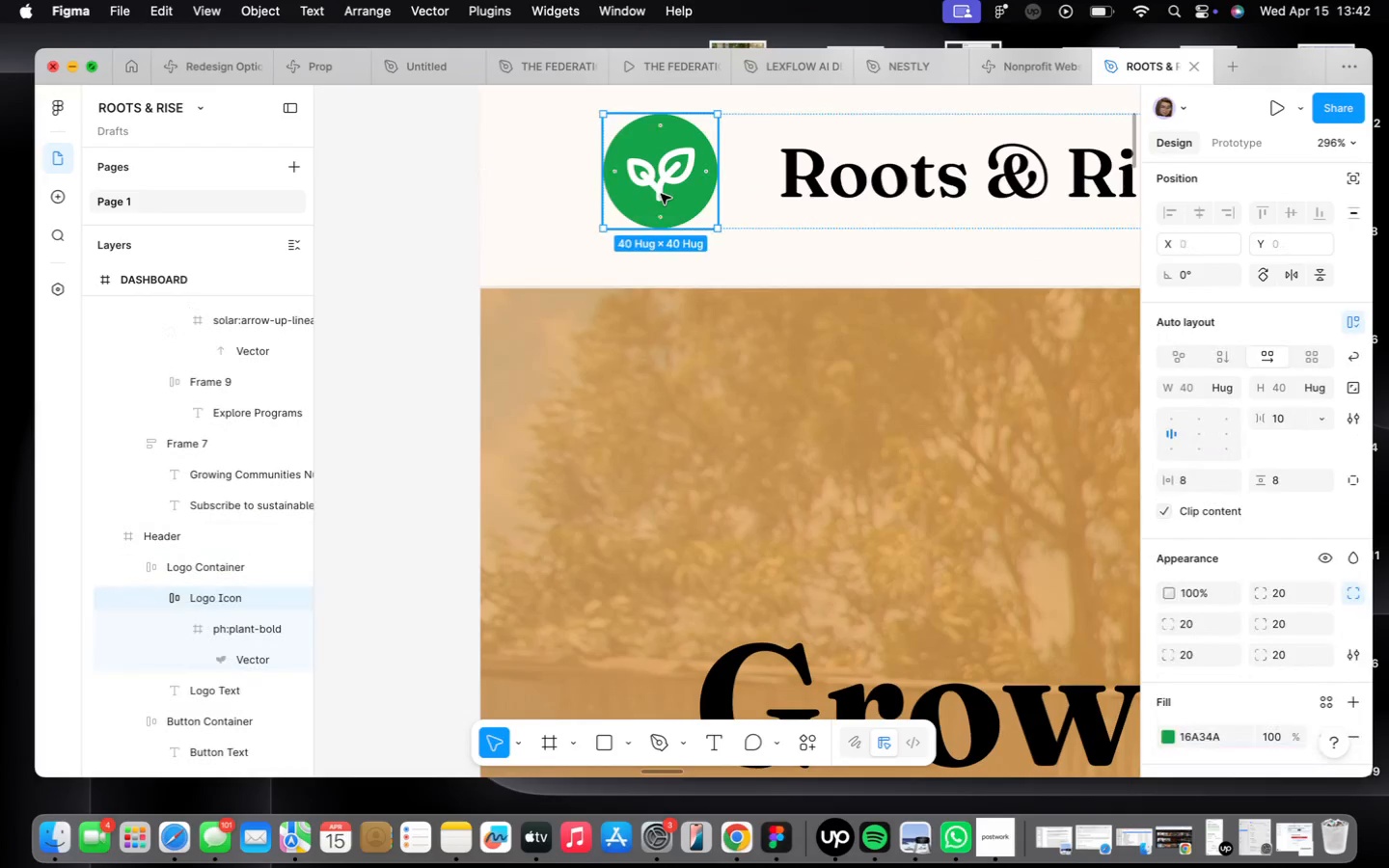 
triple_click([661, 194])
 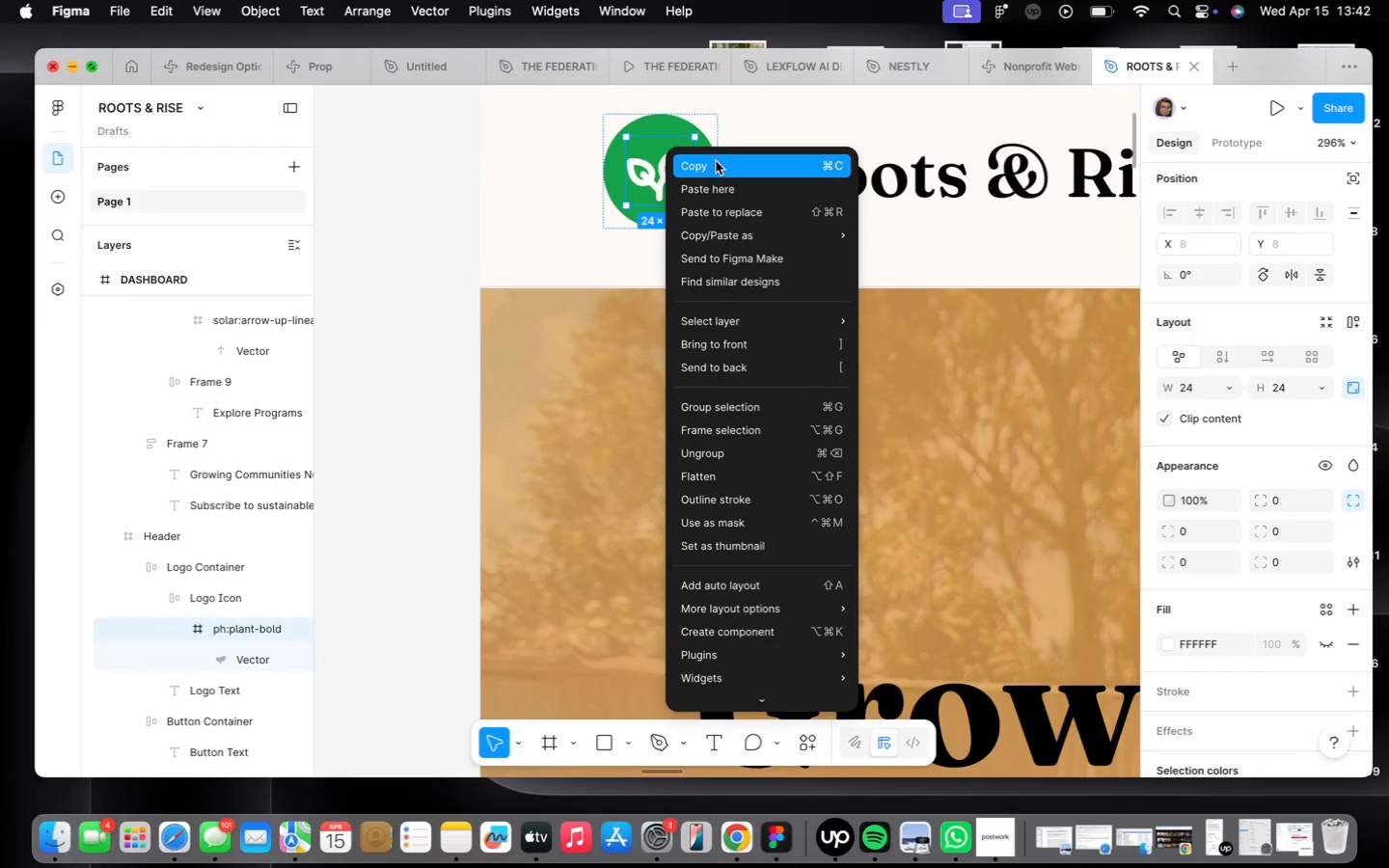 
scroll: coordinate [731, 379], scroll_direction: down, amount: 25.0
 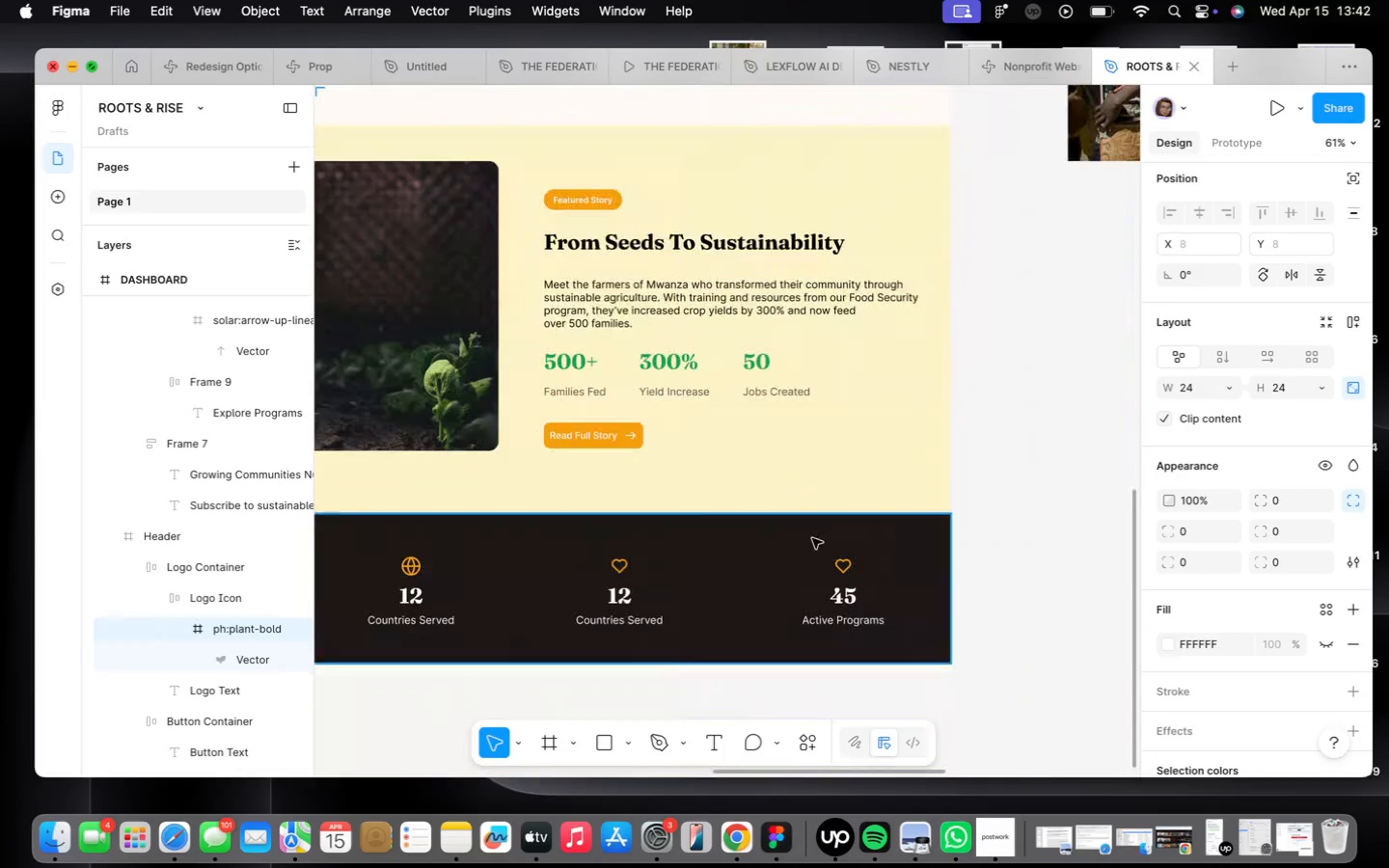 
scroll: coordinate [847, 583], scroll_direction: up, amount: 16.0
 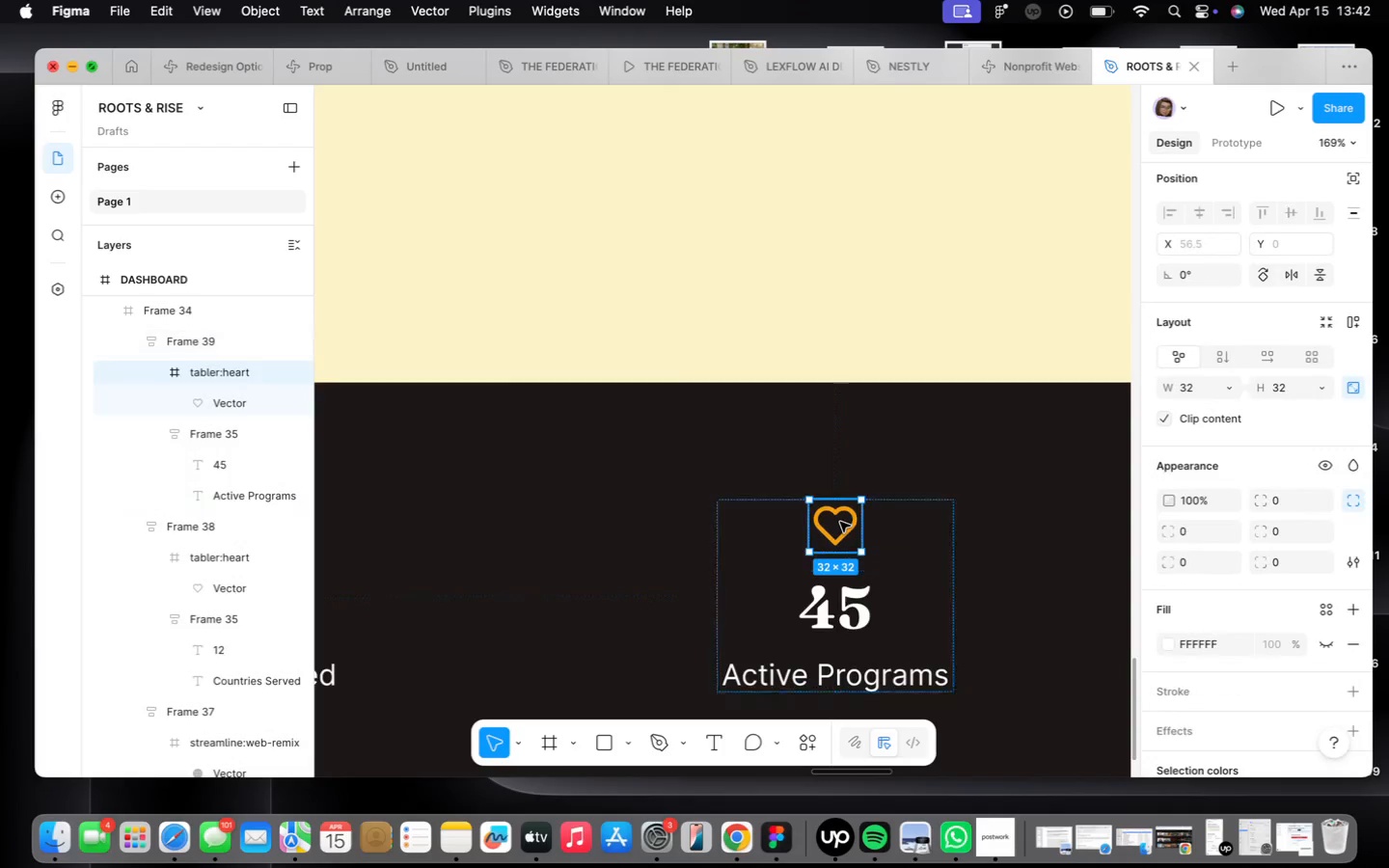 
right_click([841, 523])
 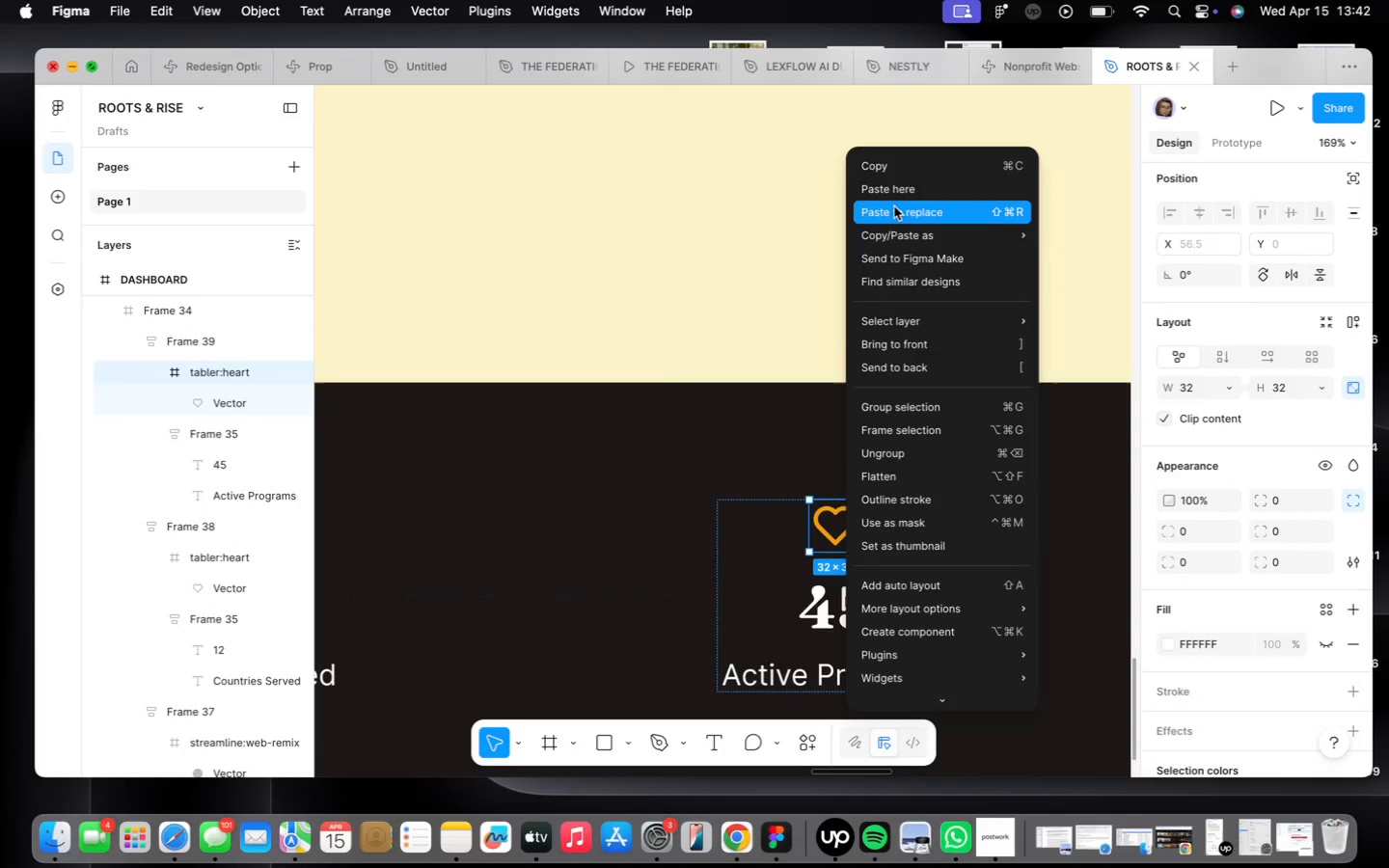 
left_click([894, 206])
 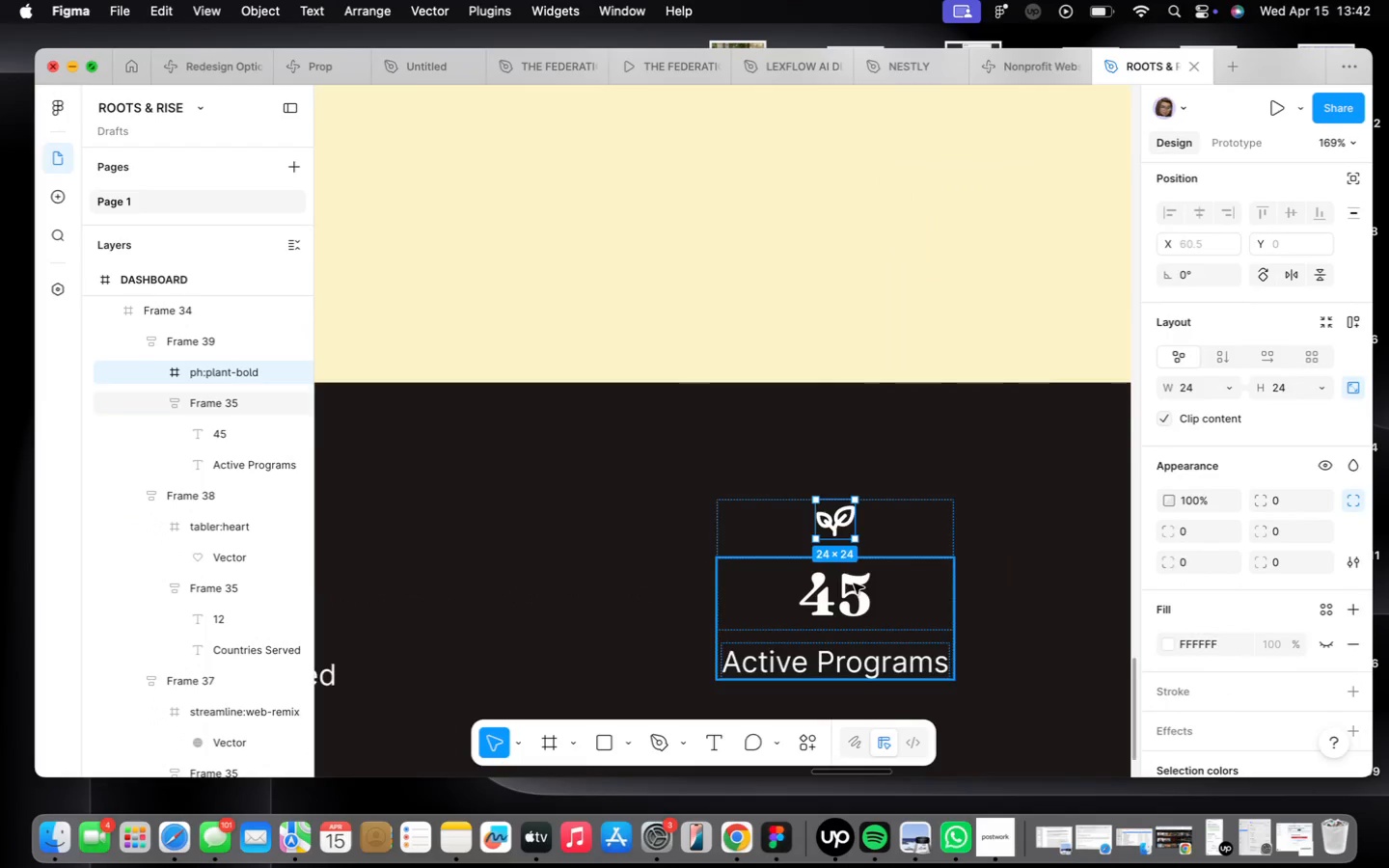 
scroll: coordinate [853, 580], scroll_direction: down, amount: 4.0
 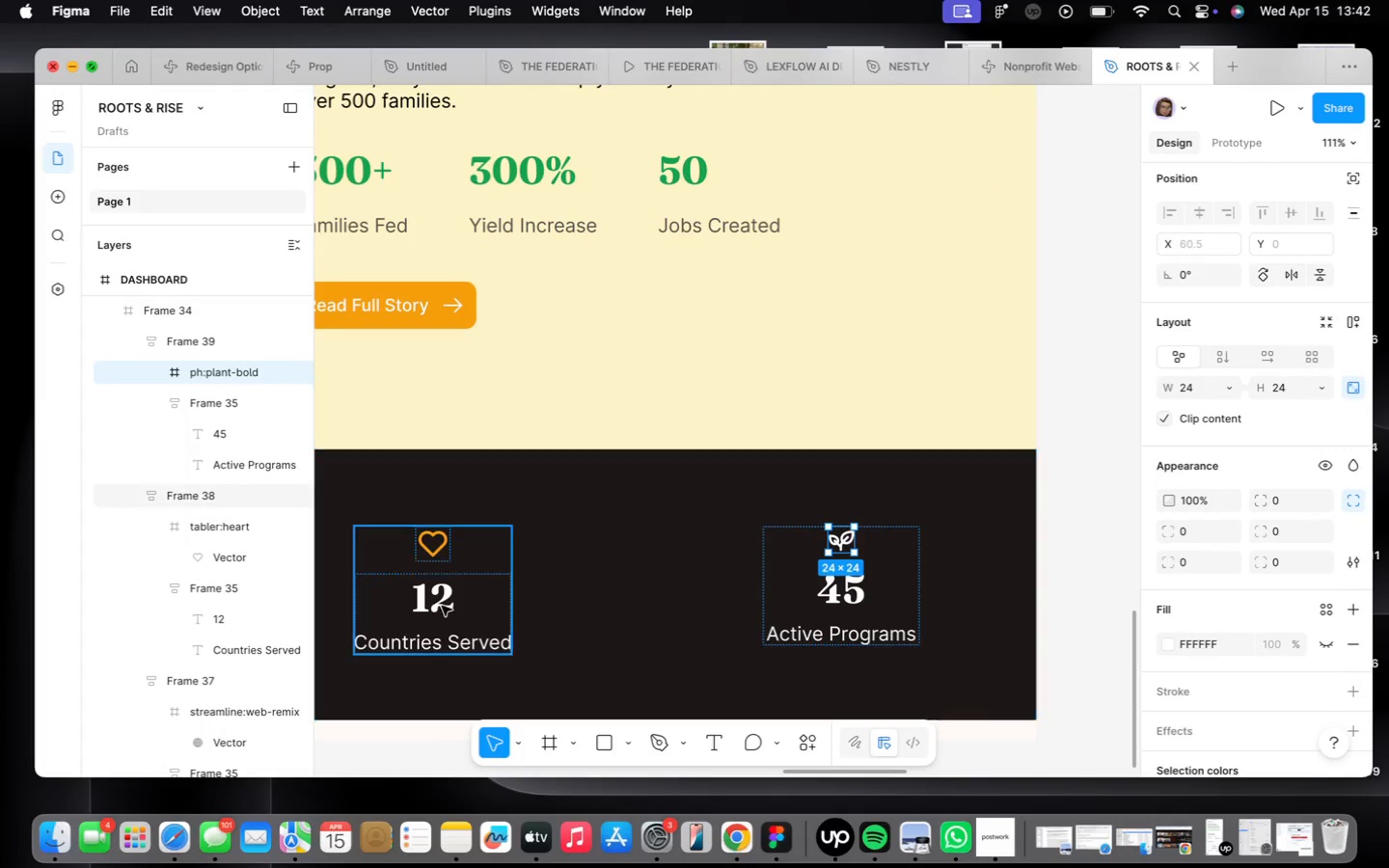 
left_click([405, 552])
 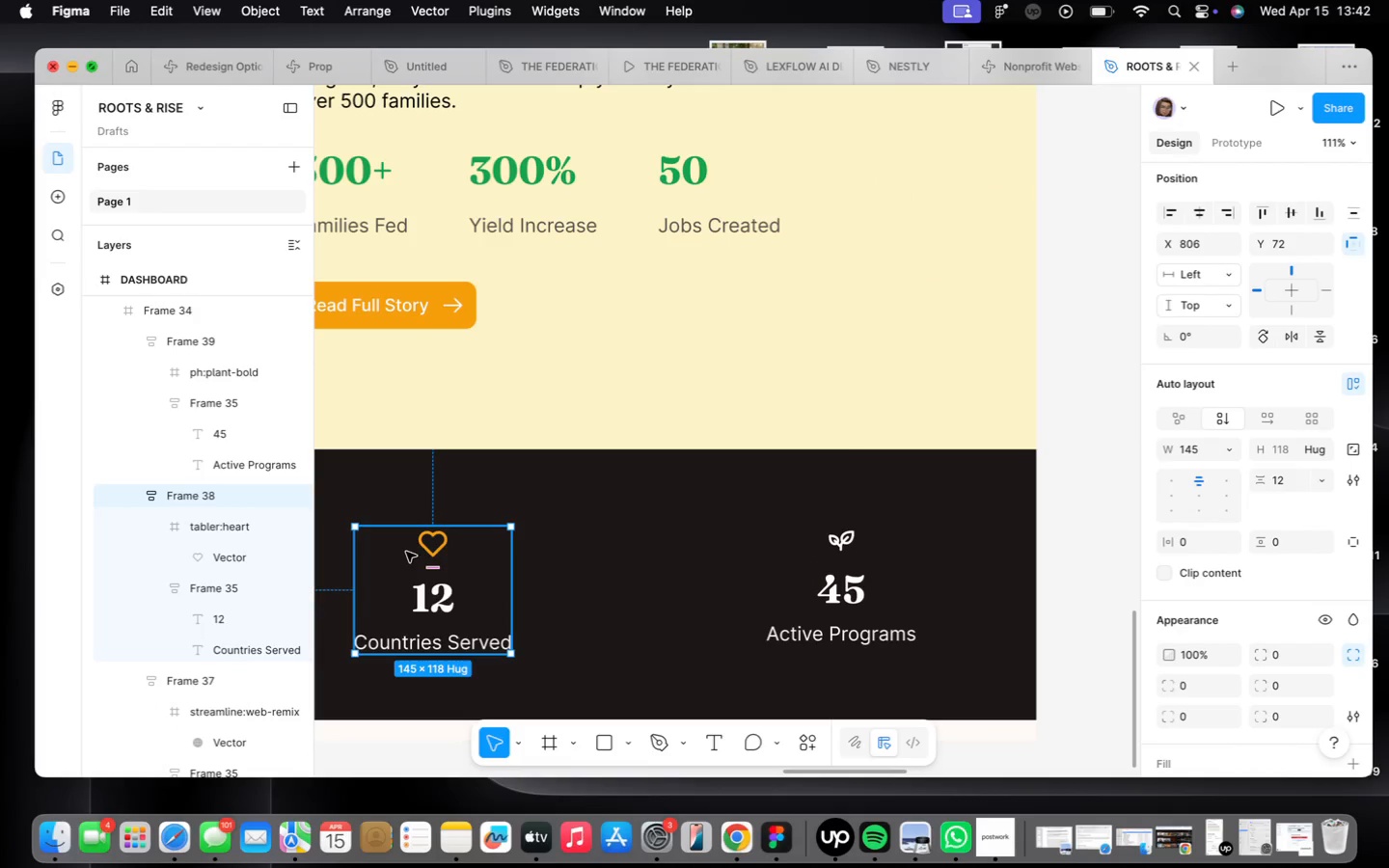 
left_click([406, 552])
 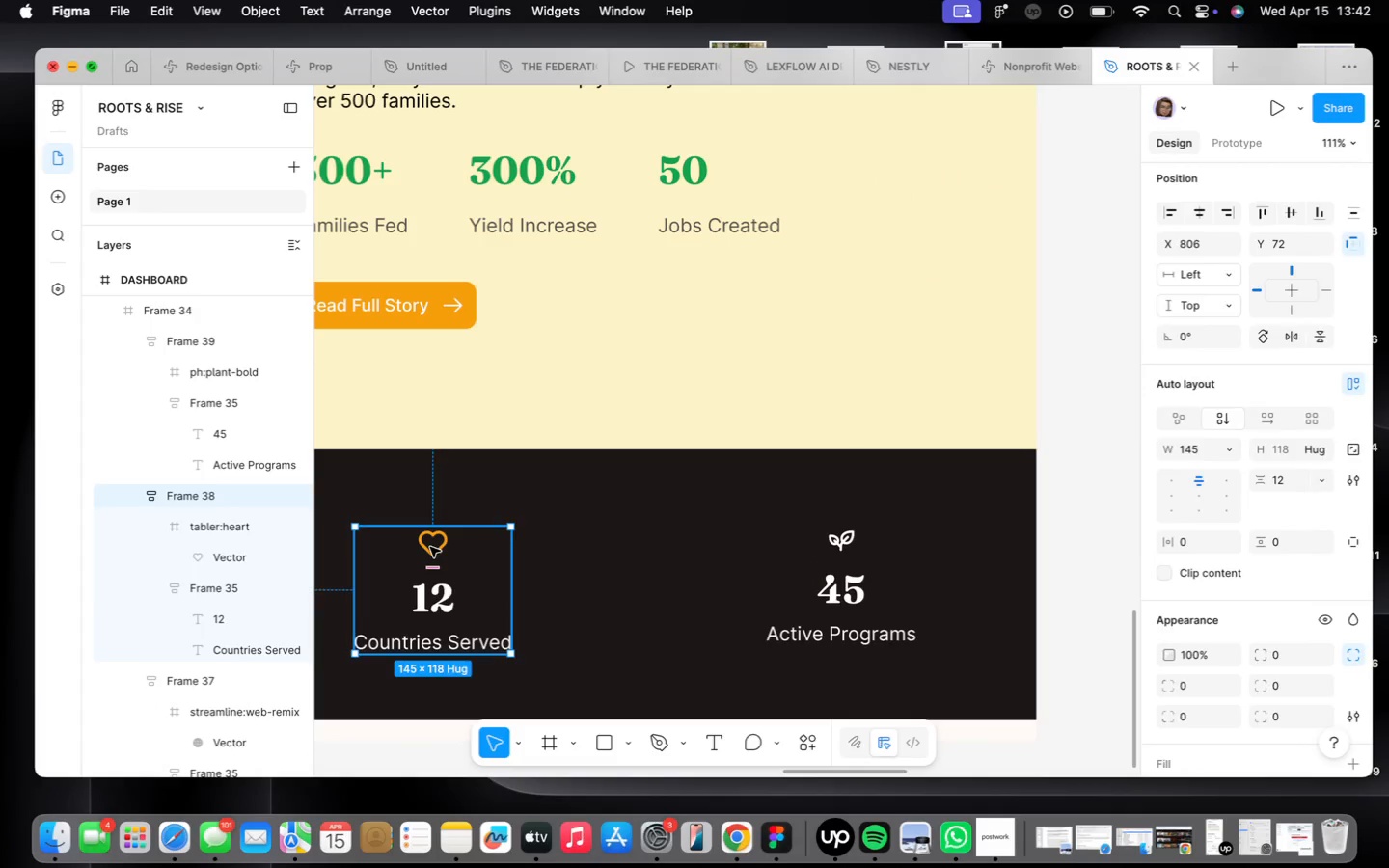 
double_click([430, 547])
 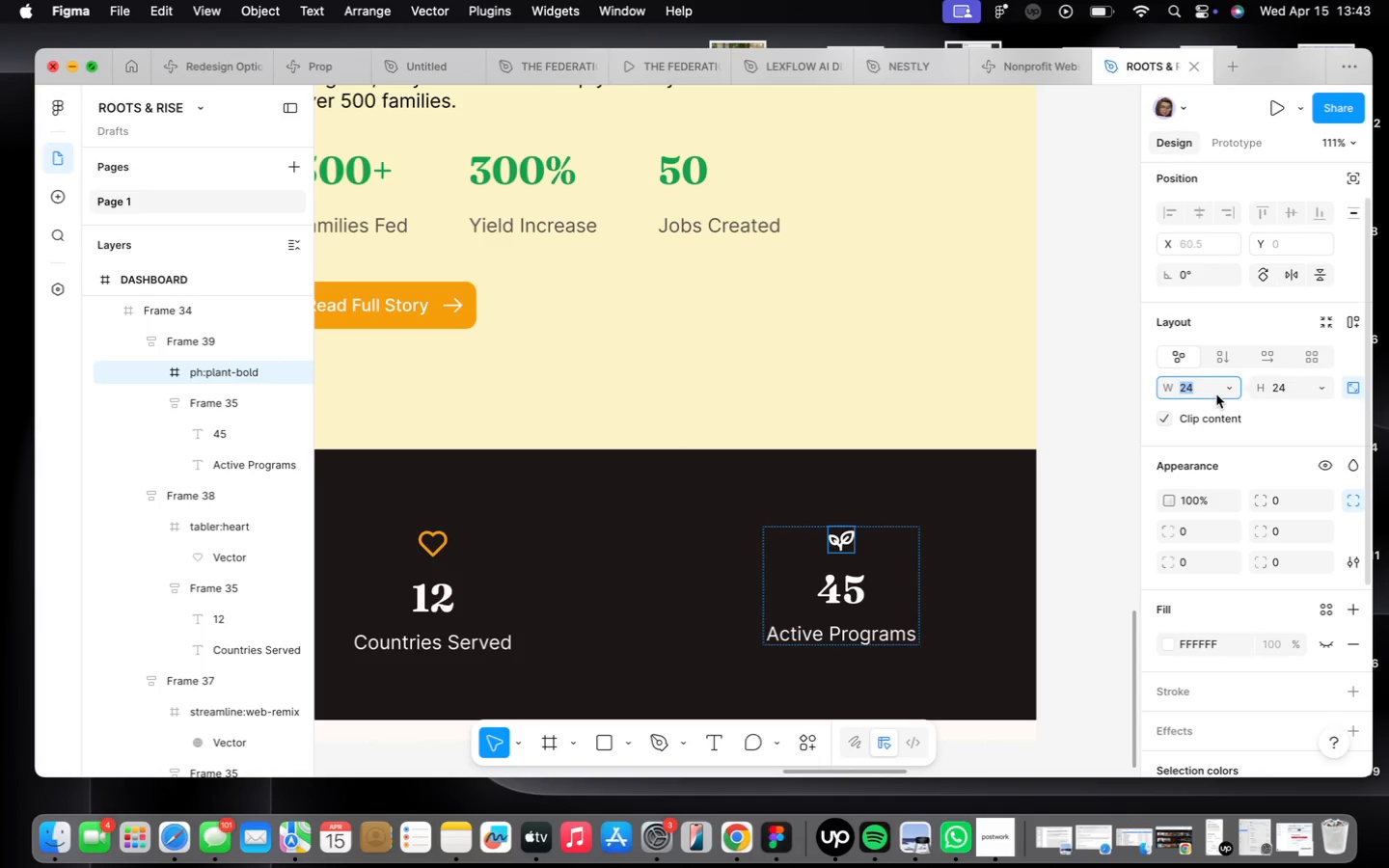 
wait(5.81)
 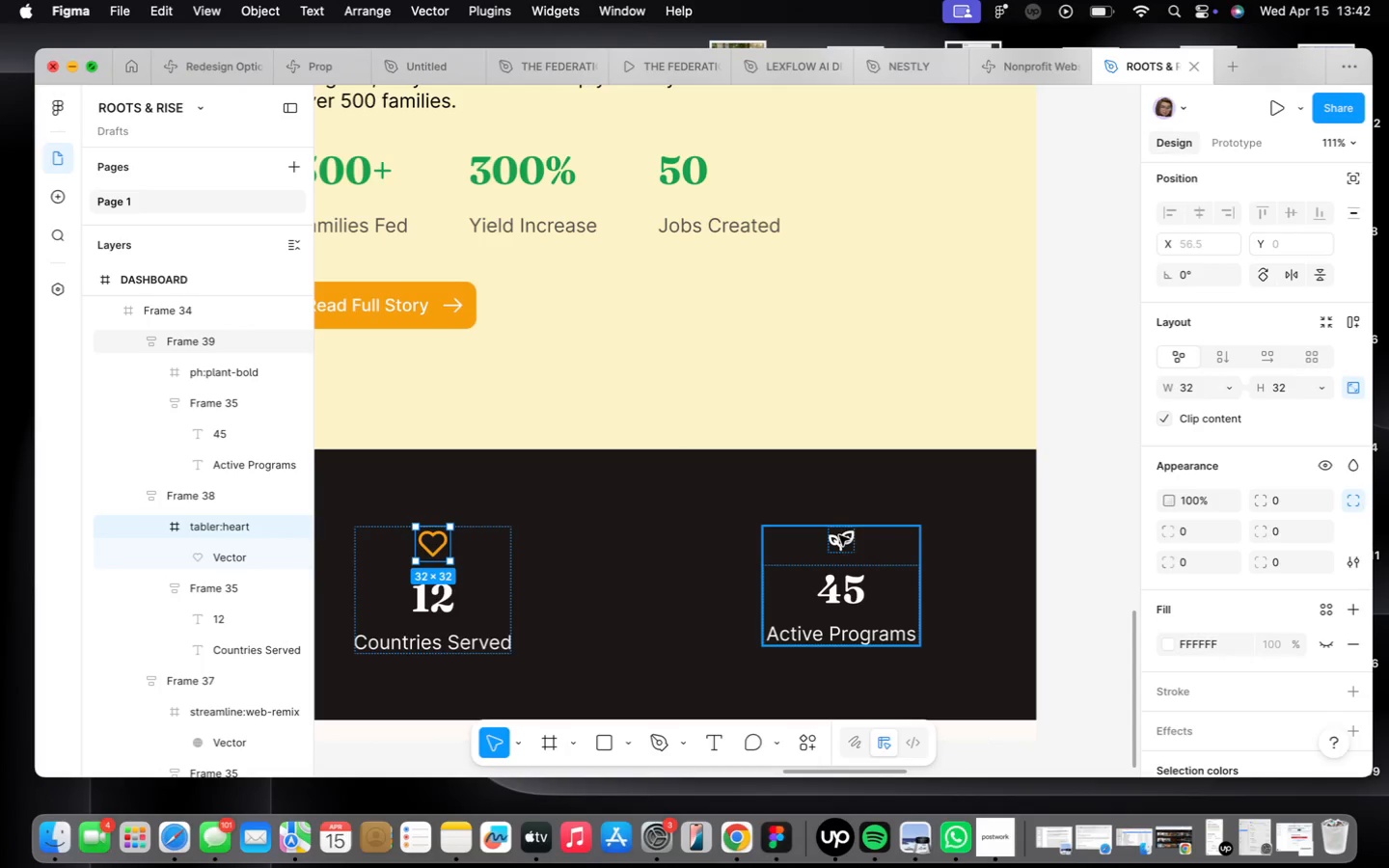 
type(32)
 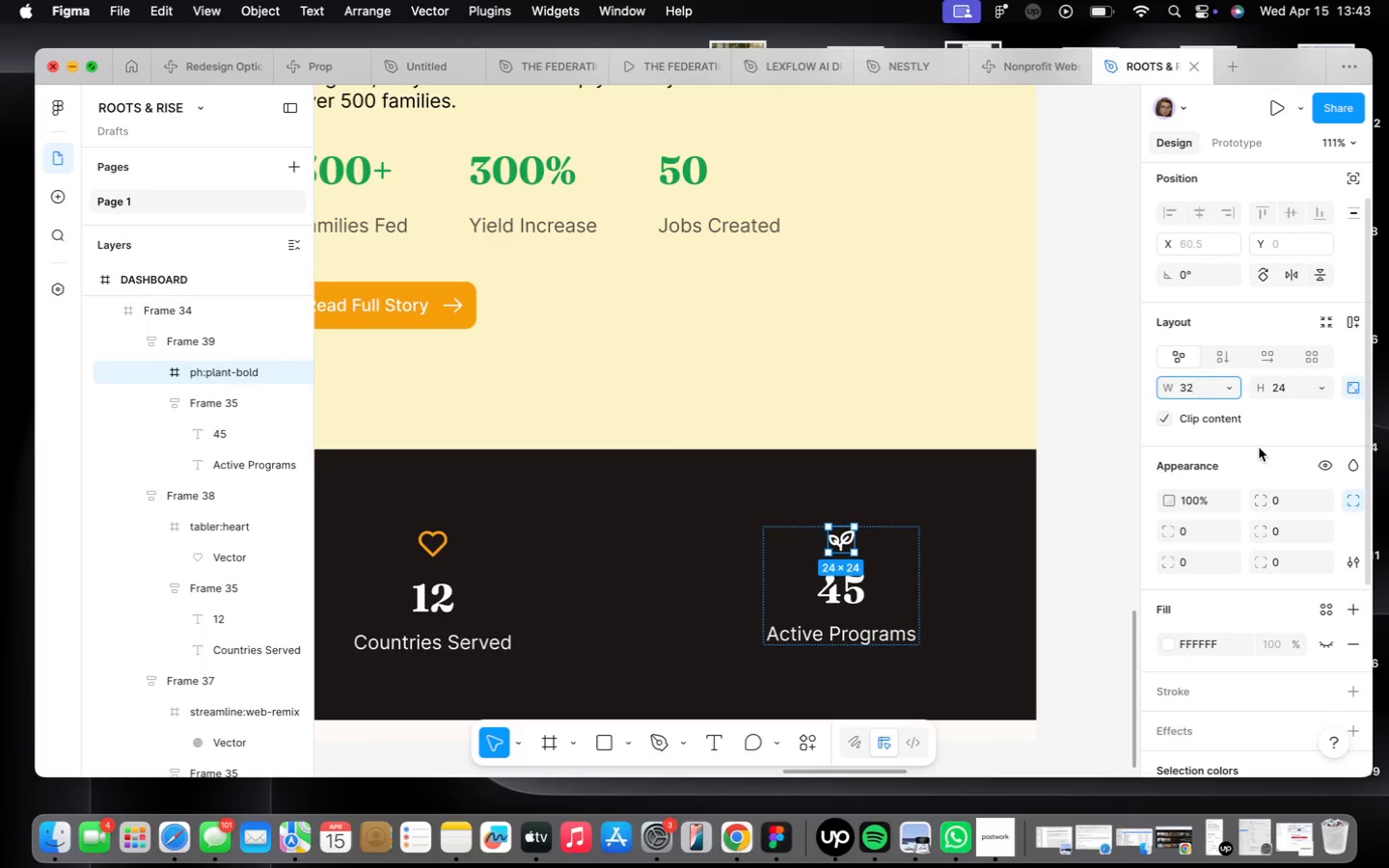 
key(Enter)
 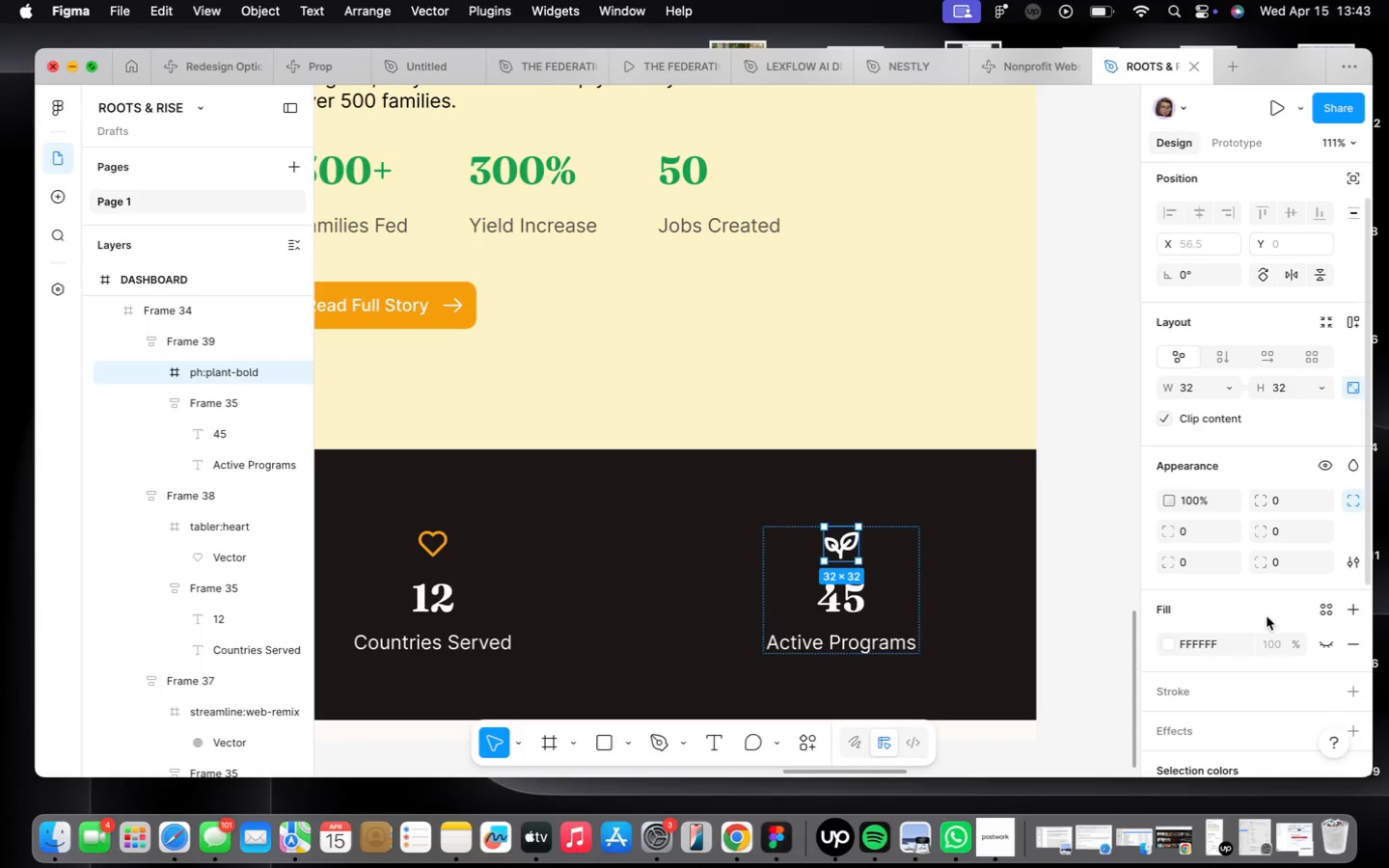 
scroll: coordinate [1241, 579], scroll_direction: down, amount: 10.0
 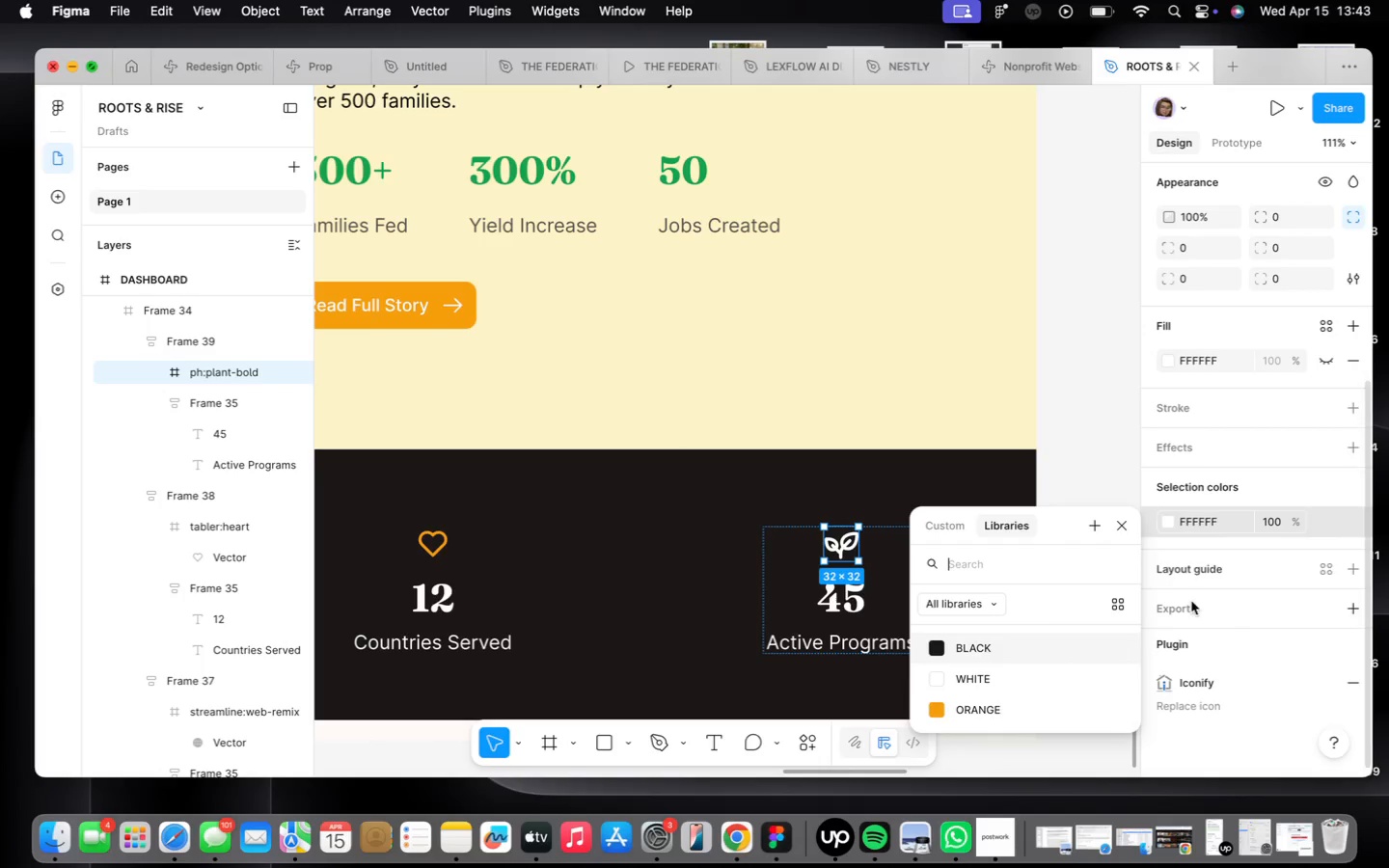 
left_click([1006, 711])
 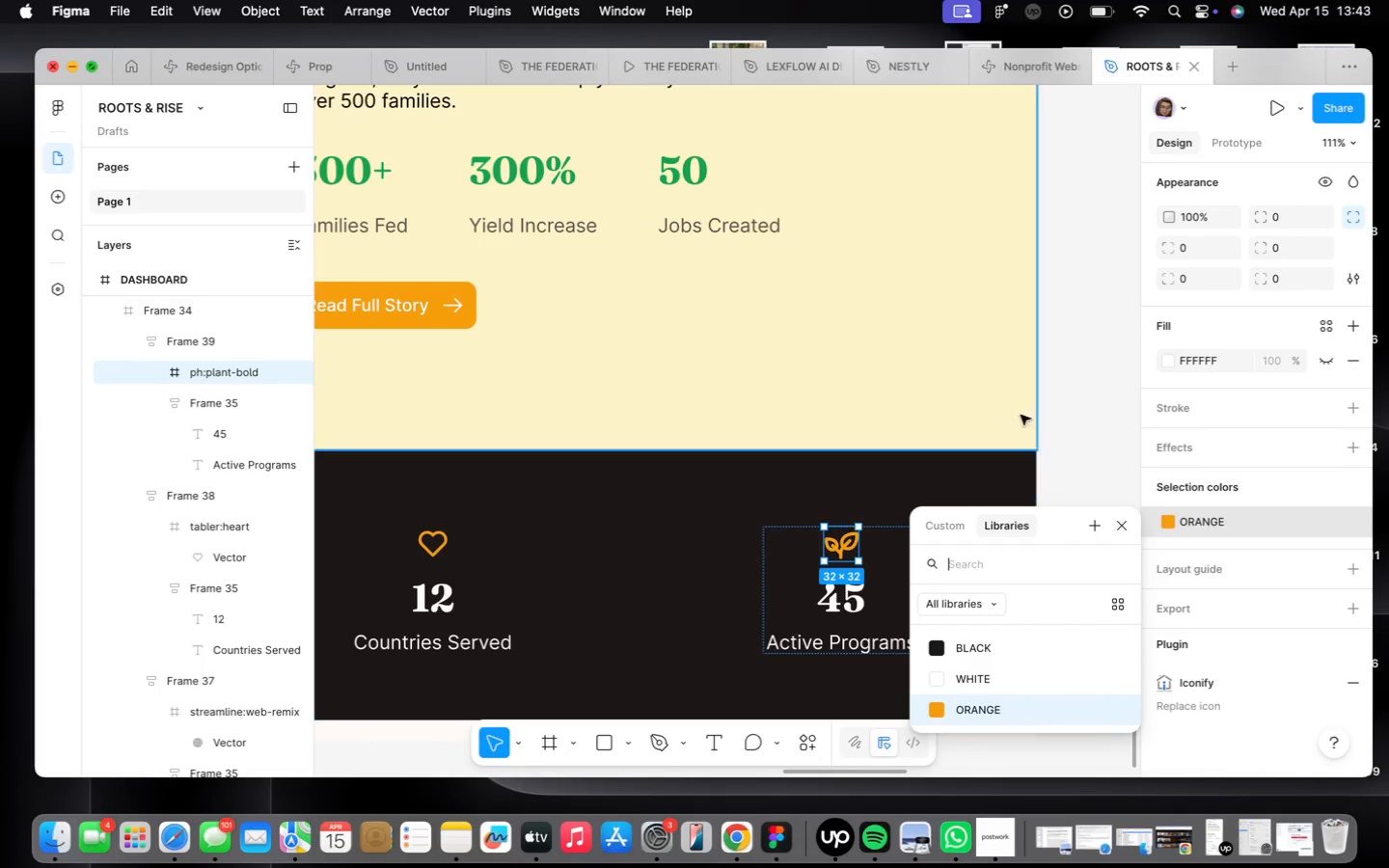 
left_click([1036, 416])
 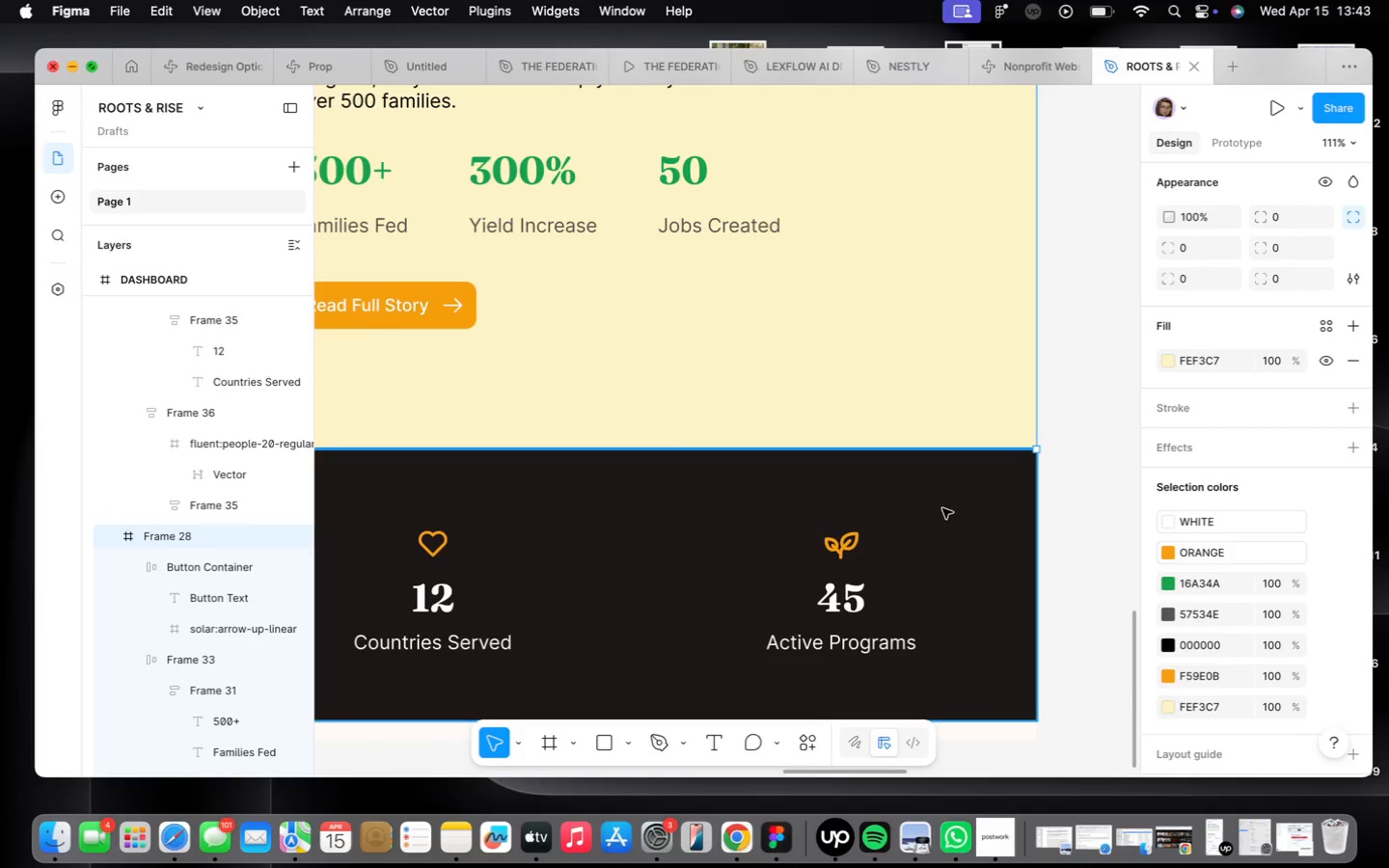 
scroll: coordinate [976, 621], scroll_direction: down, amount: 36.0
 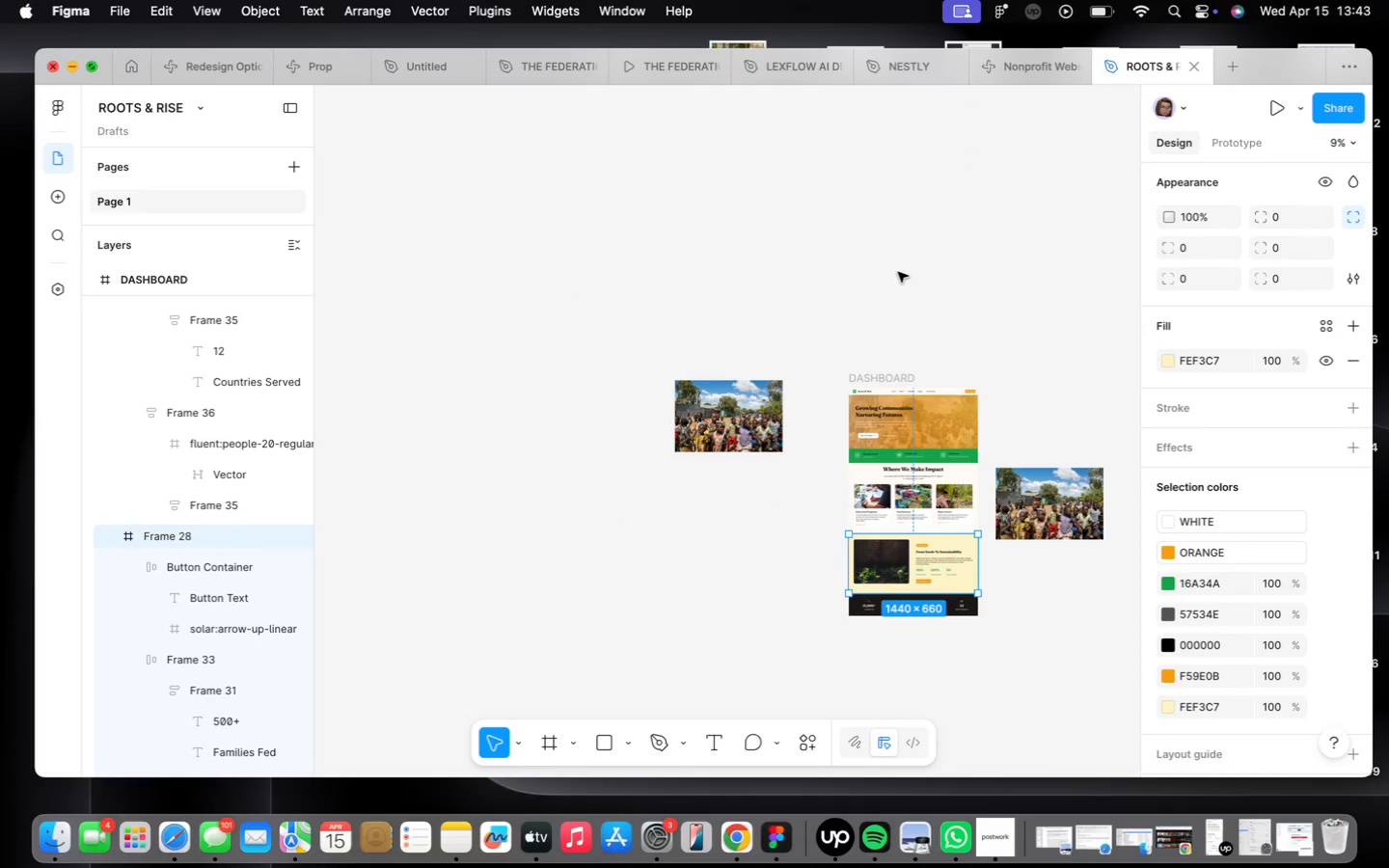 
left_click([902, 372])
 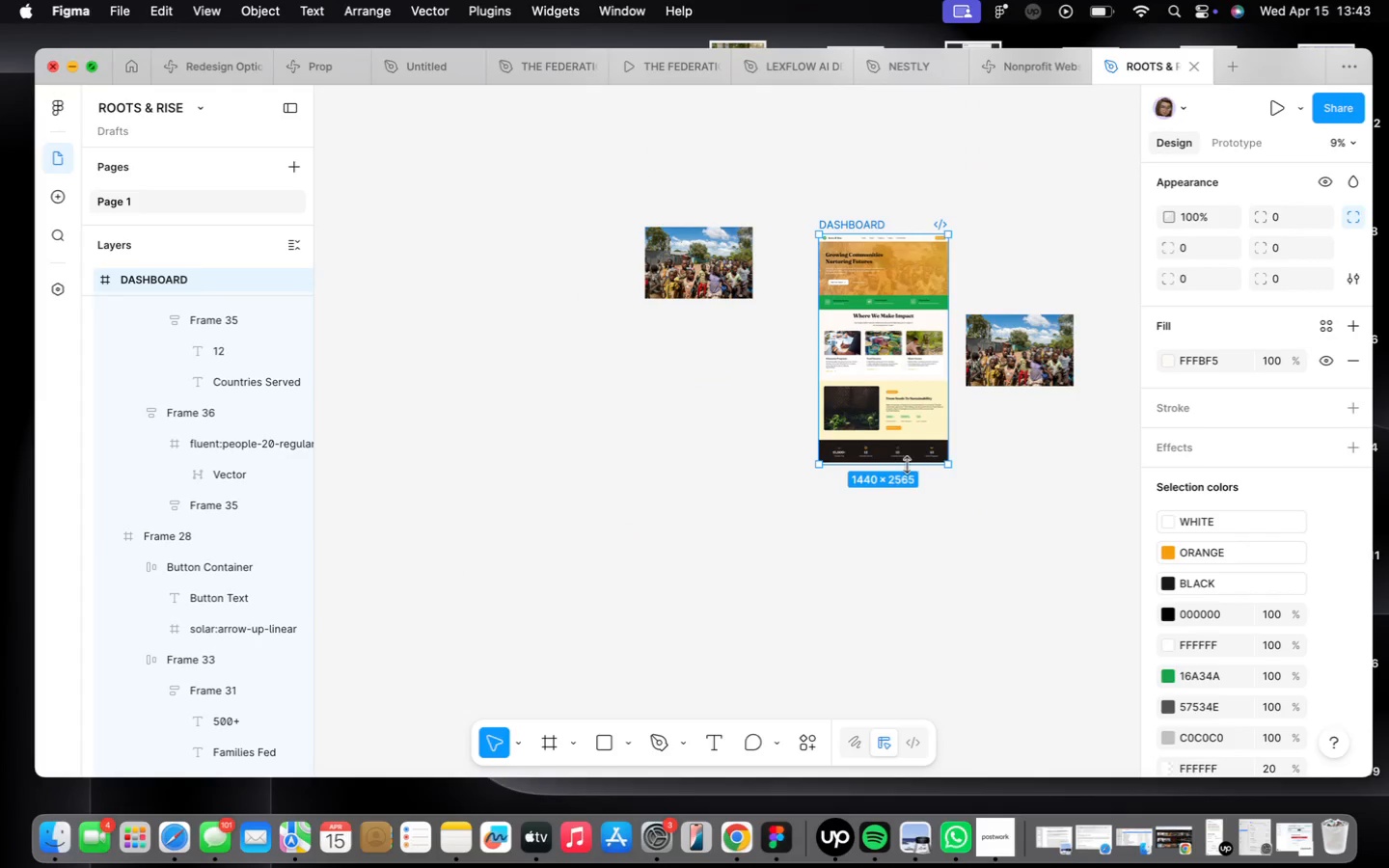 
left_click_drag(start_coordinate=[907, 467], to_coordinate=[916, 540])
 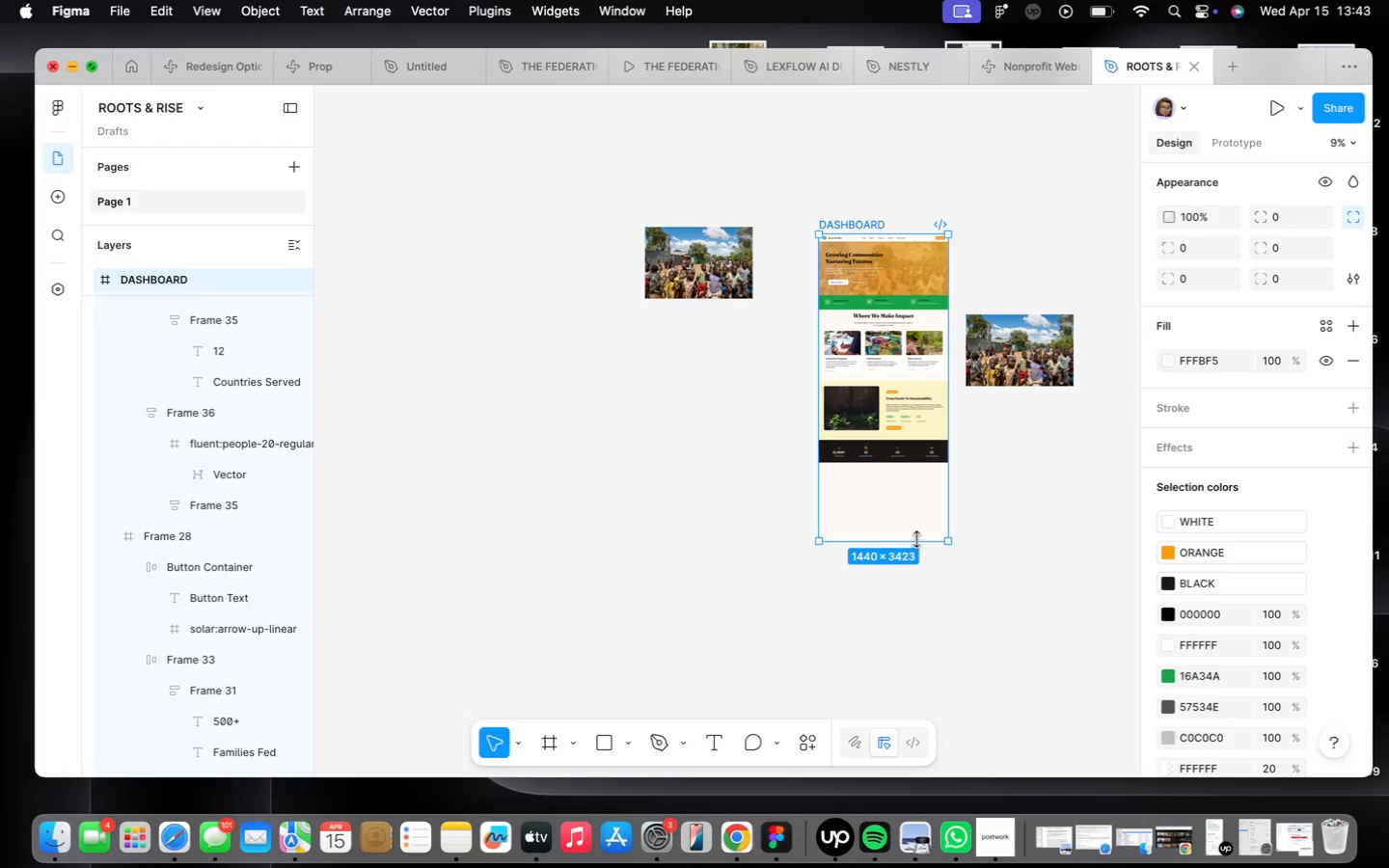 
left_click_drag(start_coordinate=[916, 540], to_coordinate=[915, 522])
 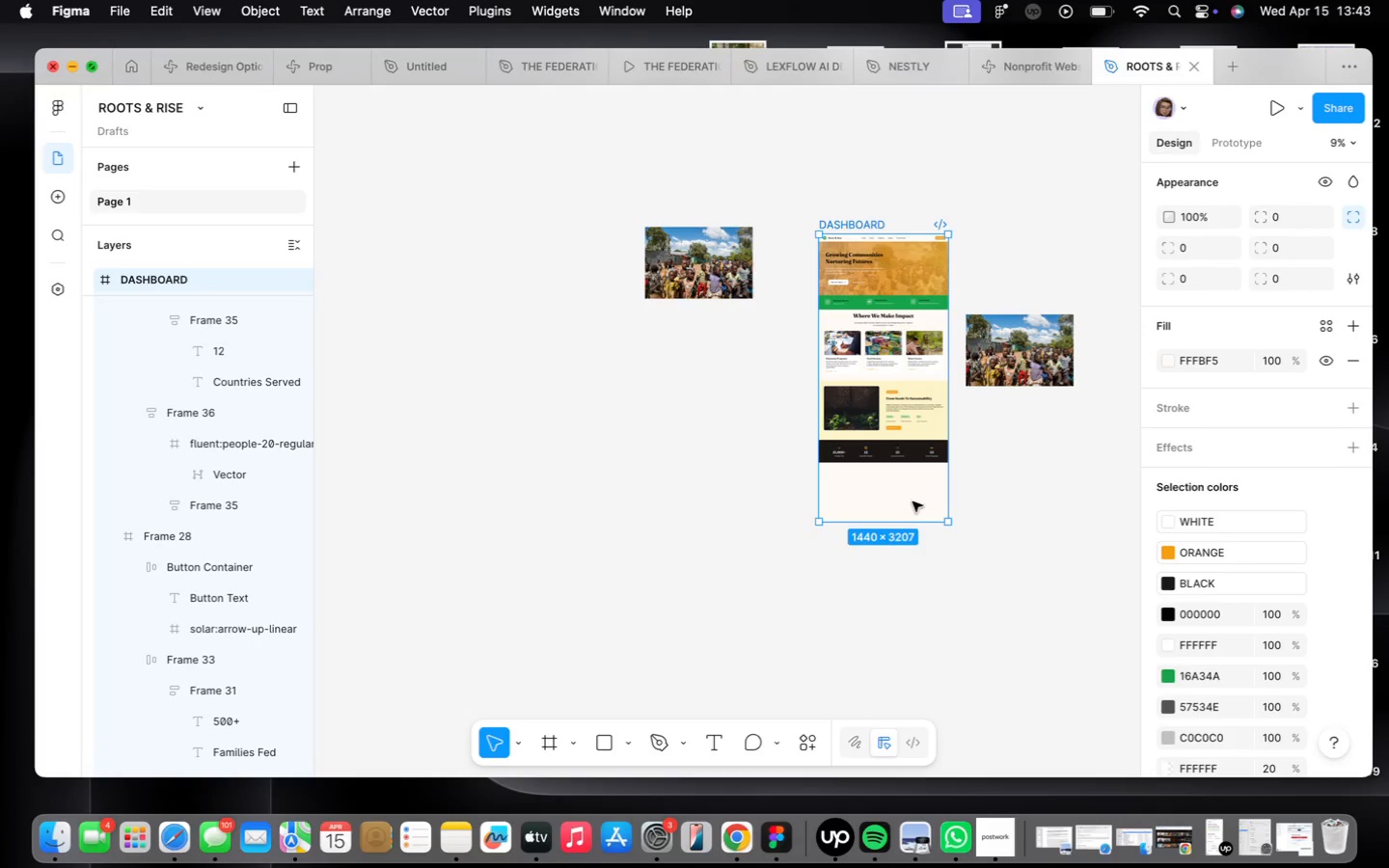 
wait(5.42)
 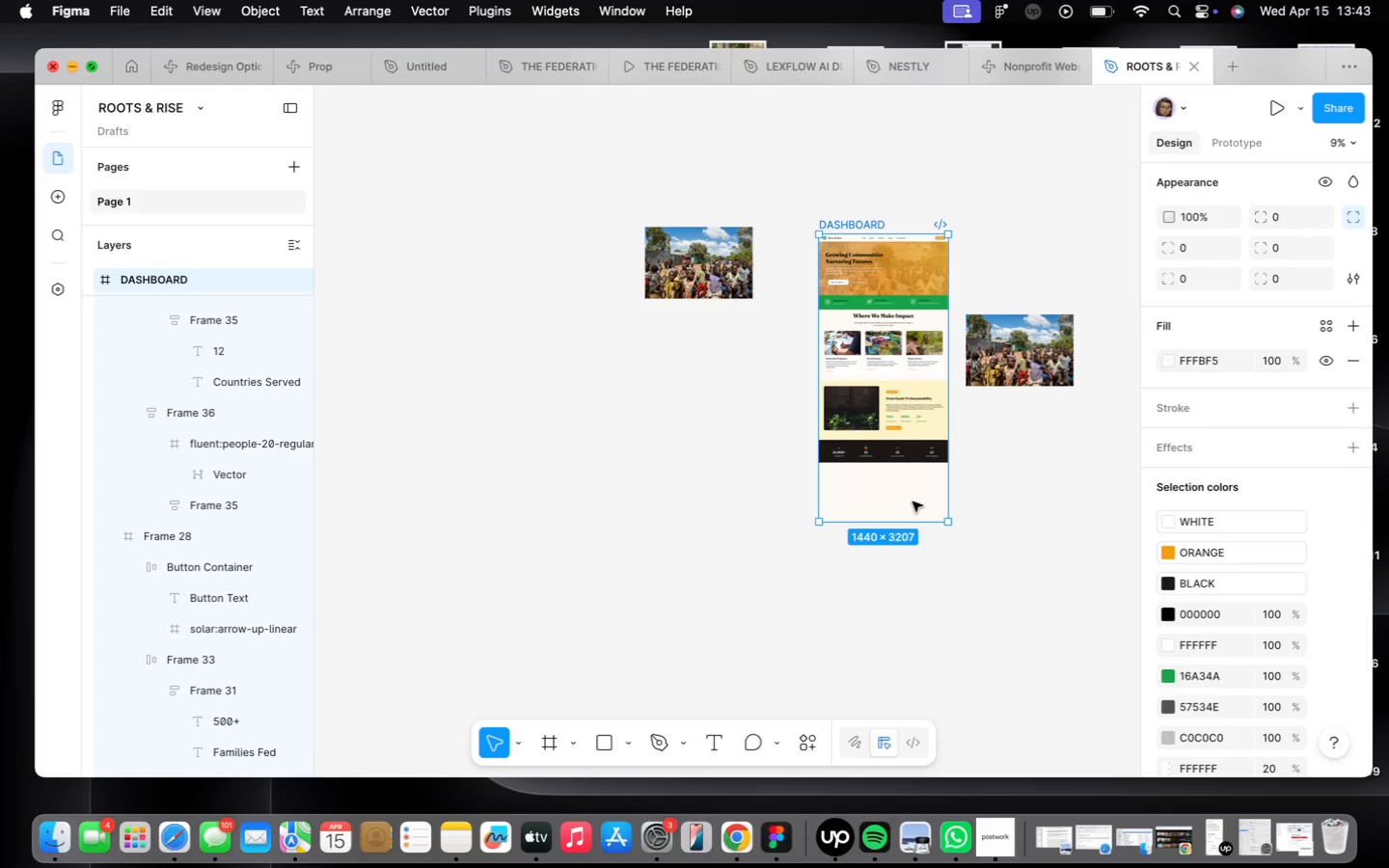 
scroll: coordinate [837, 546], scroll_direction: up, amount: 16.0
 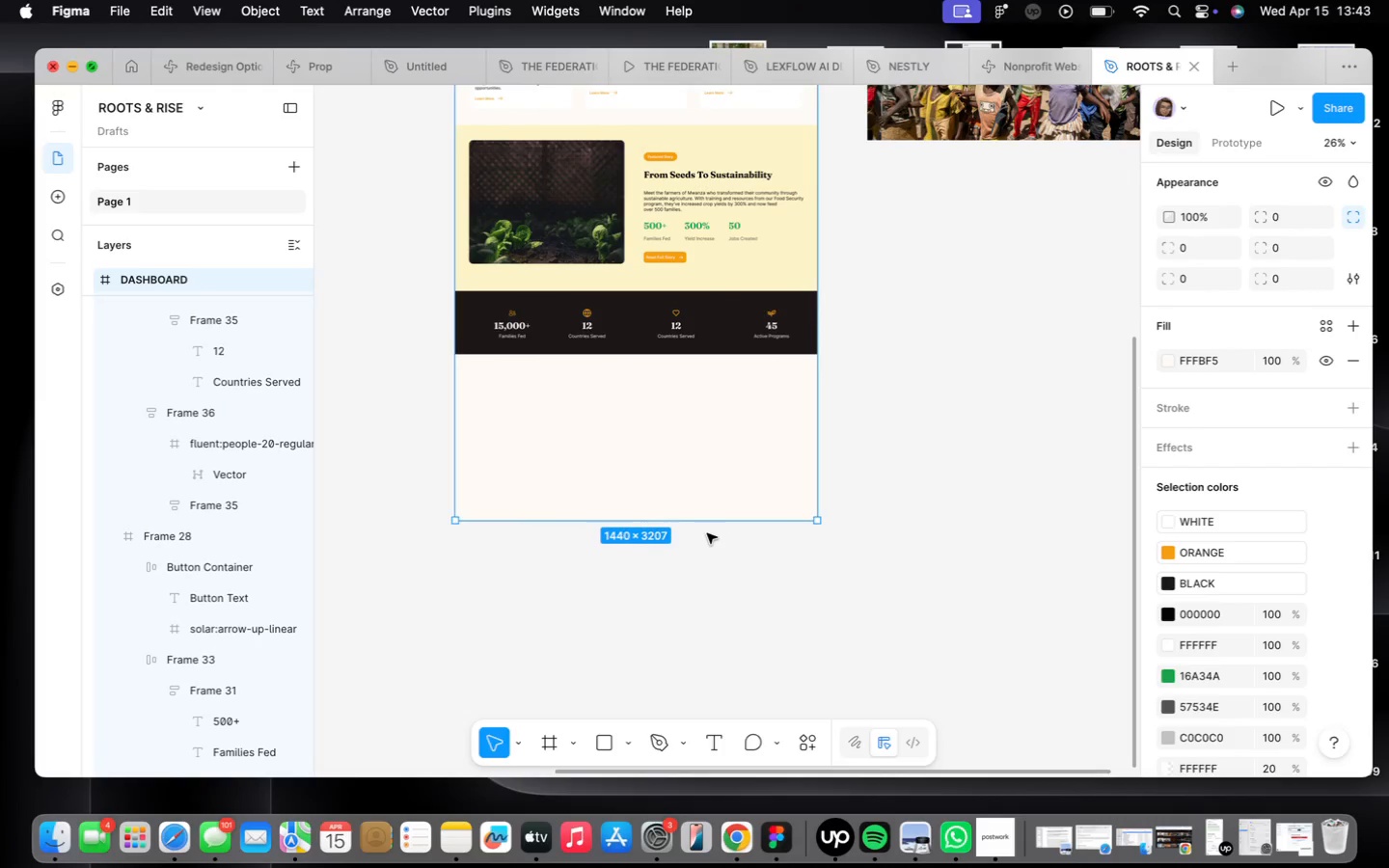 
key(F)
 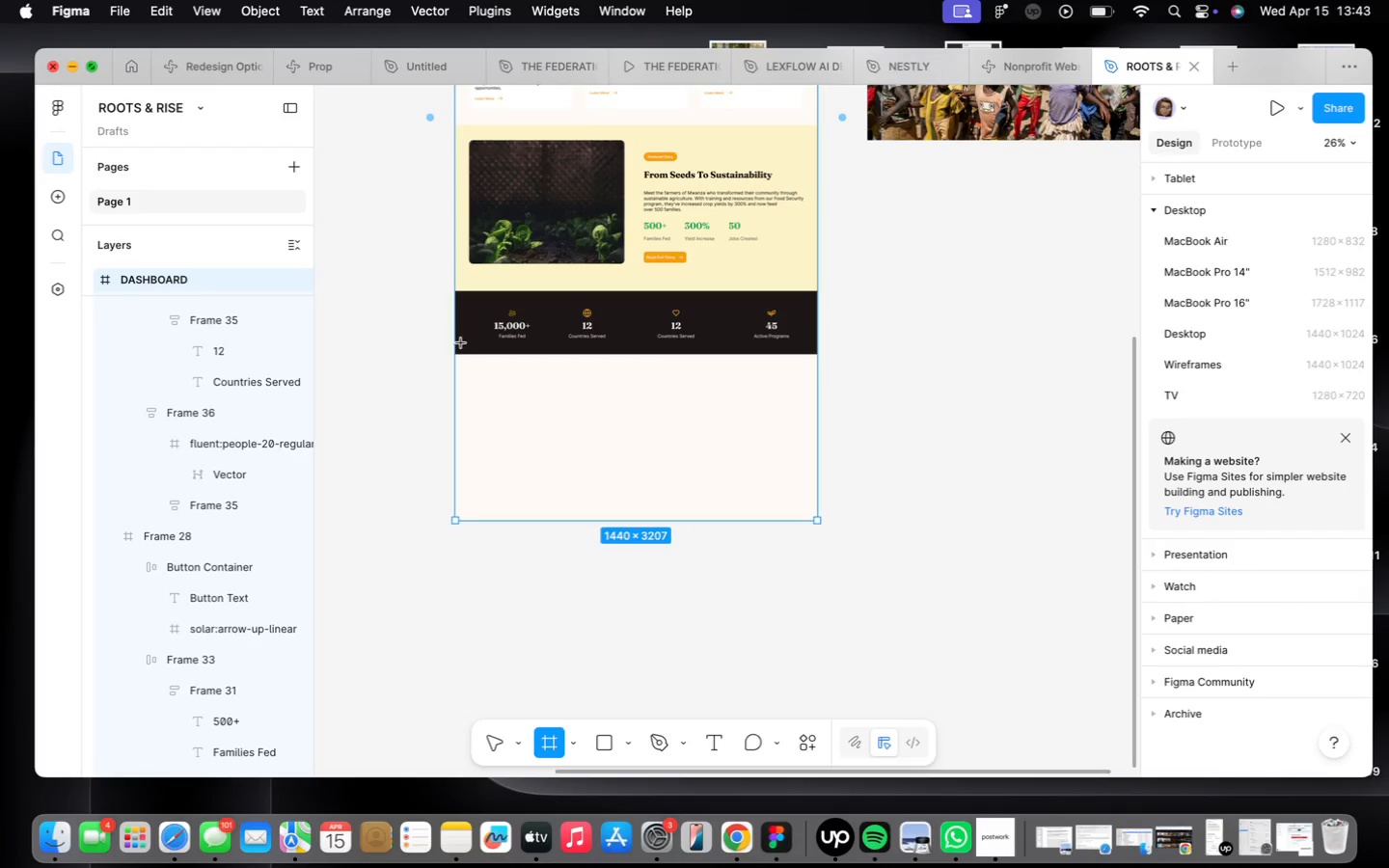 
left_click_drag(start_coordinate=[453, 356], to_coordinate=[818, 480])
 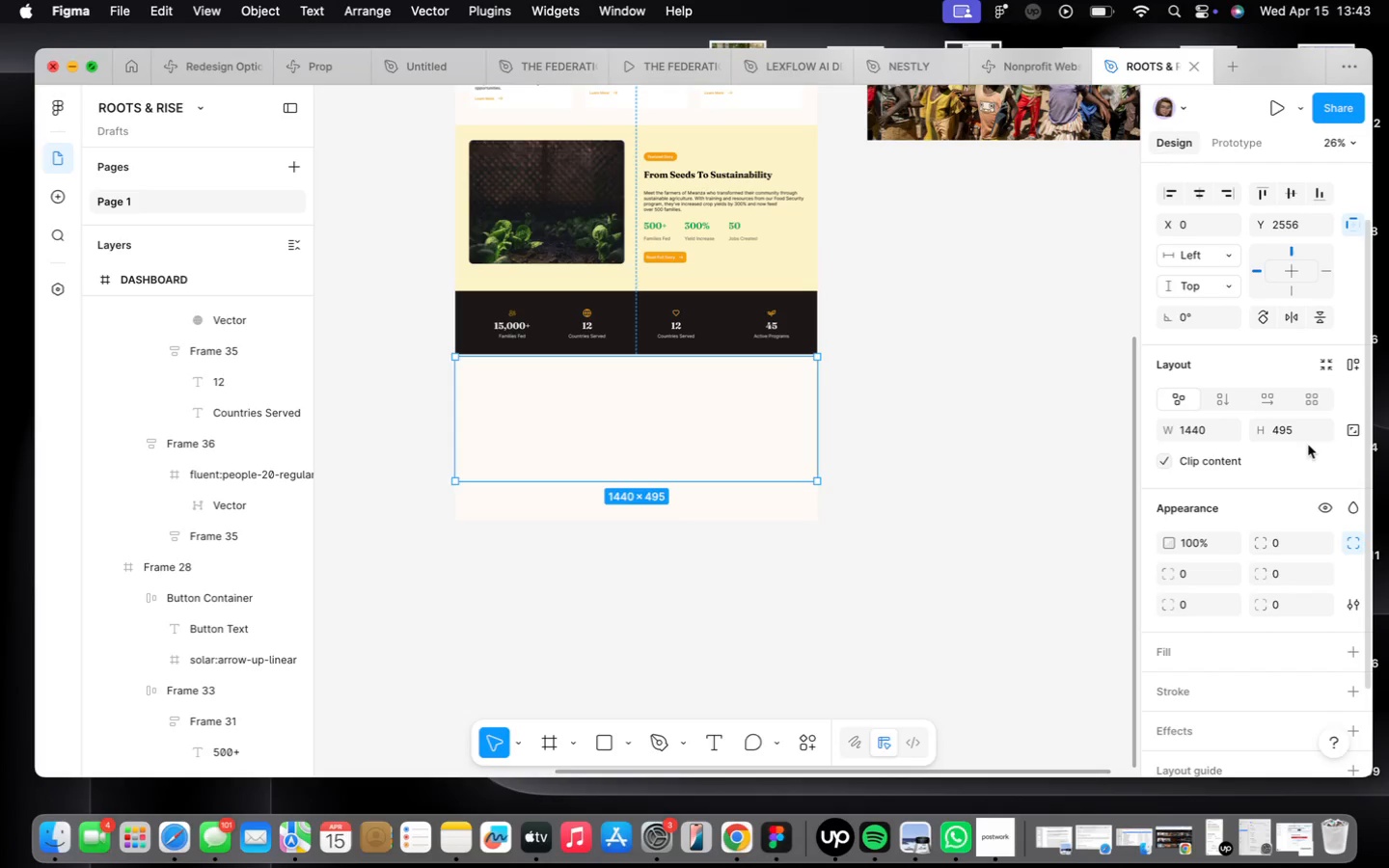 
left_click([1300, 428])
 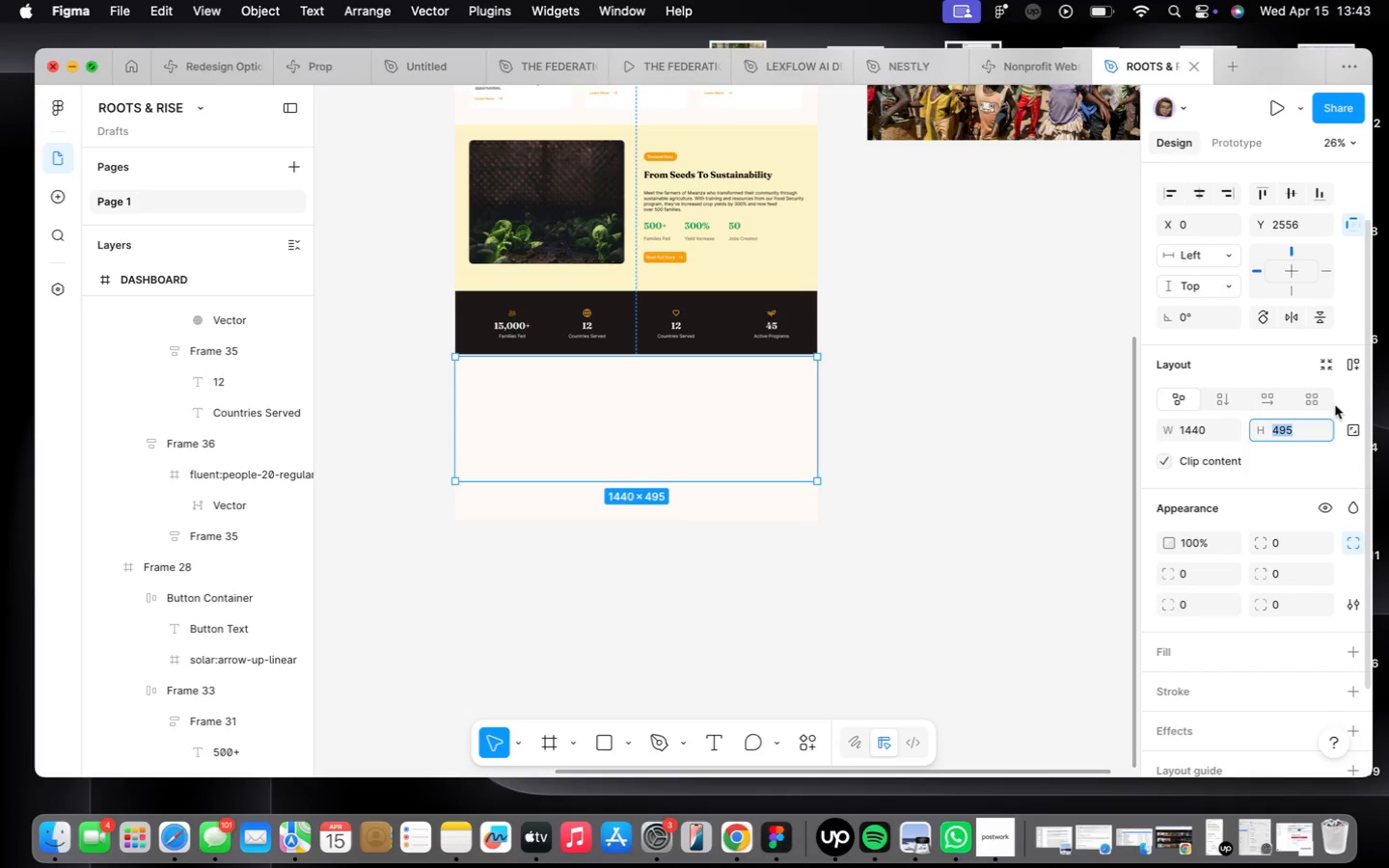 
wait(7.26)
 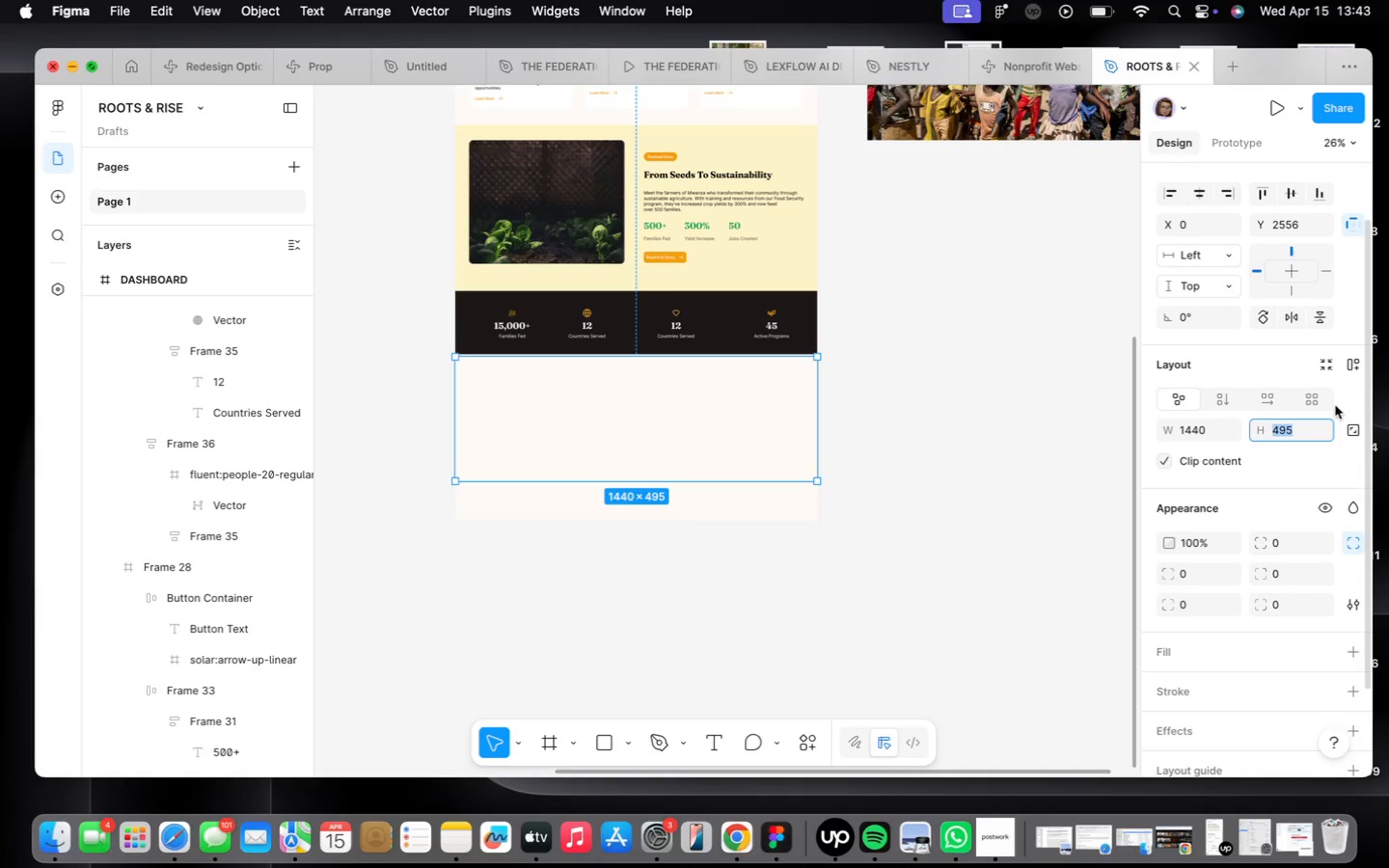 
type(496)
 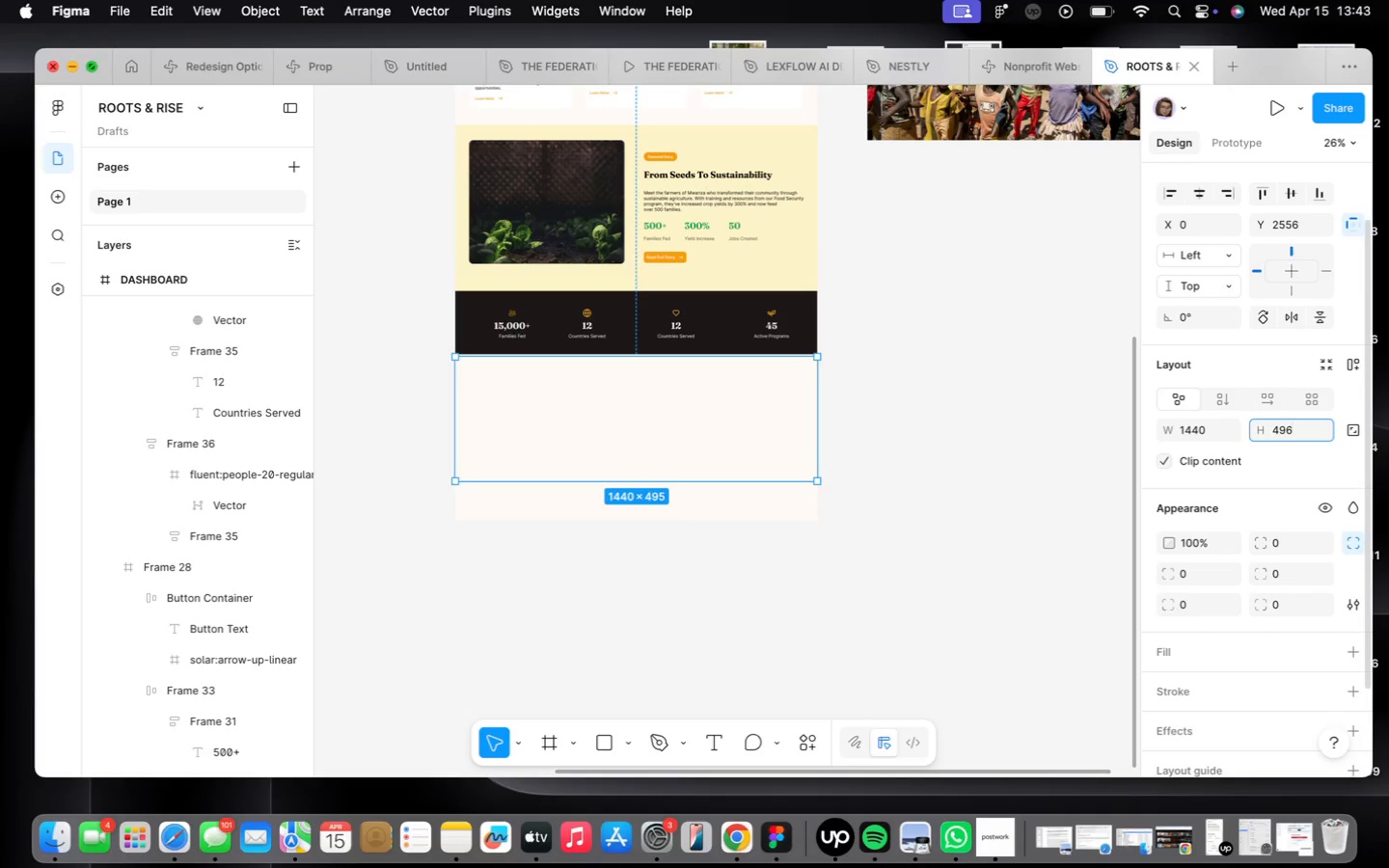 
key(Enter)
 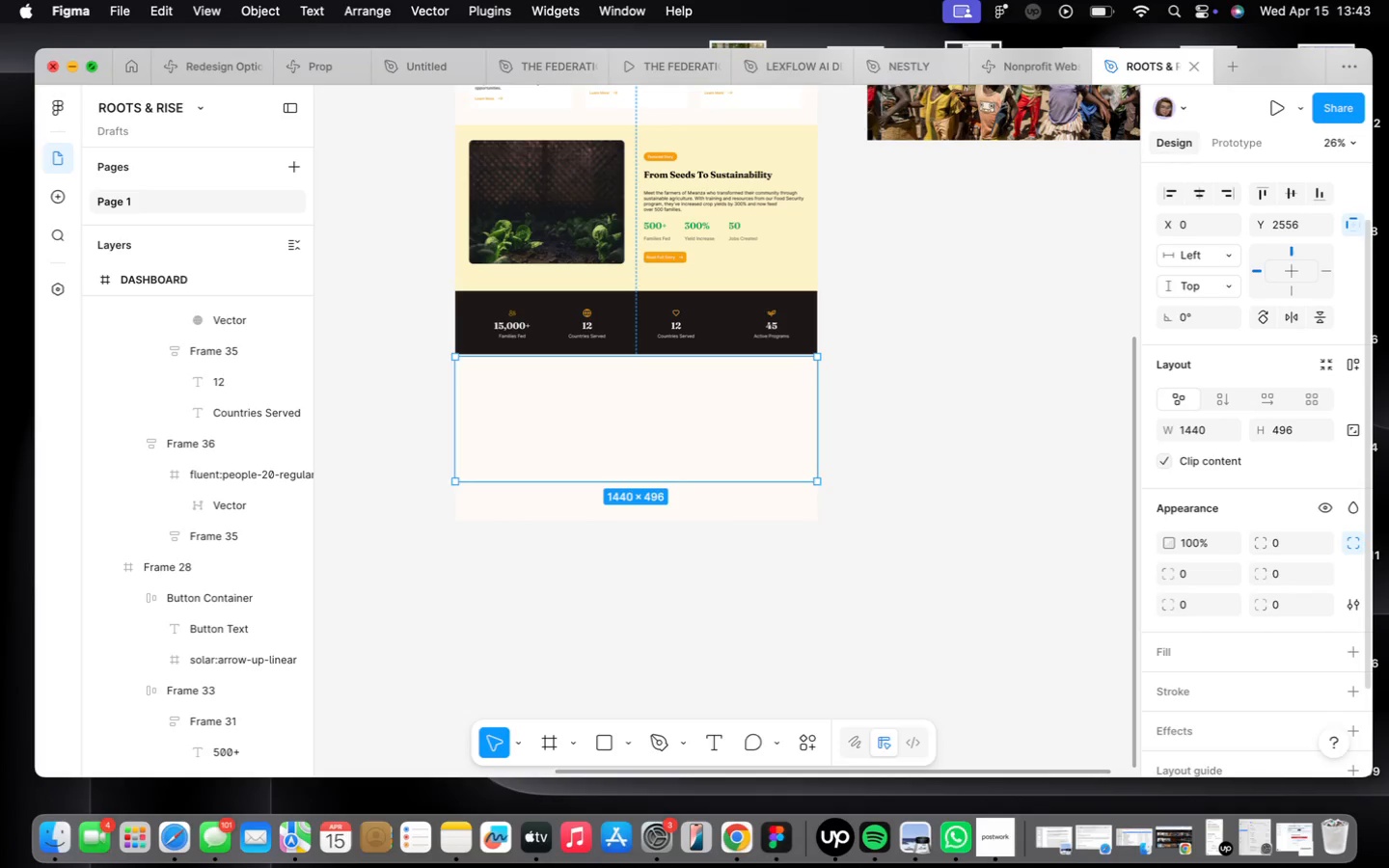 
wait(9.52)
 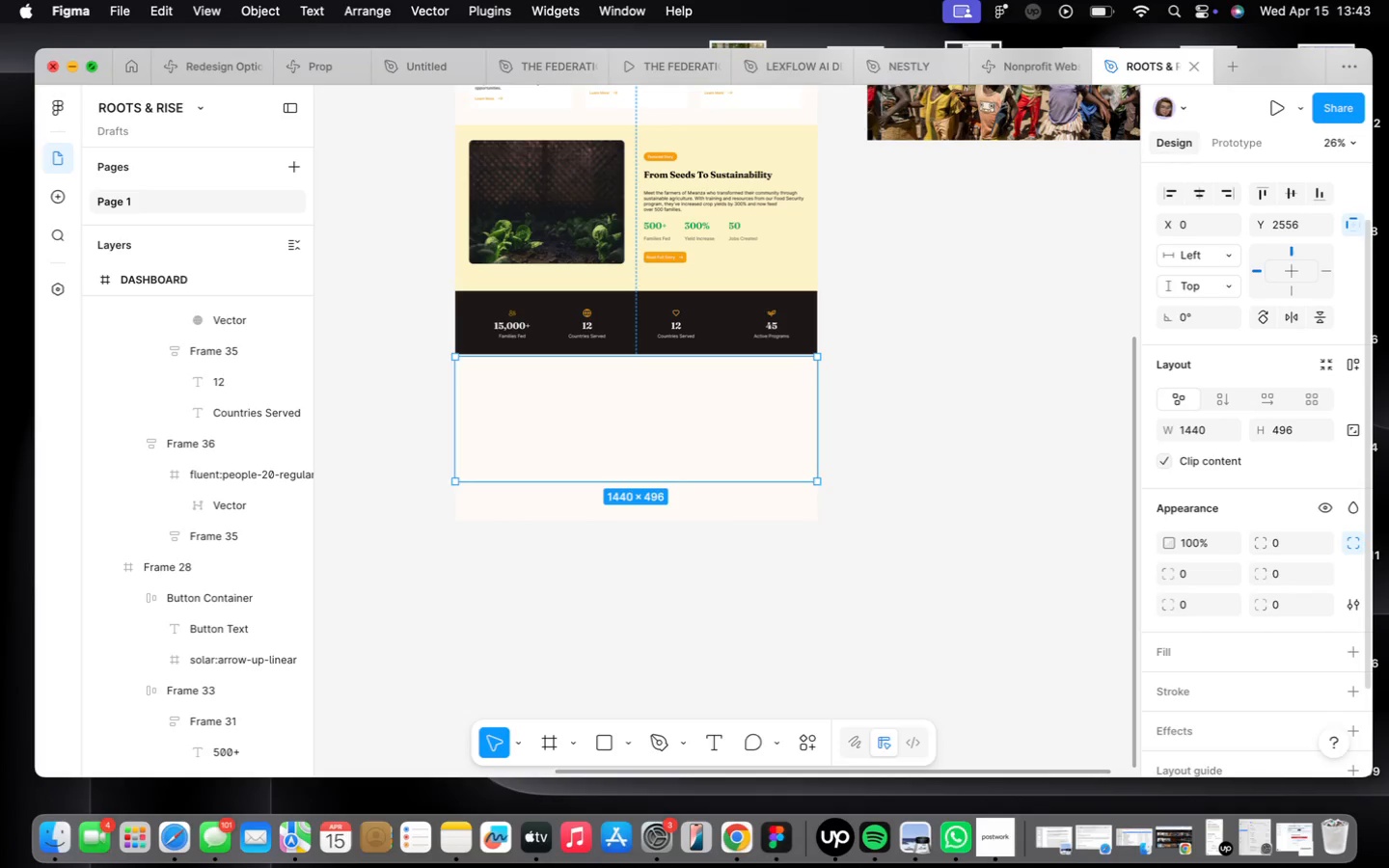 
left_click([1325, 645])
 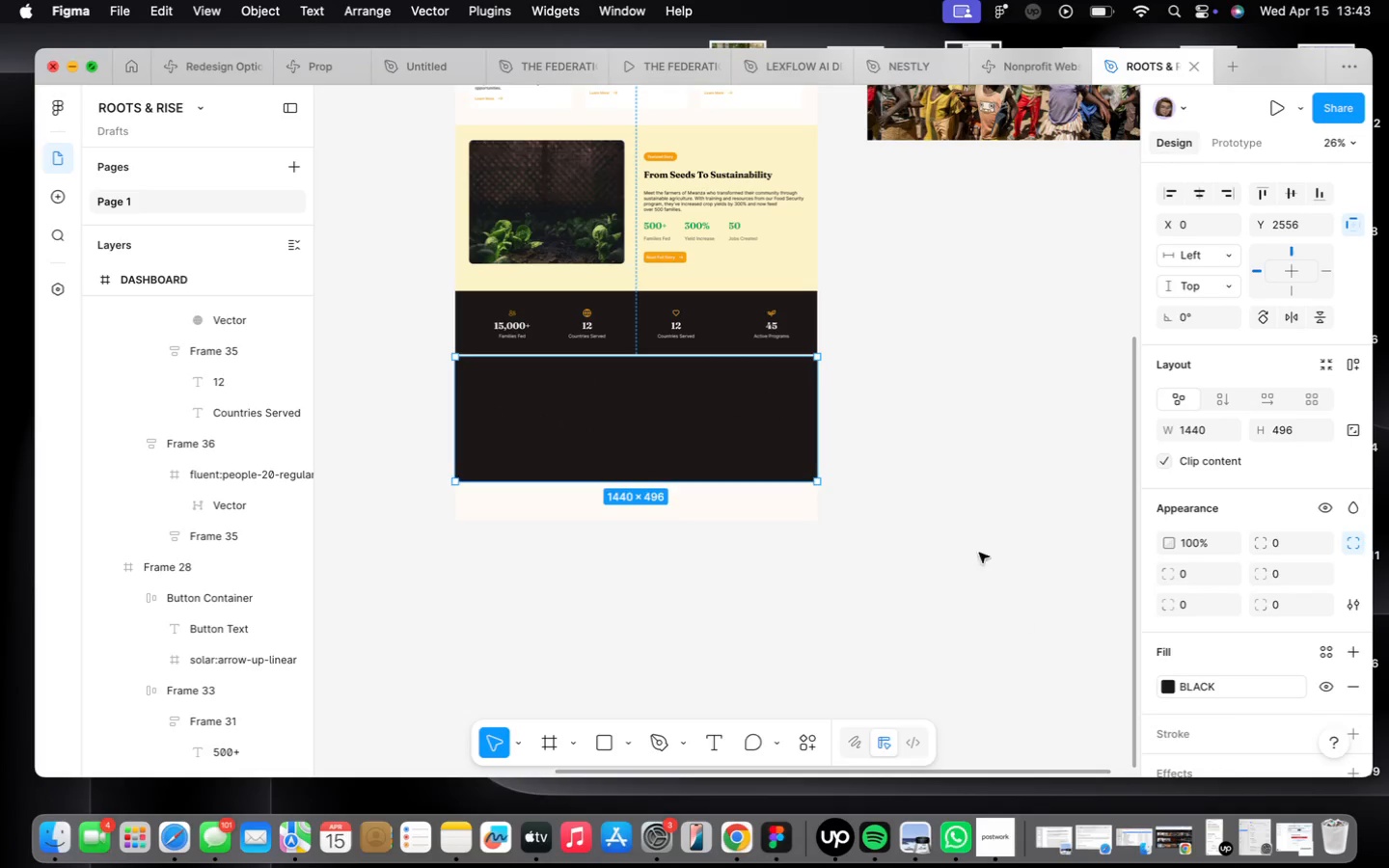 
left_click_drag(start_coordinate=[577, 479], to_coordinate=[571, 471])
 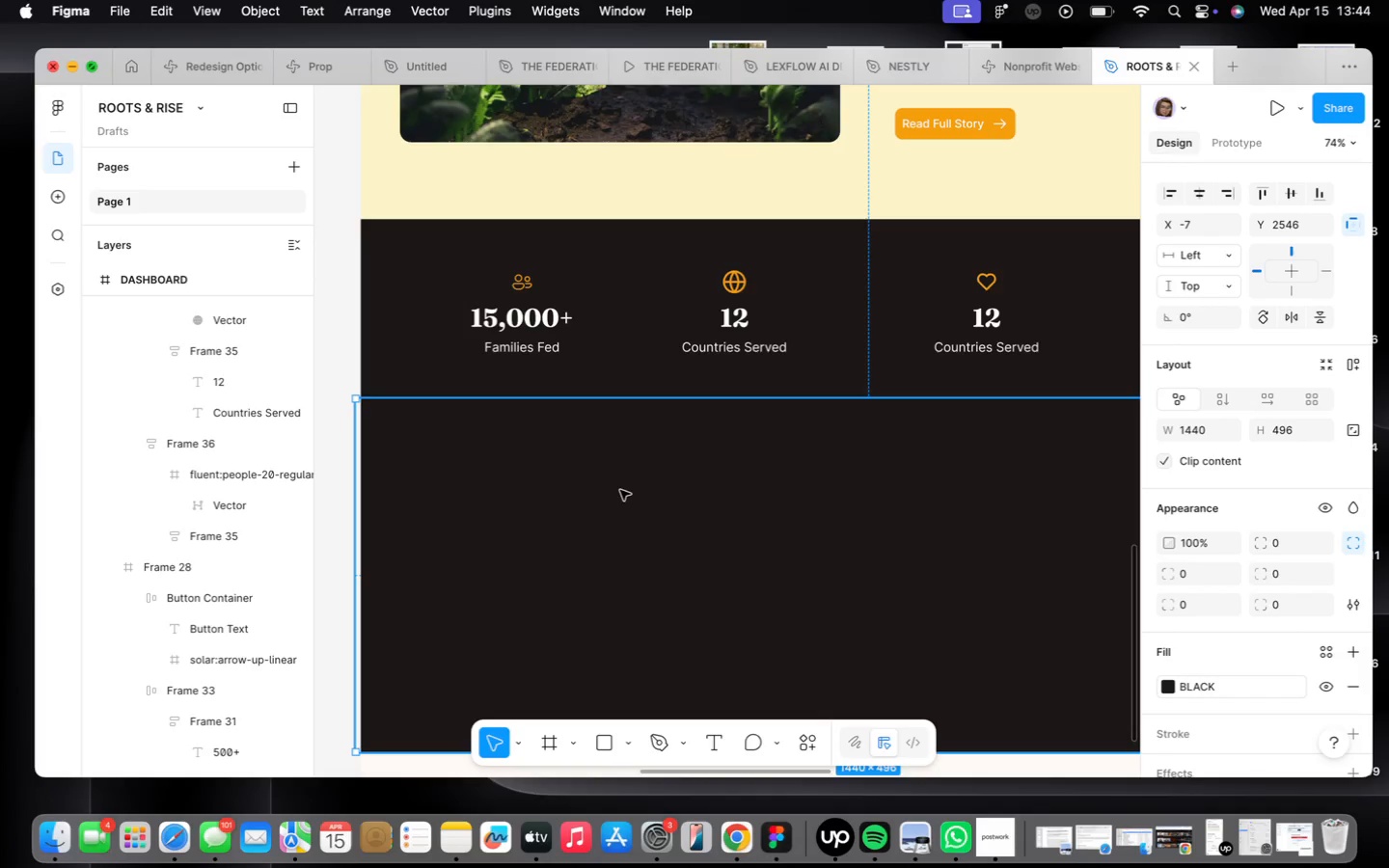 
scroll: coordinate [515, 330], scroll_direction: up, amount: 12.0
 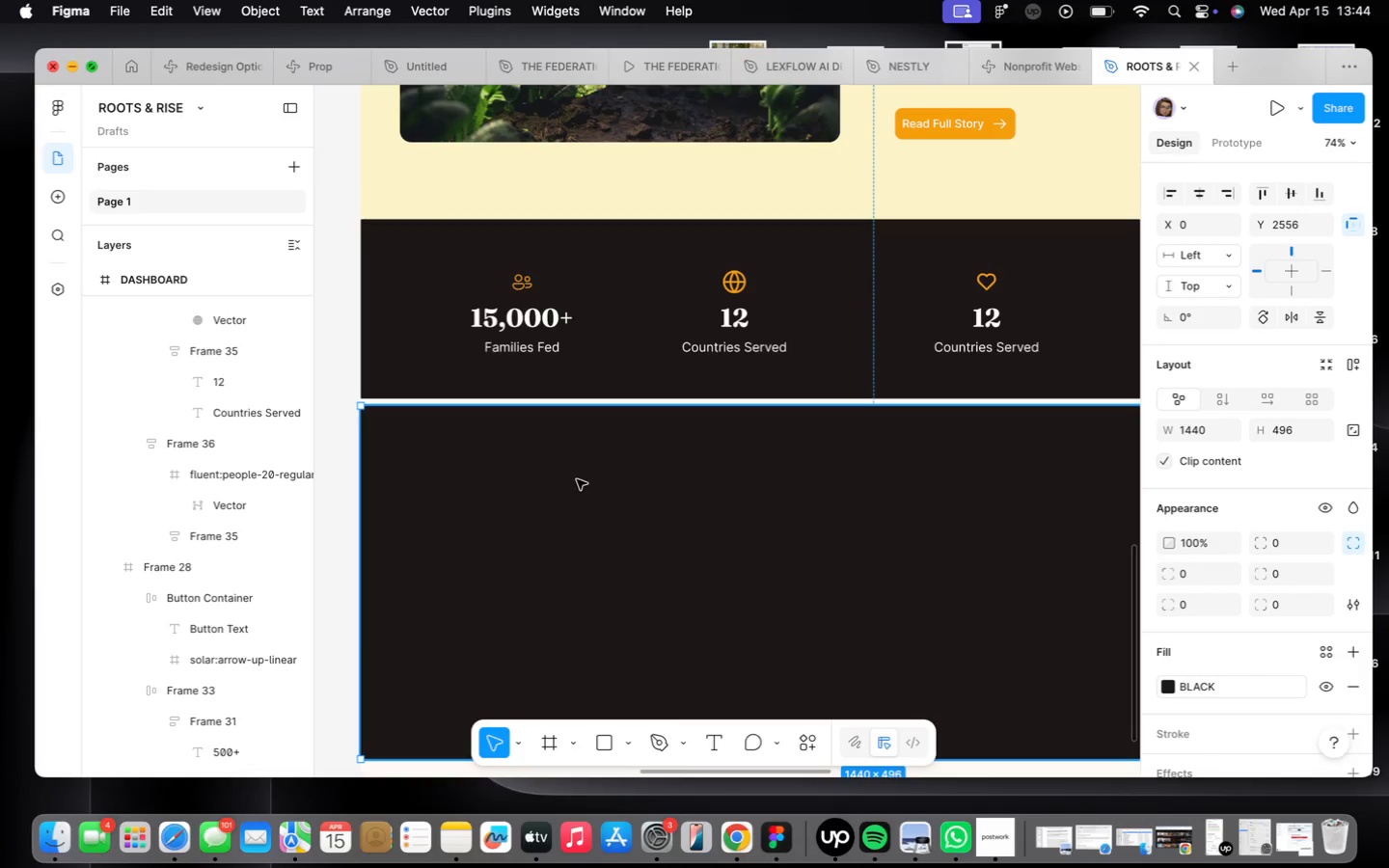 
wait(50.39)
 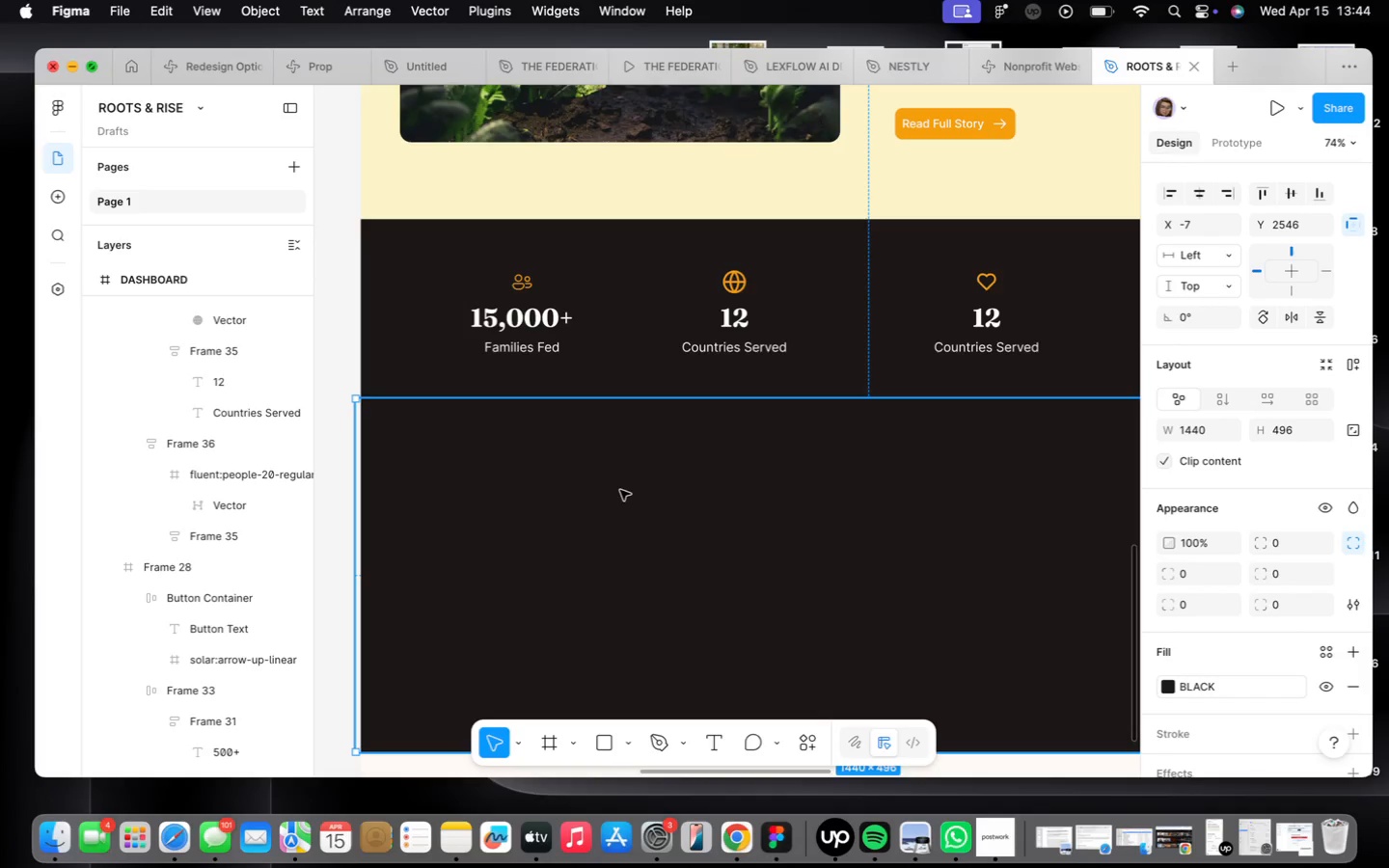 
scroll: coordinate [591, 515], scroll_direction: down, amount: 7.0
 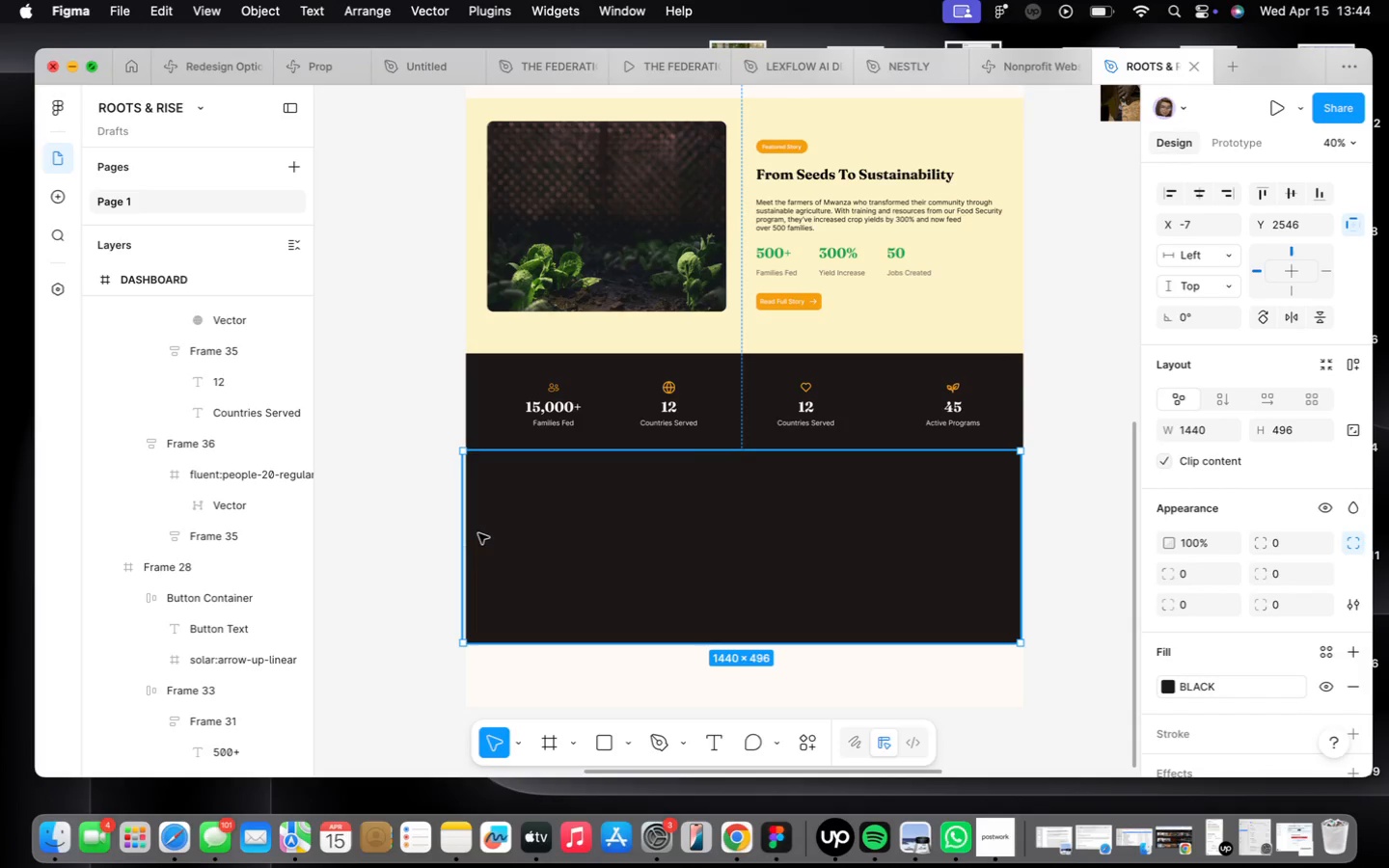 
wait(5.17)
 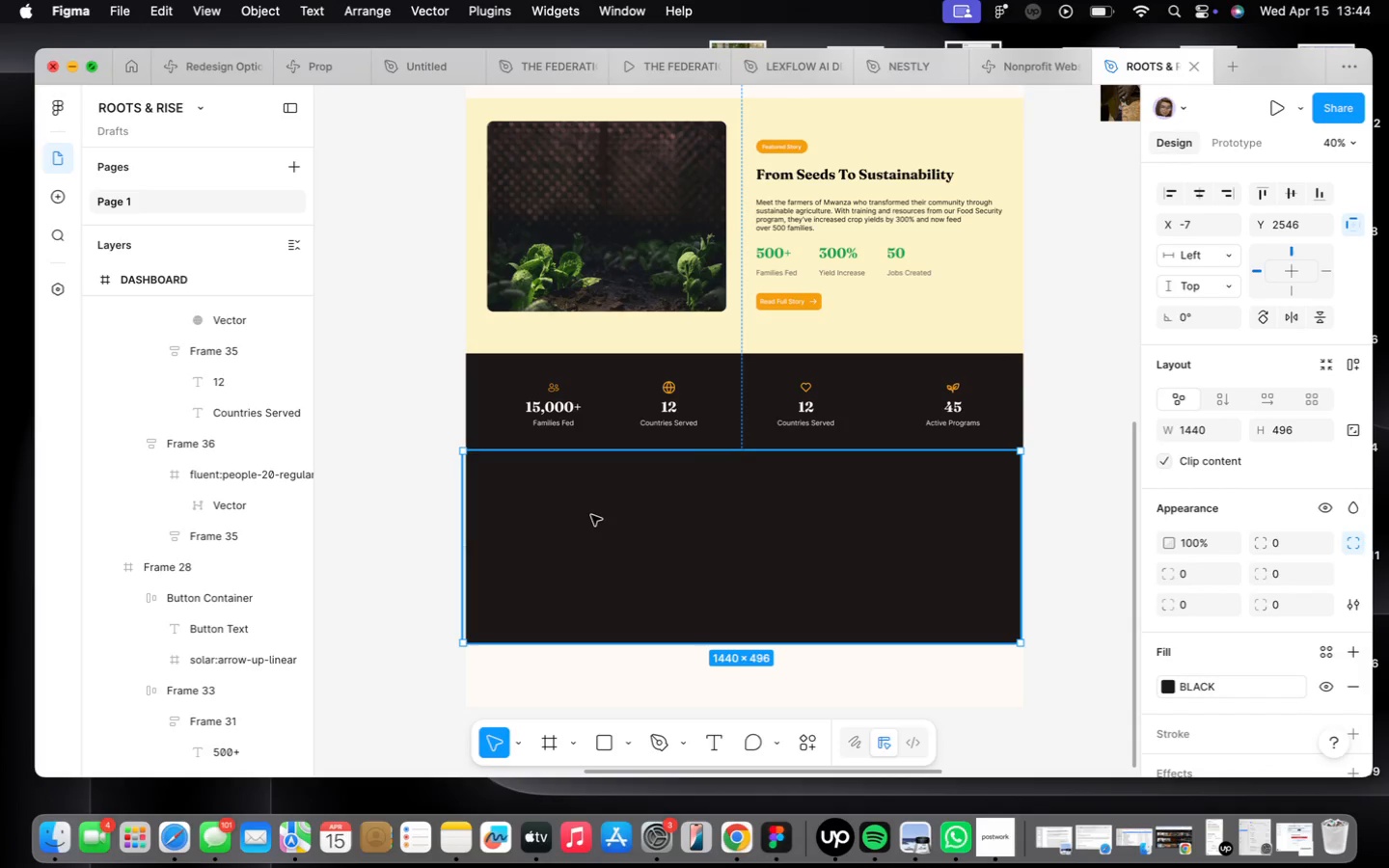 
scroll: coordinate [478, 533], scroll_direction: up, amount: 1.0
 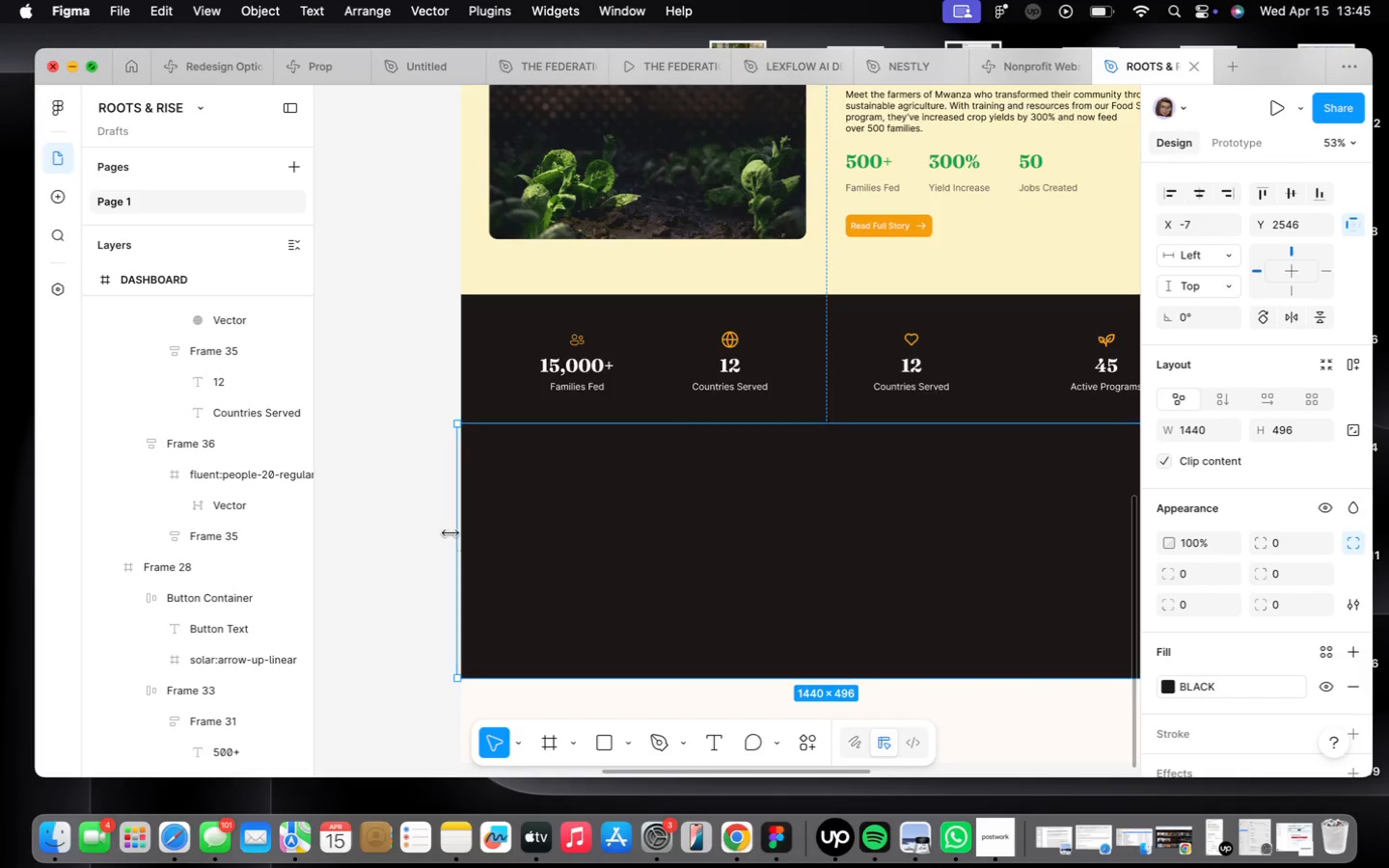 
left_click_drag(start_coordinate=[450, 532], to_coordinate=[462, 535])
 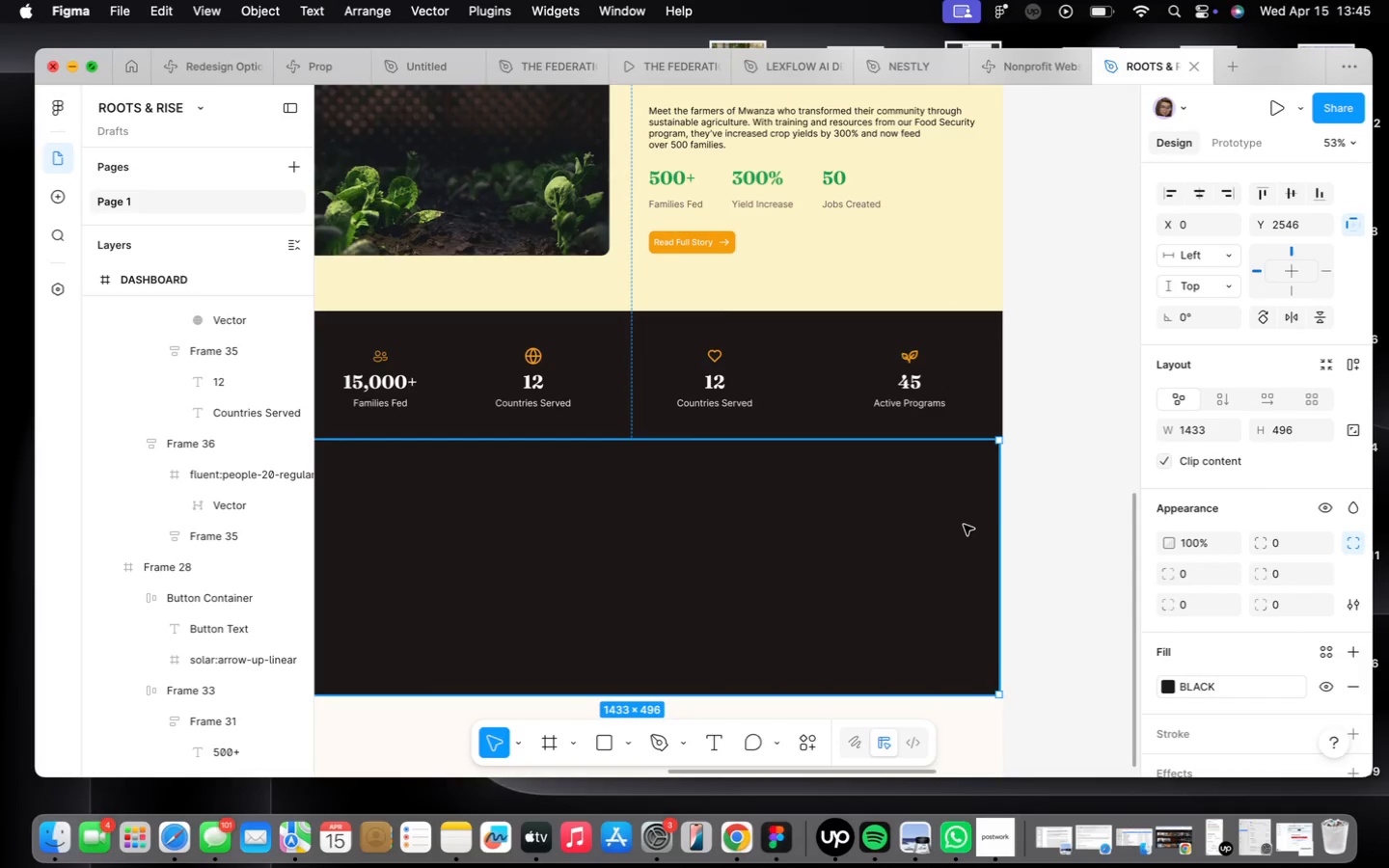 
scroll: coordinate [846, 521], scroll_direction: down, amount: 10.0
 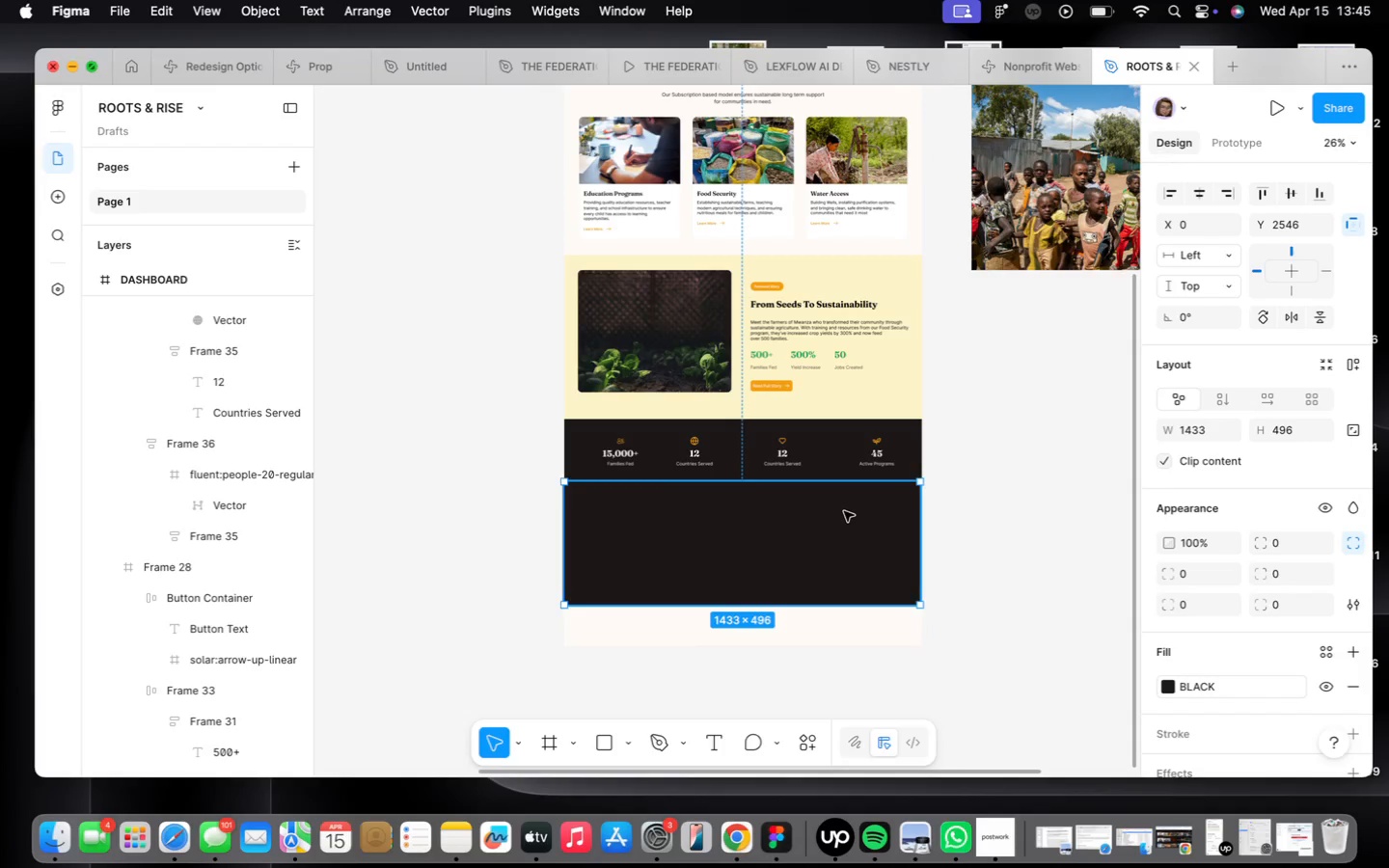 
wait(7.13)
 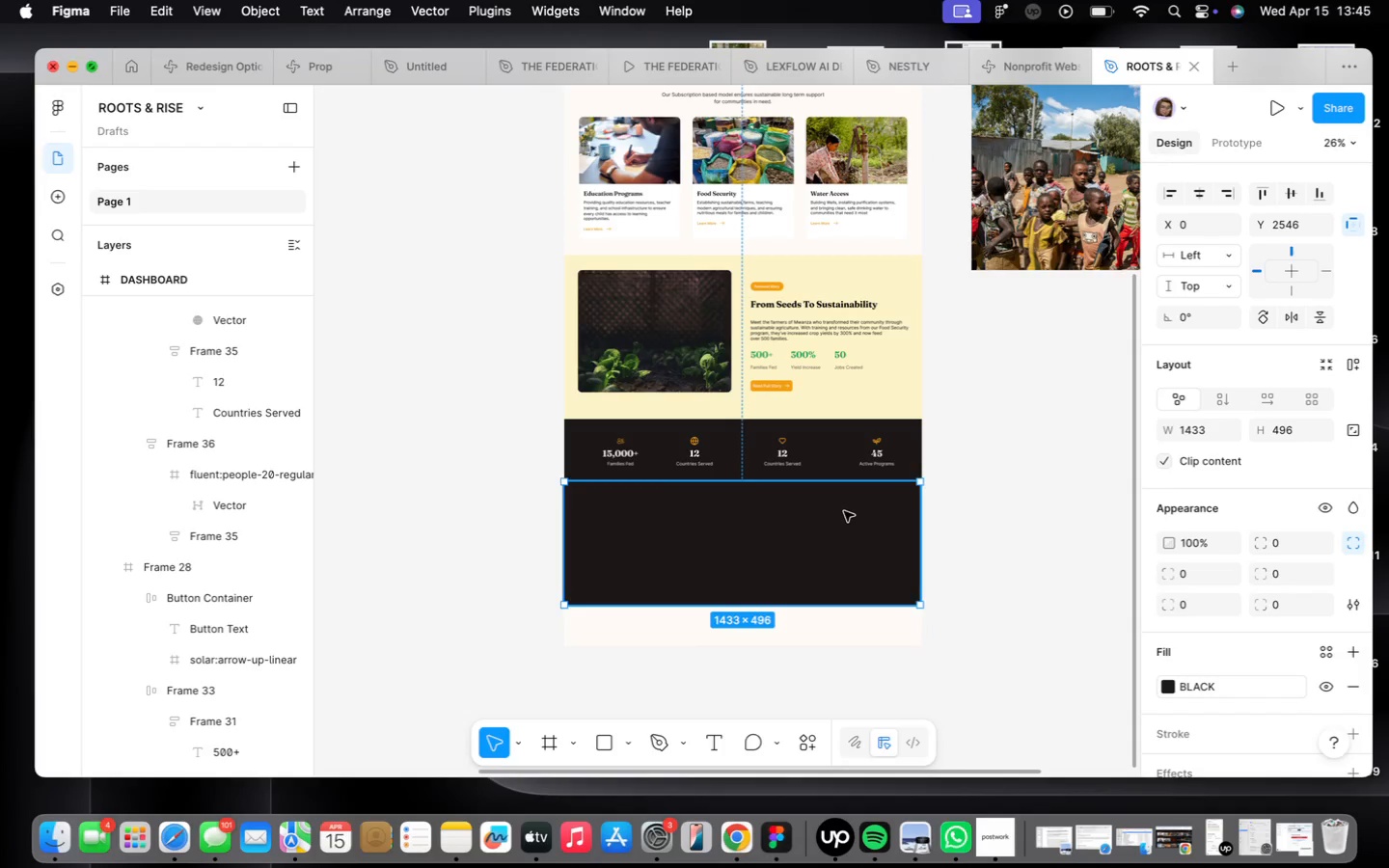 
scroll: coordinate [852, 483], scroll_direction: down, amount: 5.0
 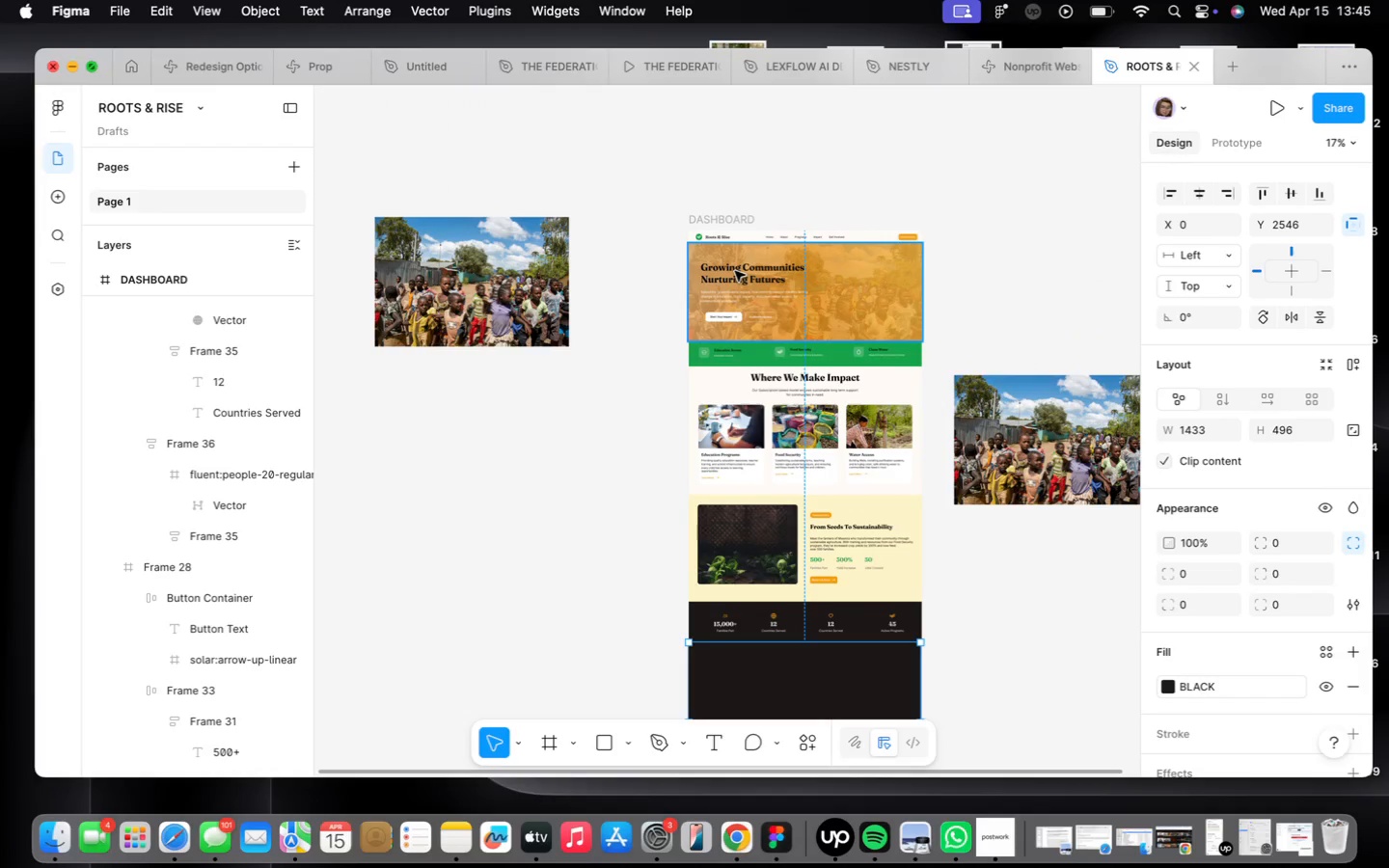 
scroll: coordinate [735, 271], scroll_direction: up, amount: 10.0
 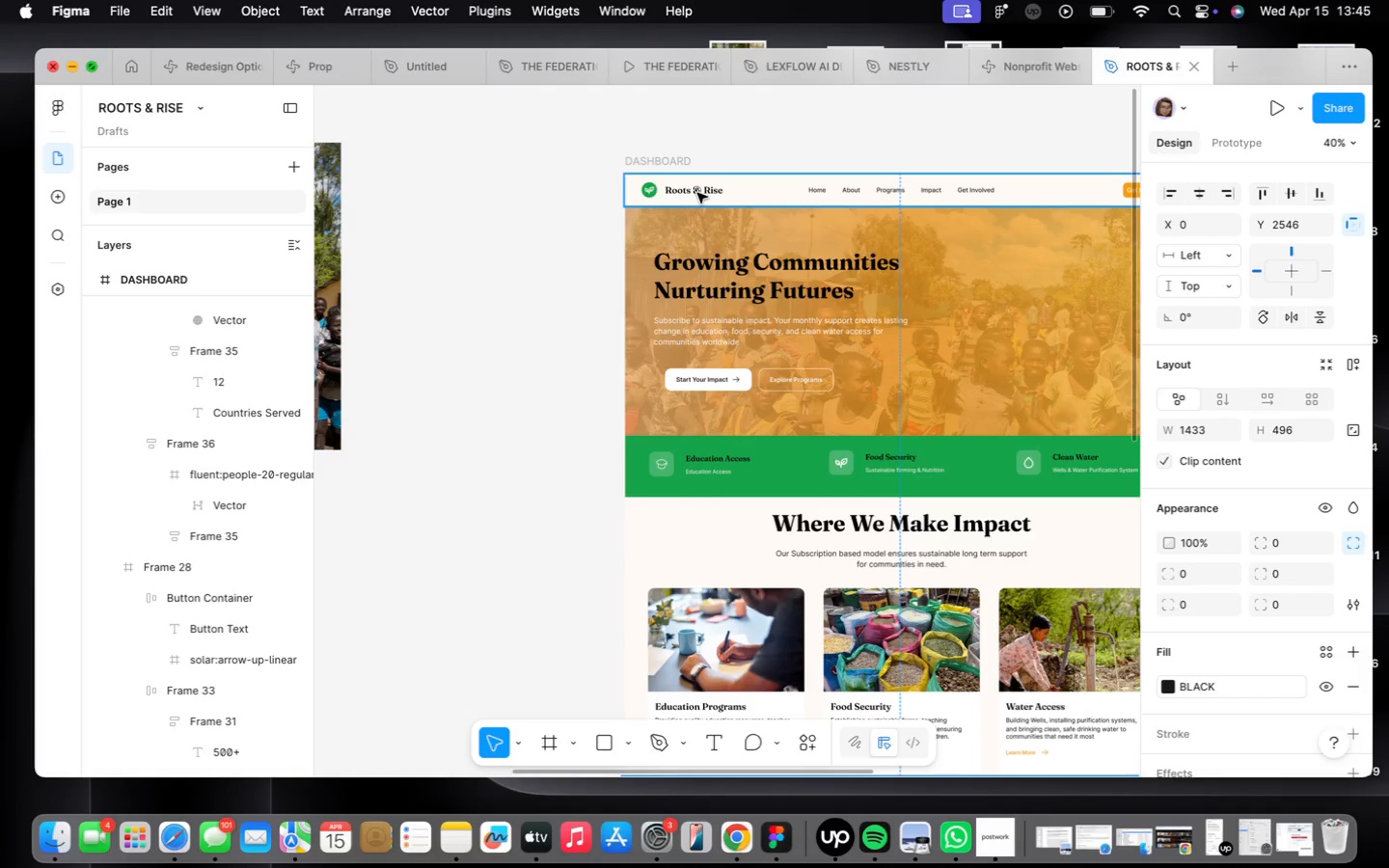 
left_click([695, 192])
 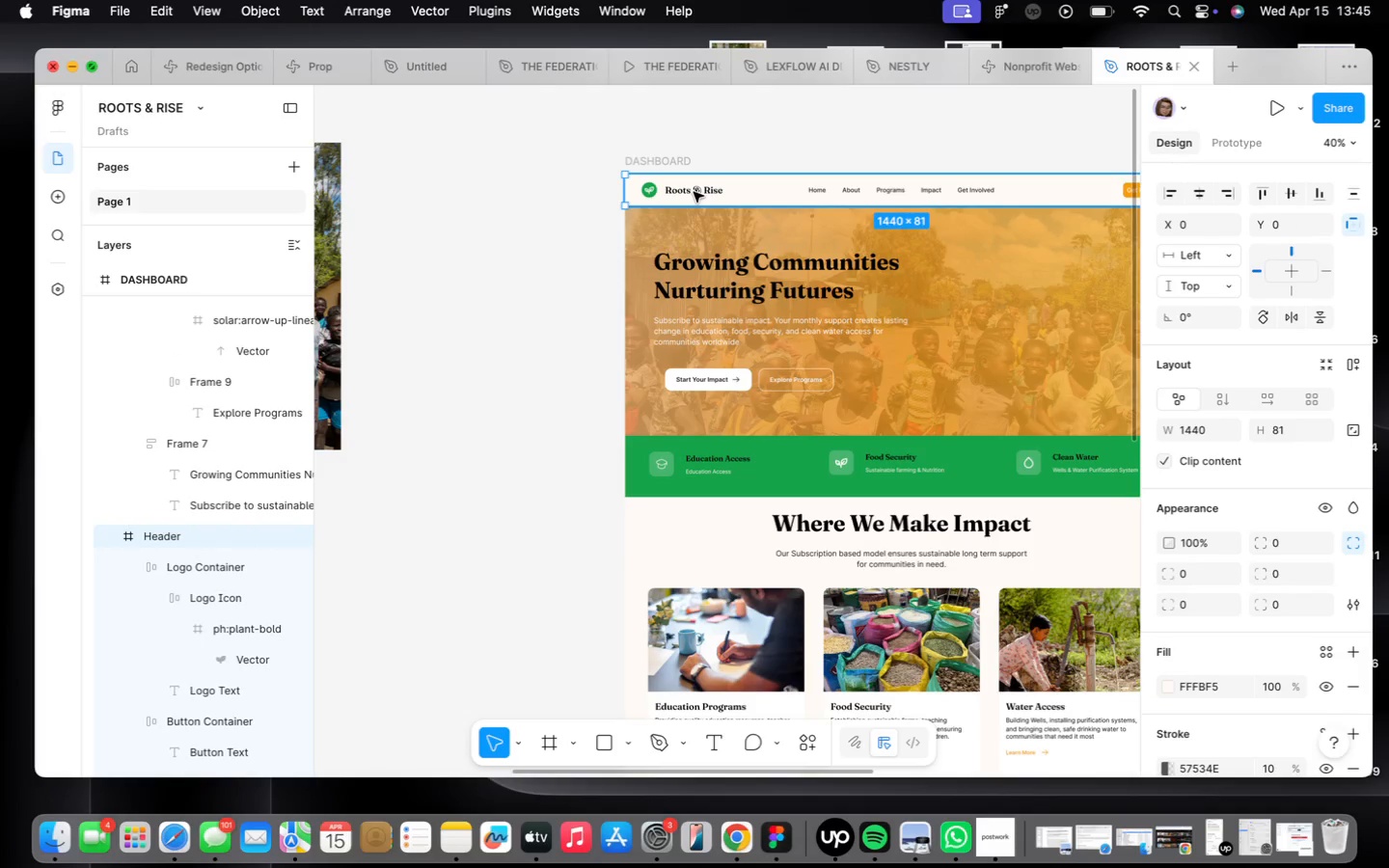 
wait(6.4)
 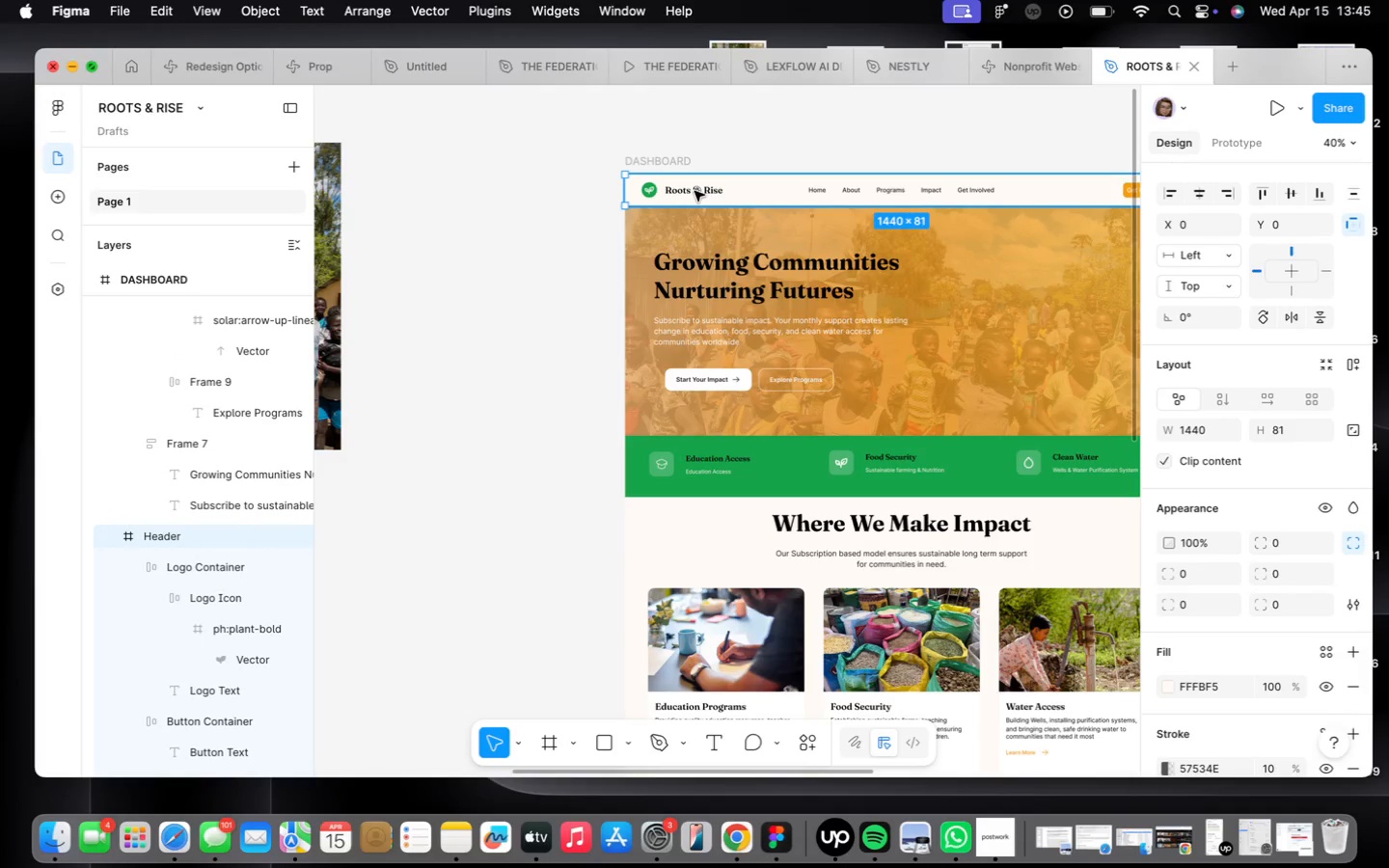 
scroll: coordinate [694, 194], scroll_direction: up, amount: 7.0
 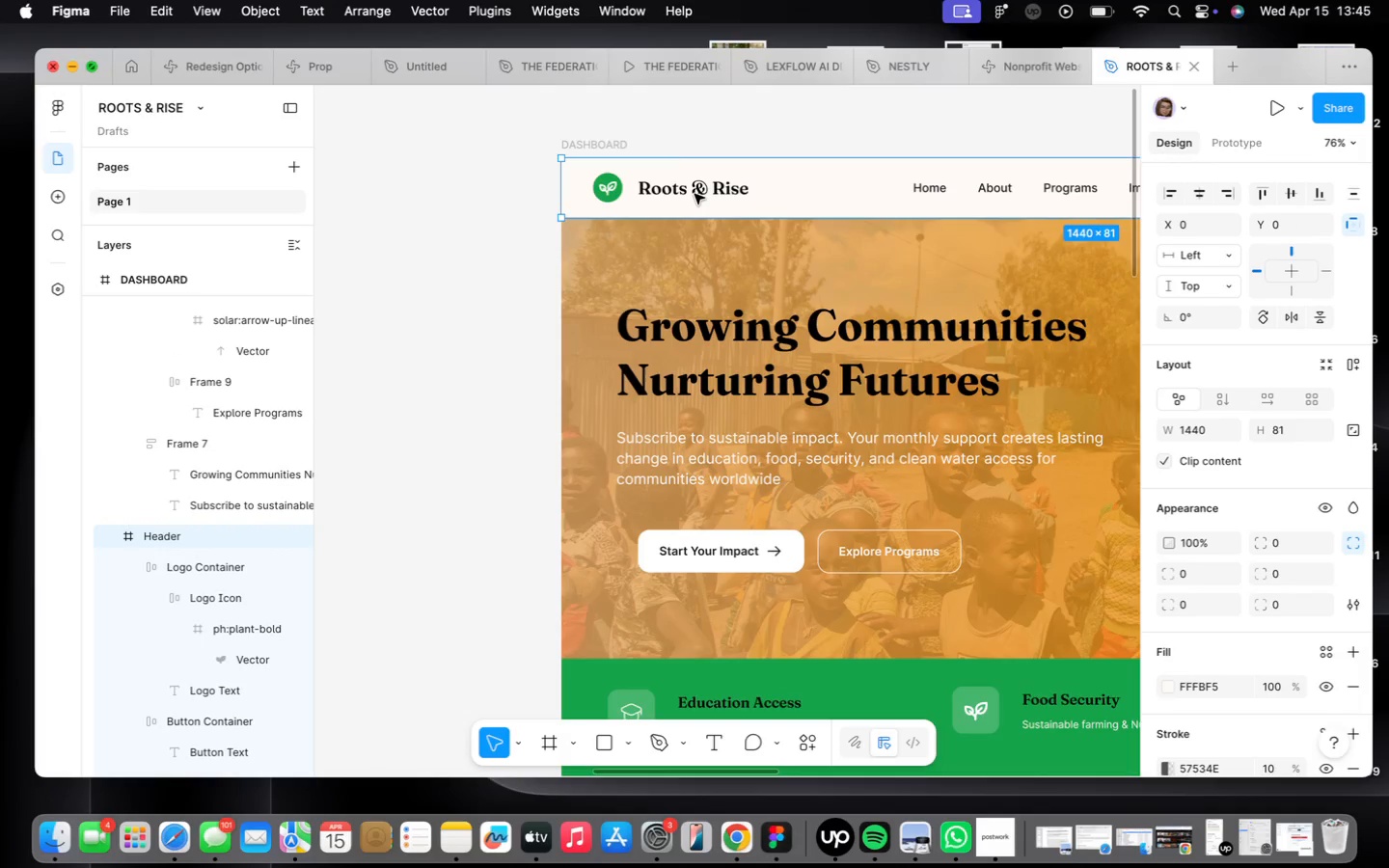 
double_click([694, 194])
 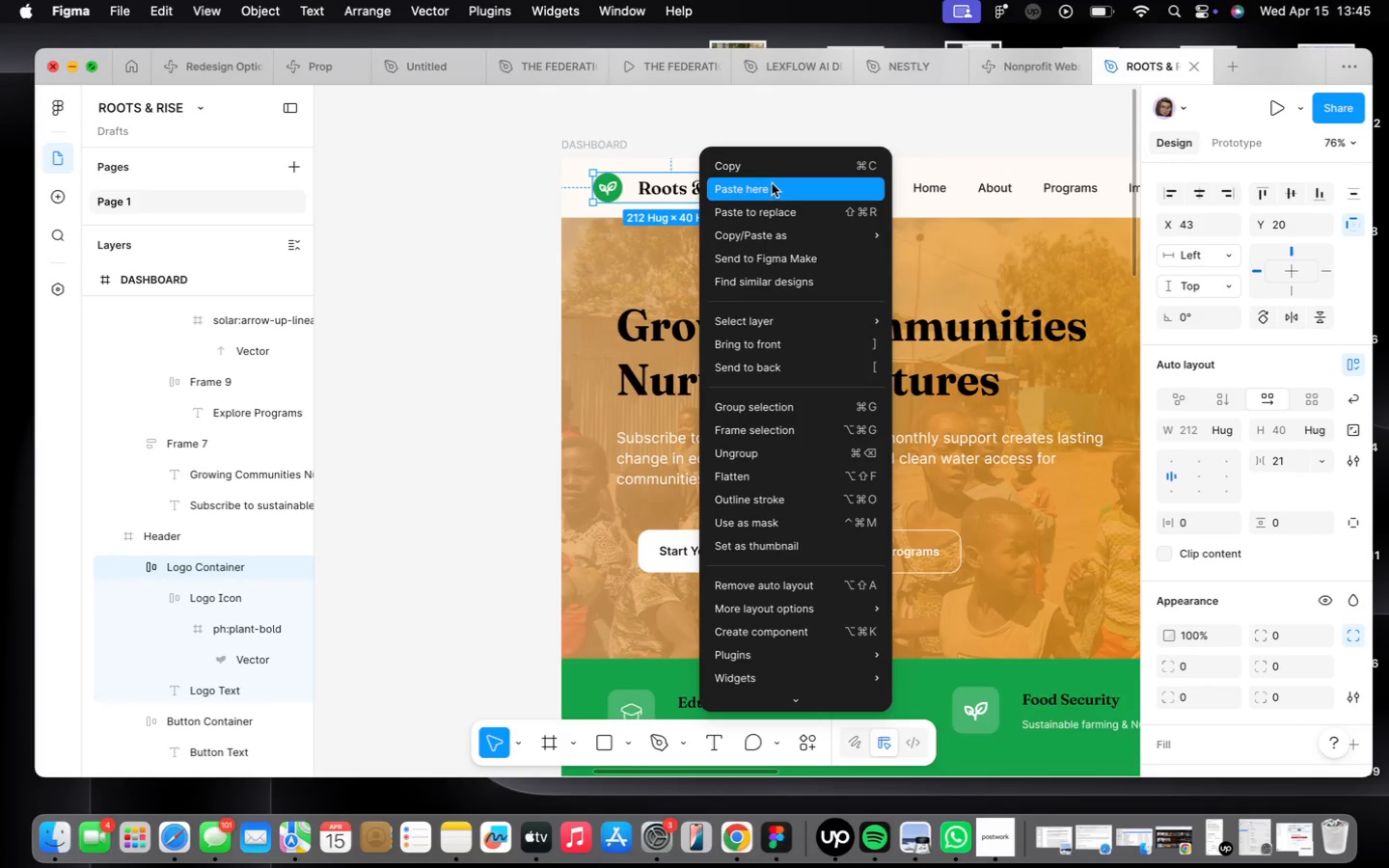 
left_click([768, 174])
 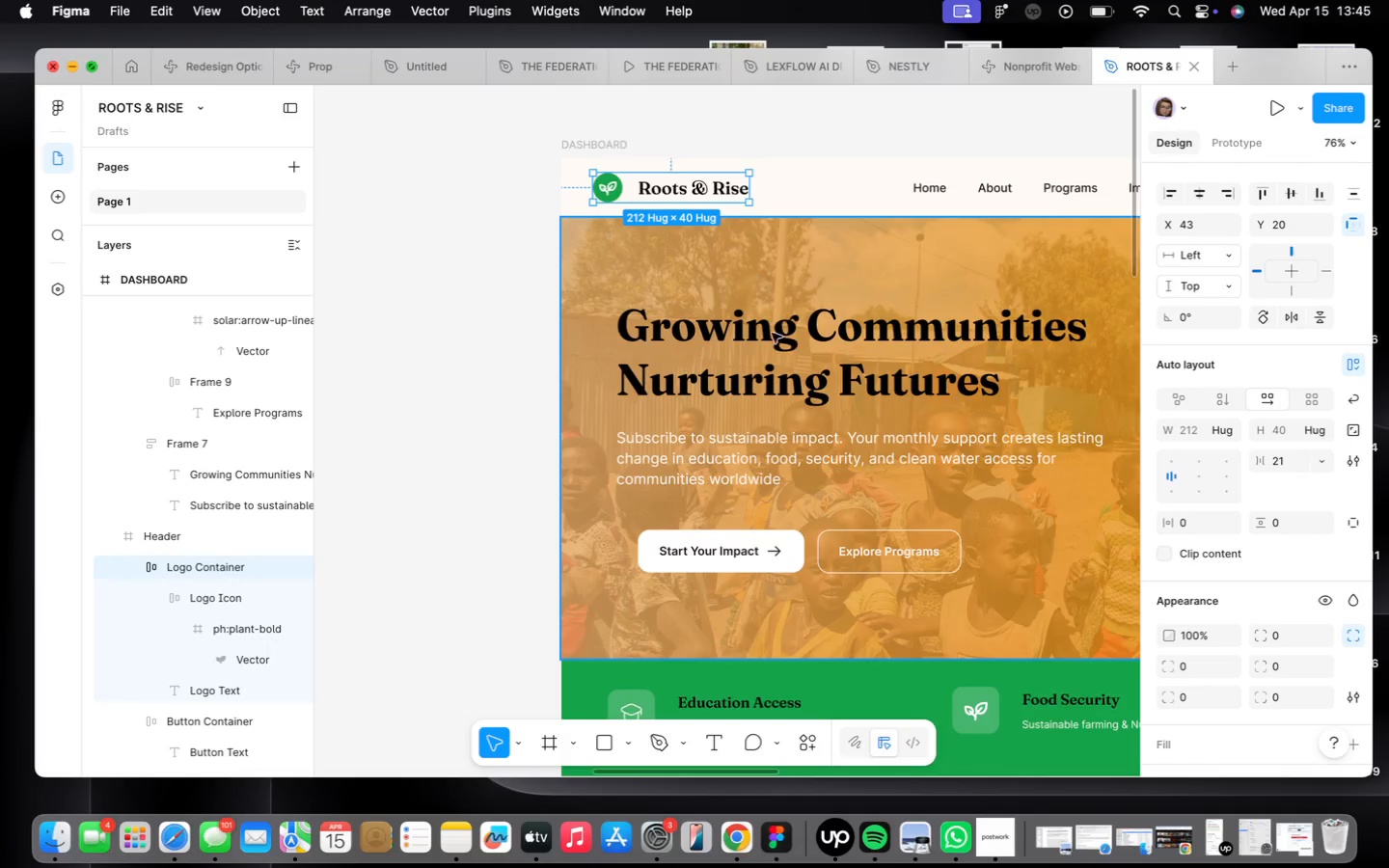 
scroll: coordinate [776, 381], scroll_direction: down, amount: 16.0
 